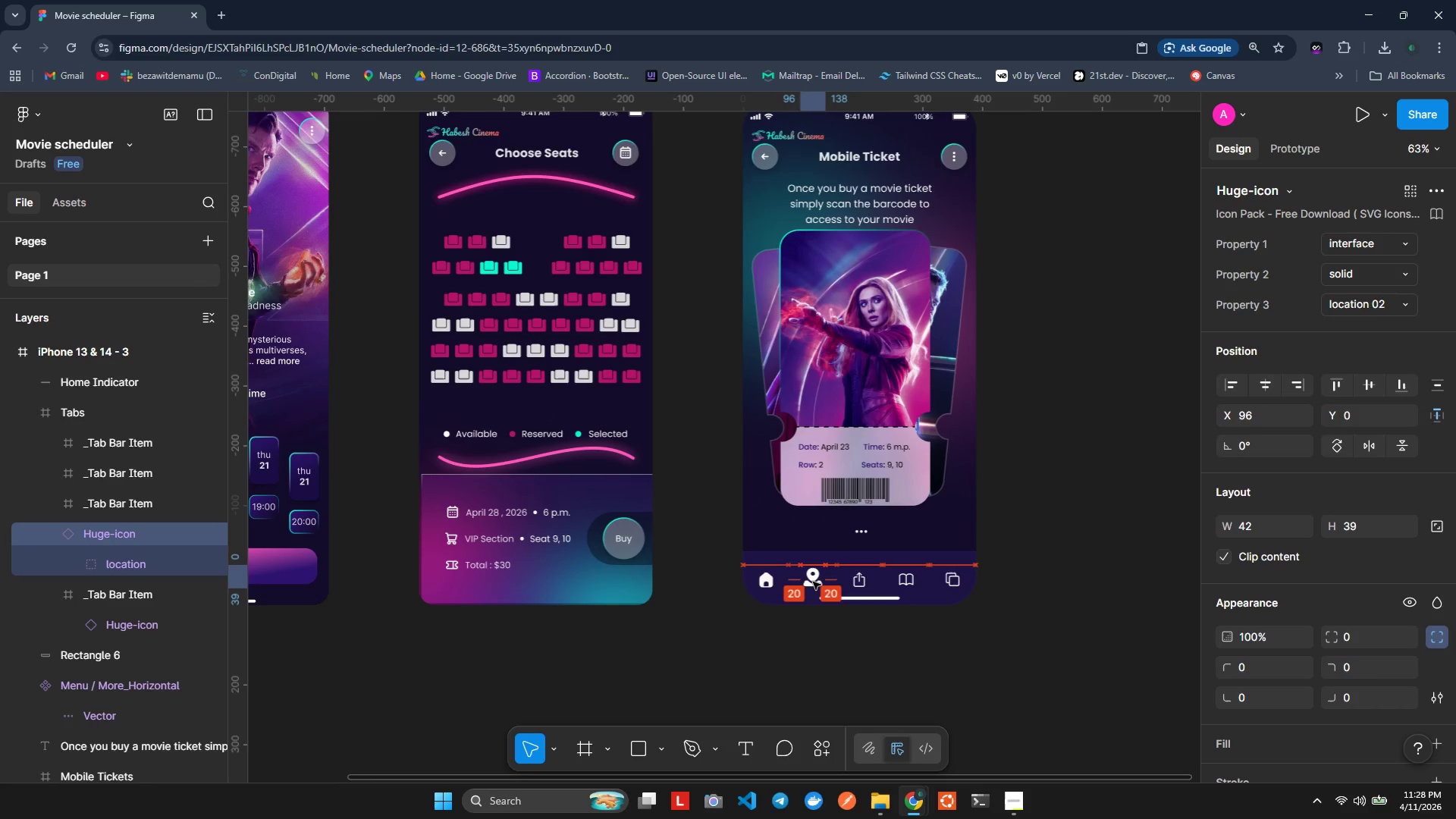 
left_click([864, 686])
 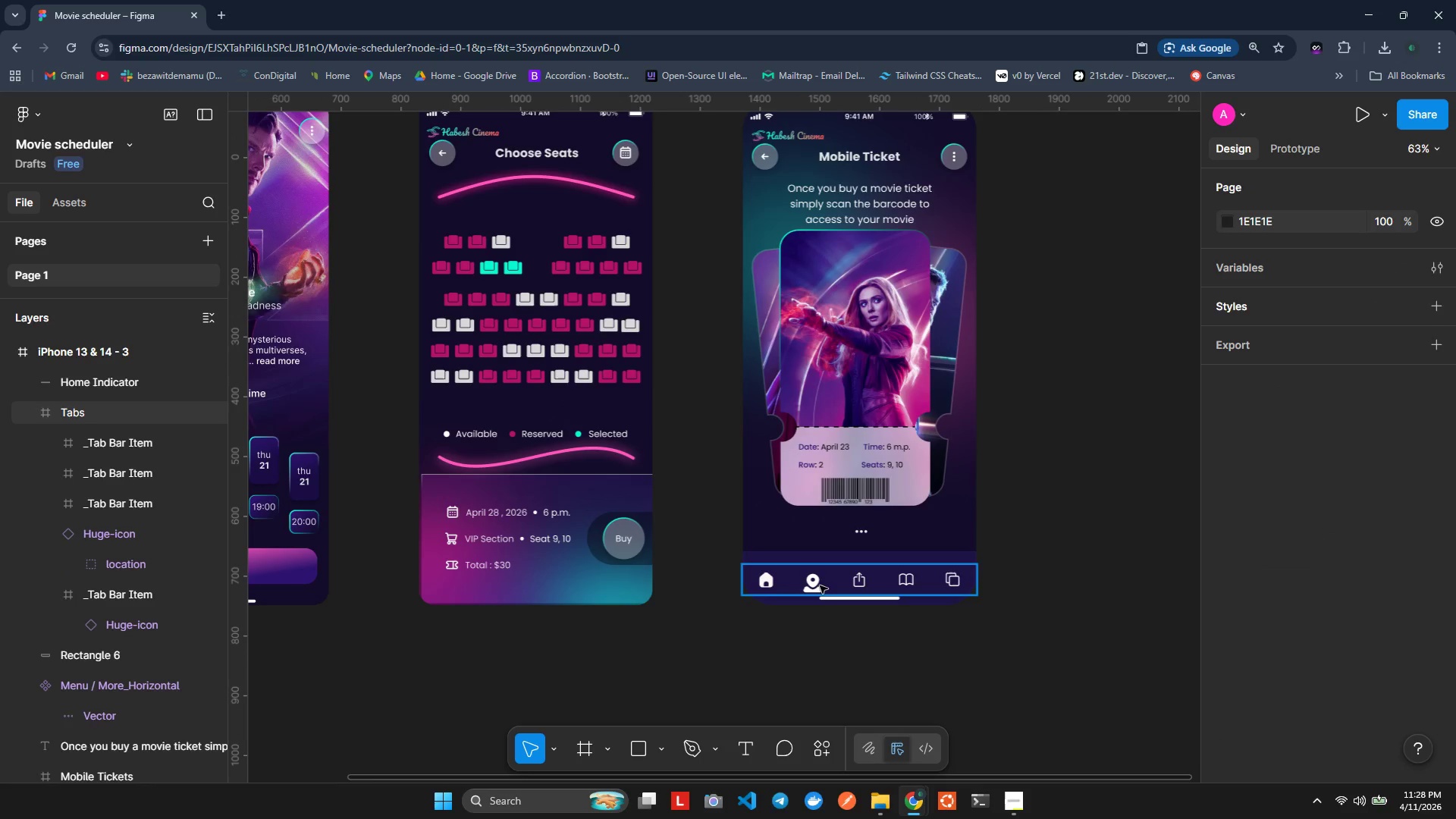 
double_click([819, 584])
 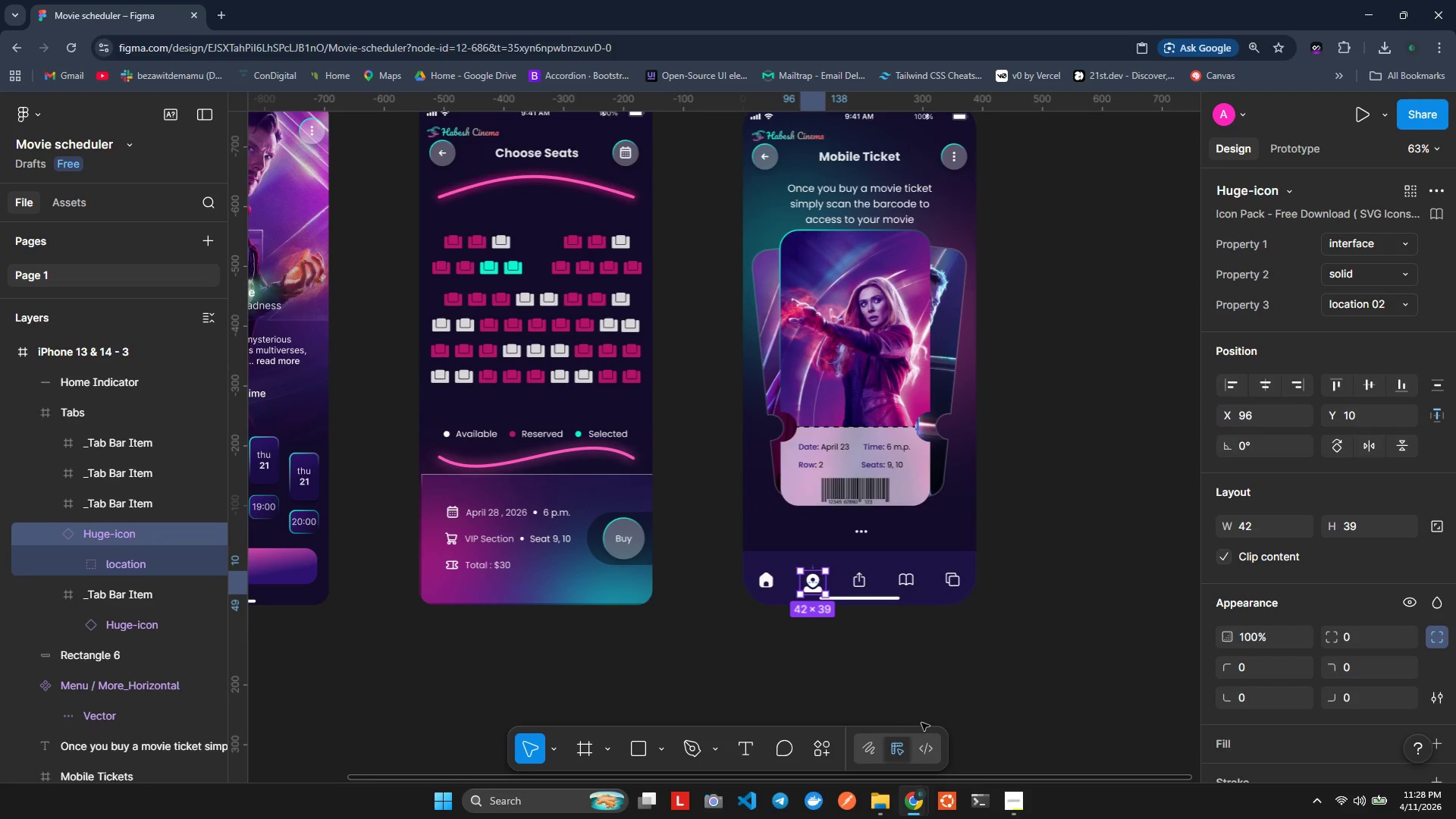 
key(ArrowUp)
 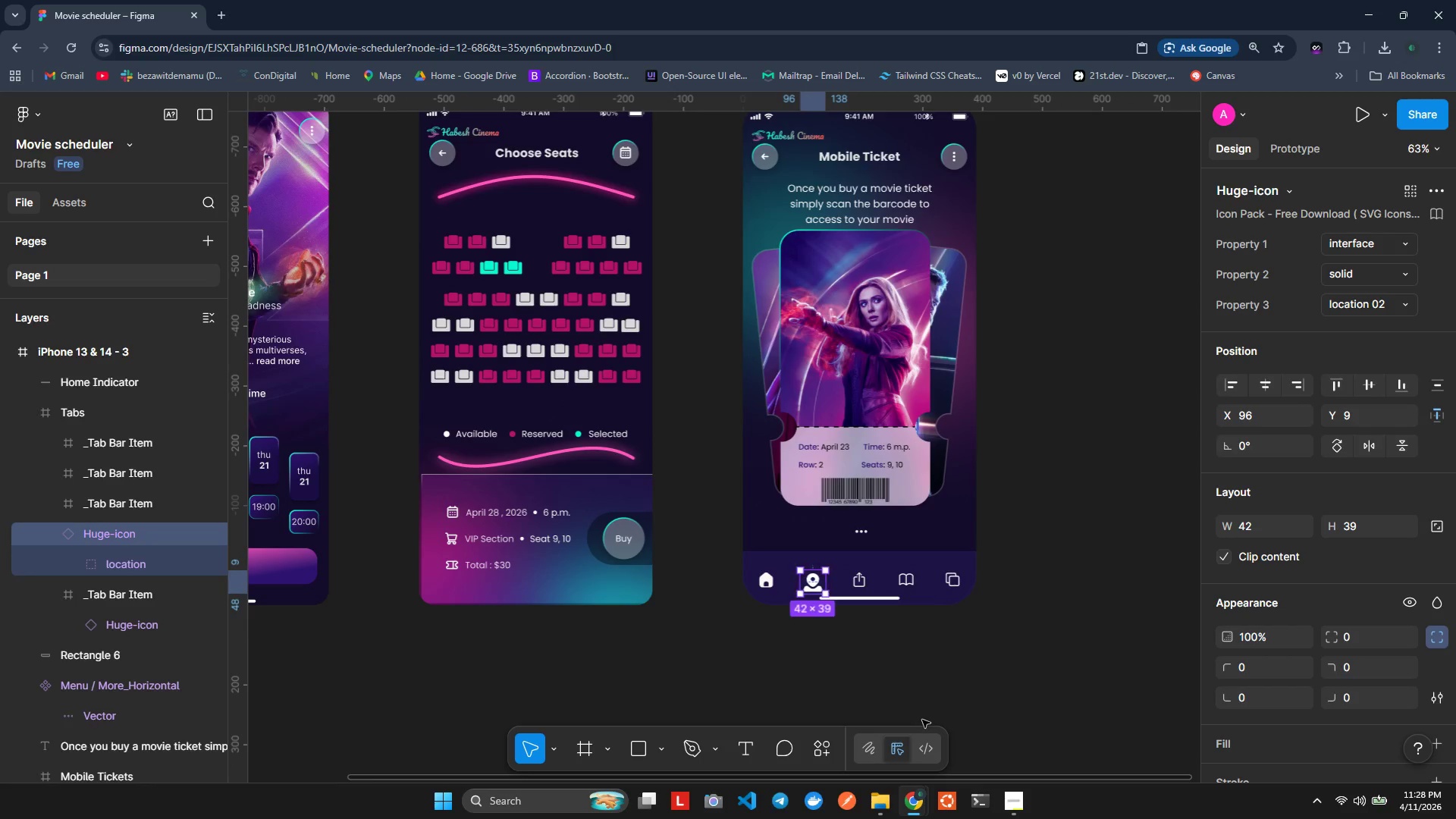 
key(ArrowUp)
 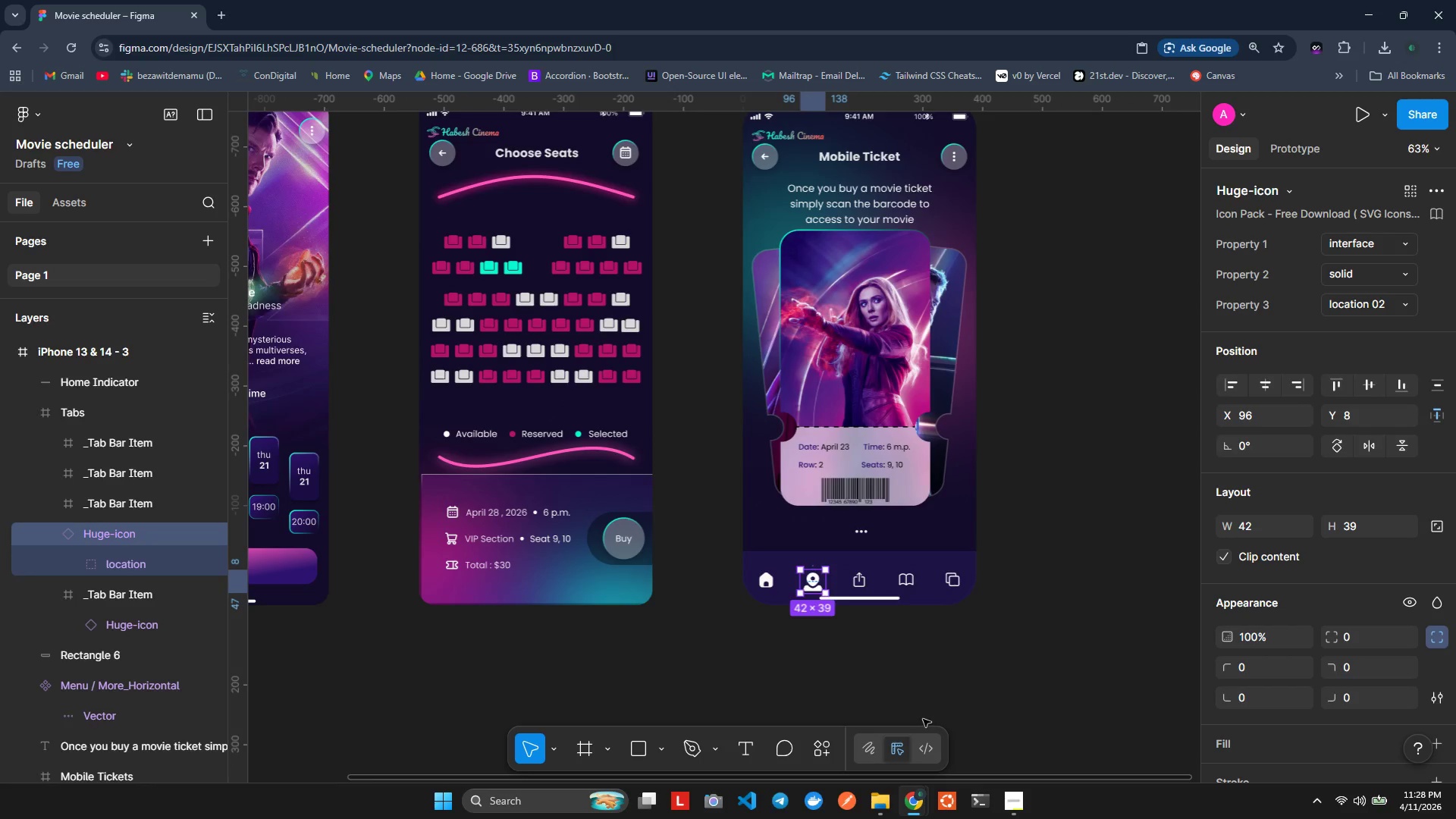 
key(ArrowUp)
 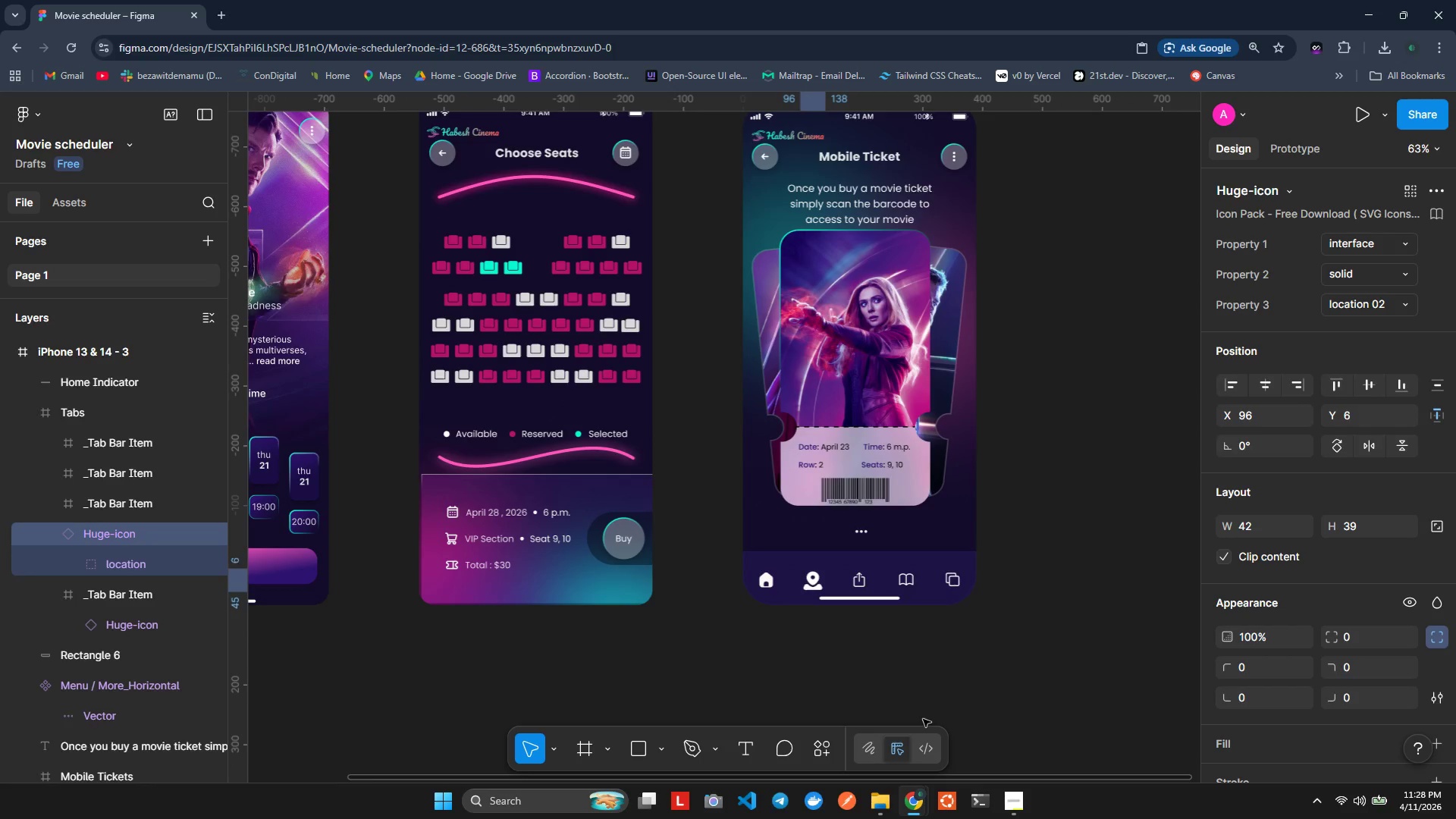 
key(ArrowUp)
 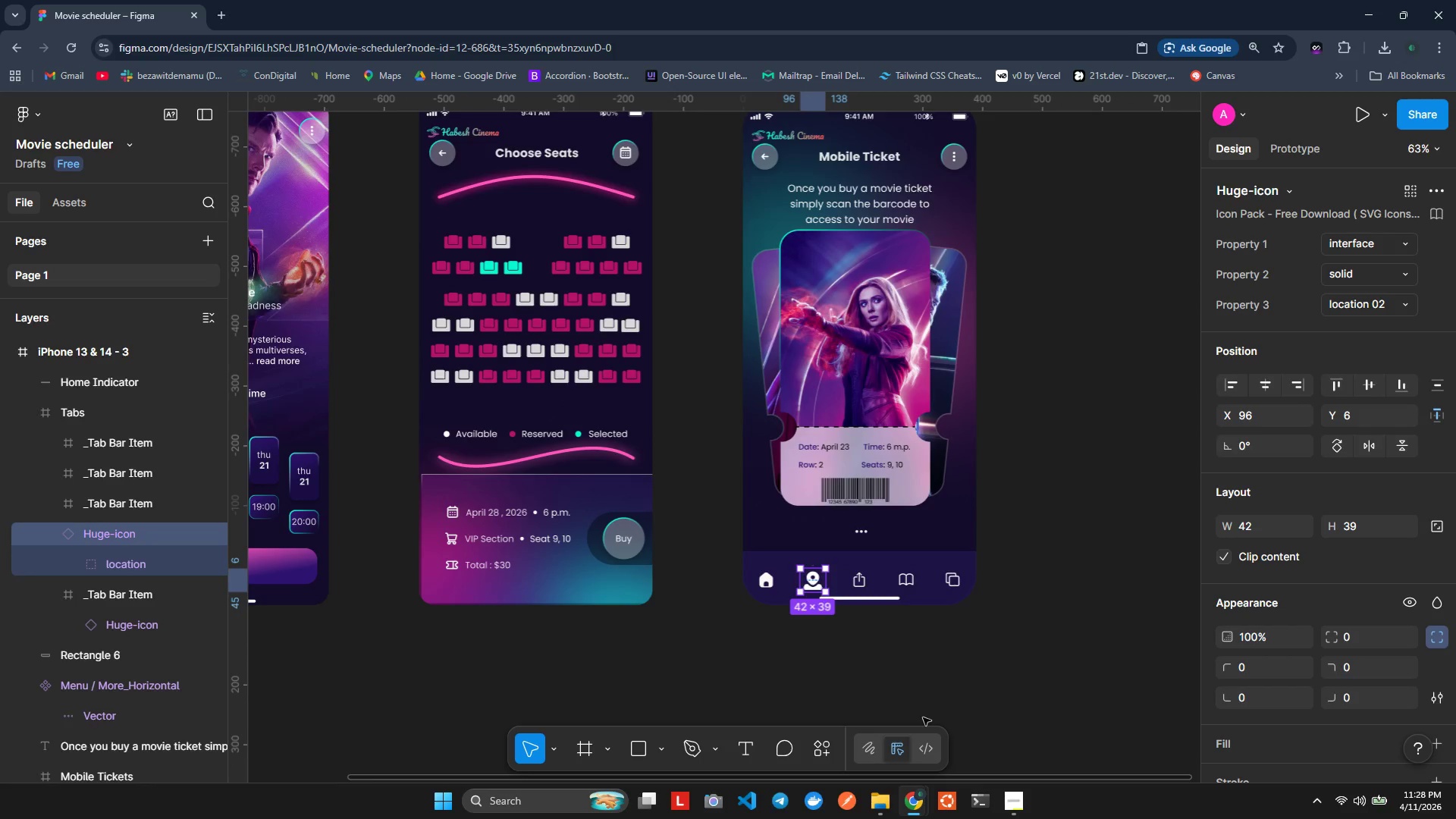 
key(ArrowUp)
 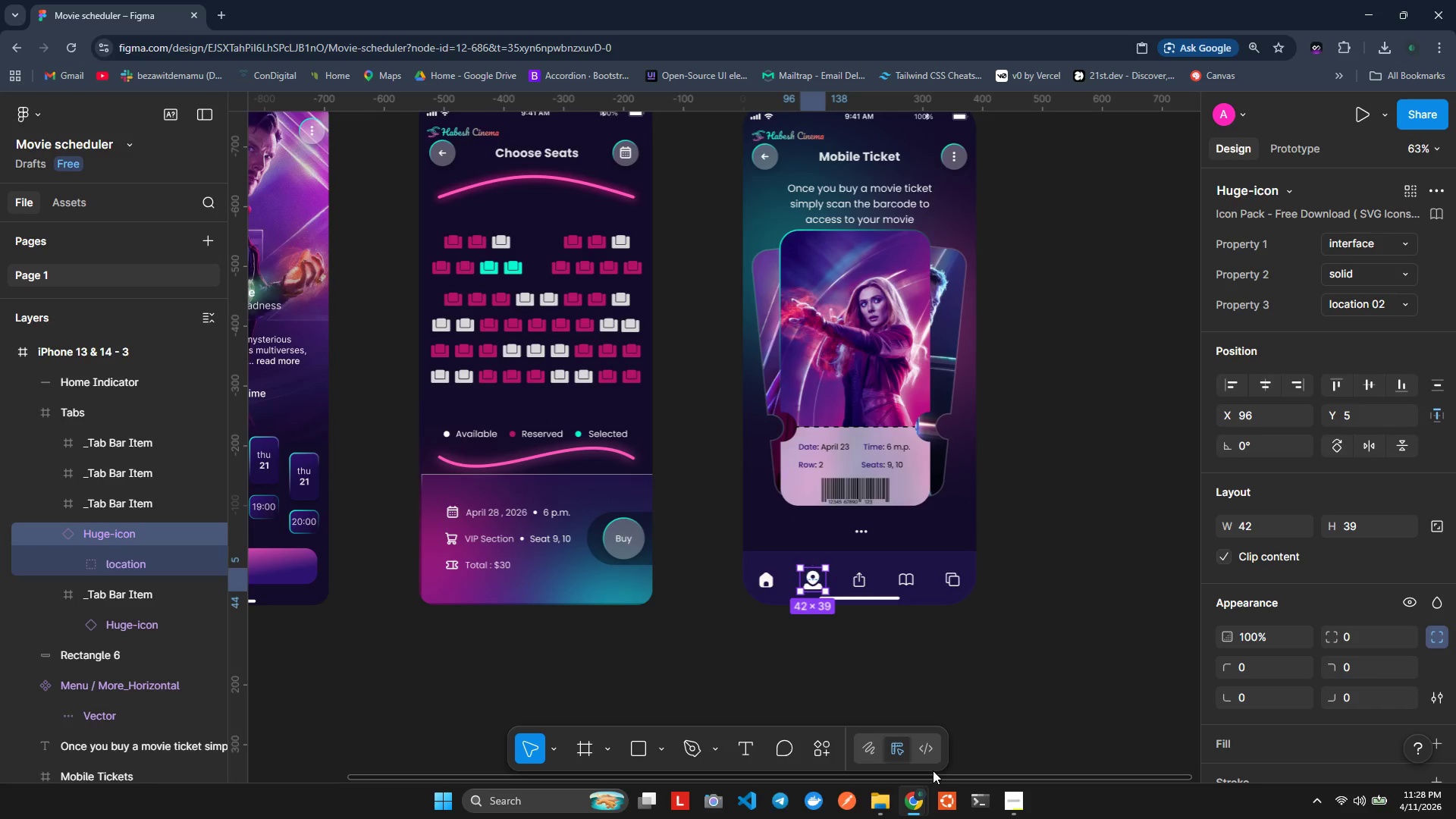 
left_click([924, 657])
 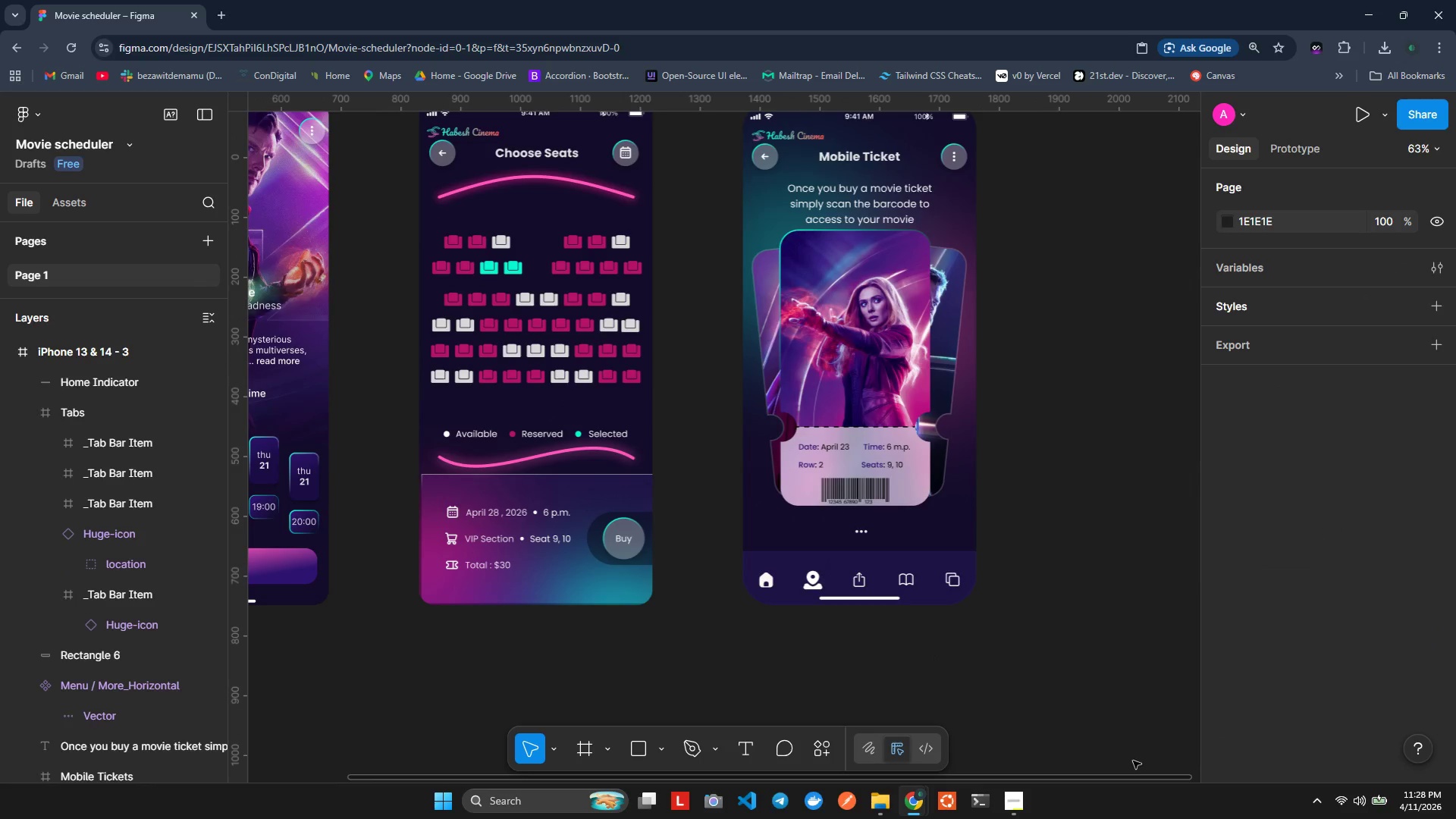 
wait(5.16)
 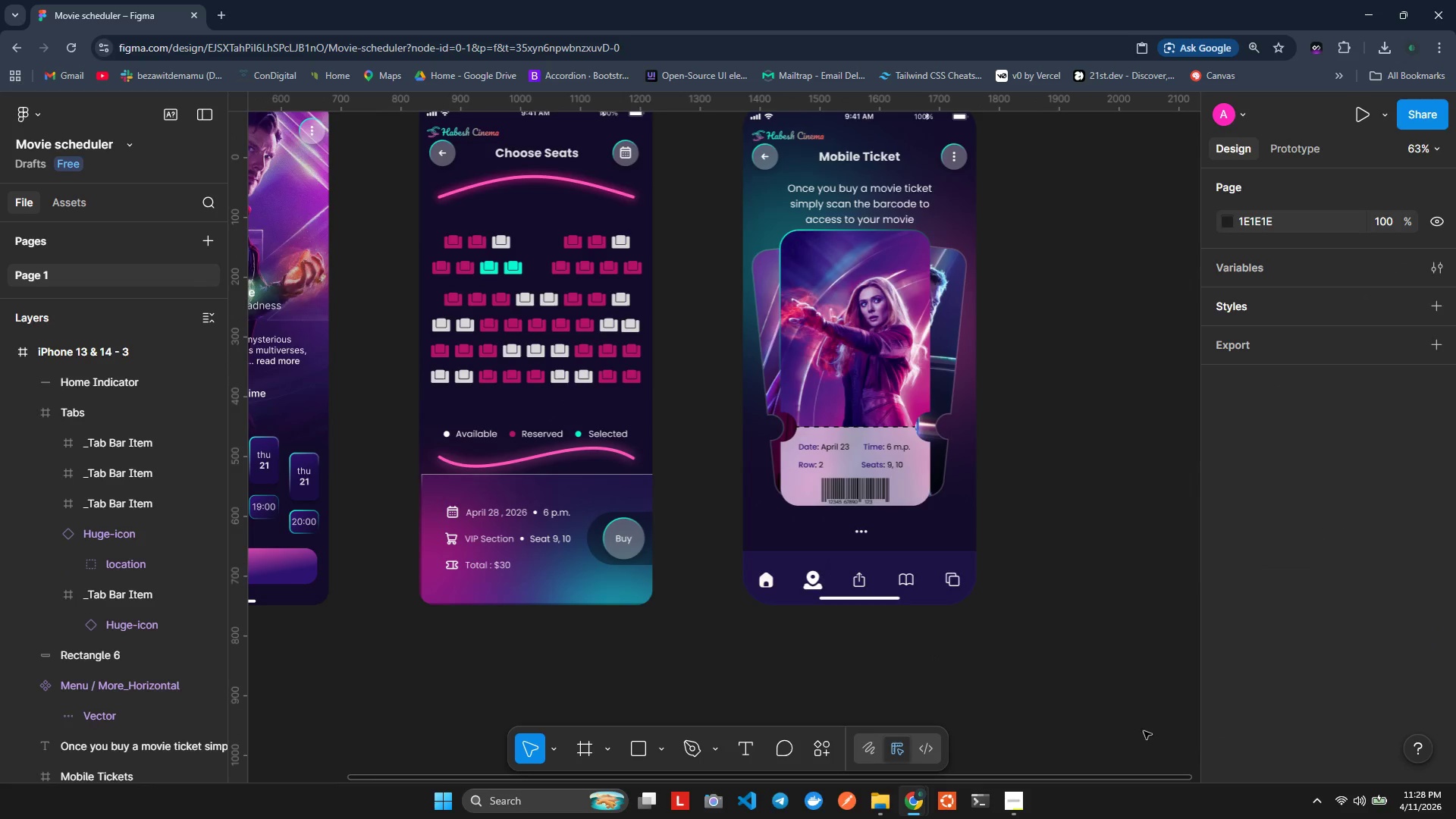 
double_click([908, 583])
 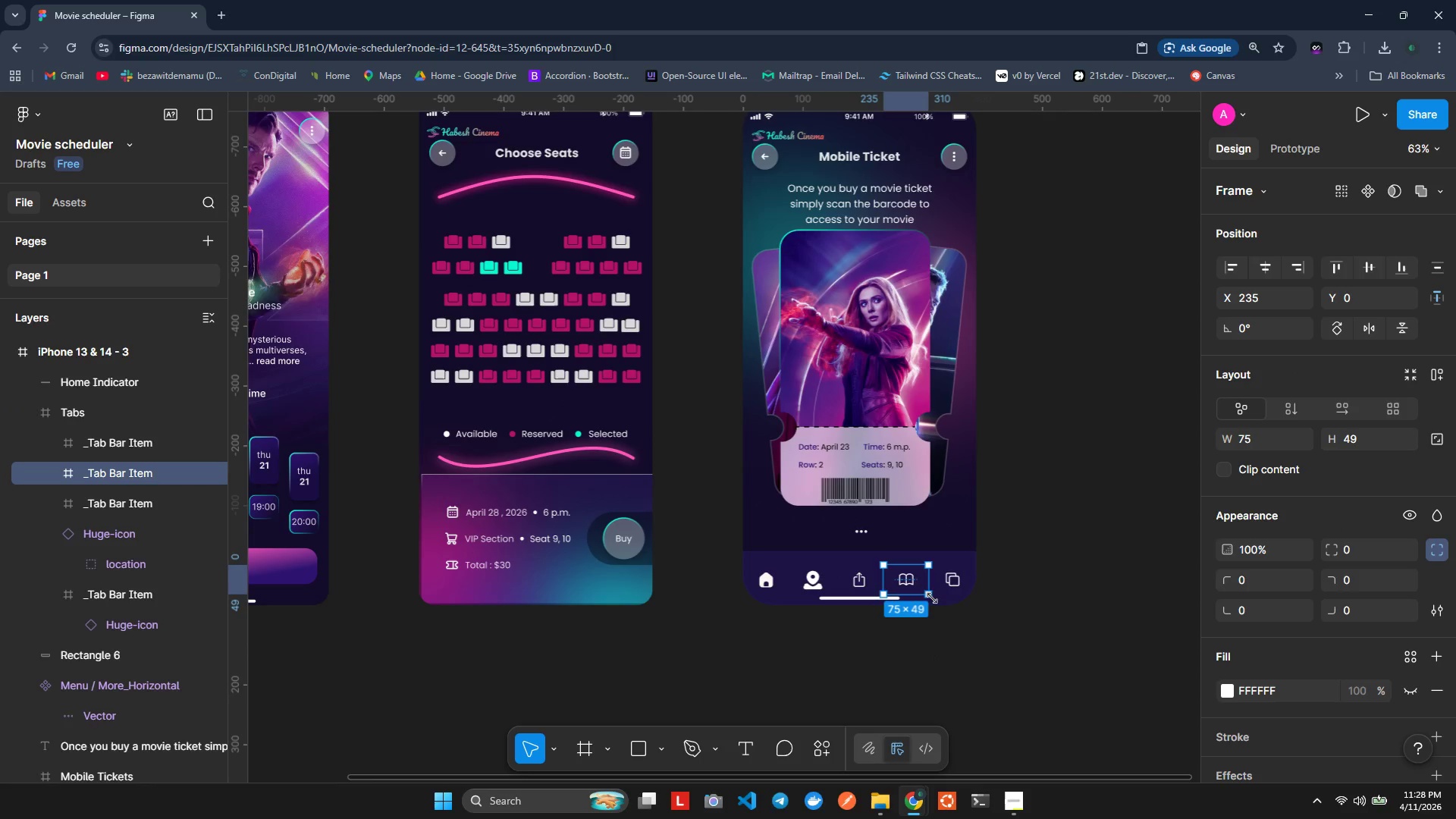 
key(Alt+AltLeft)
 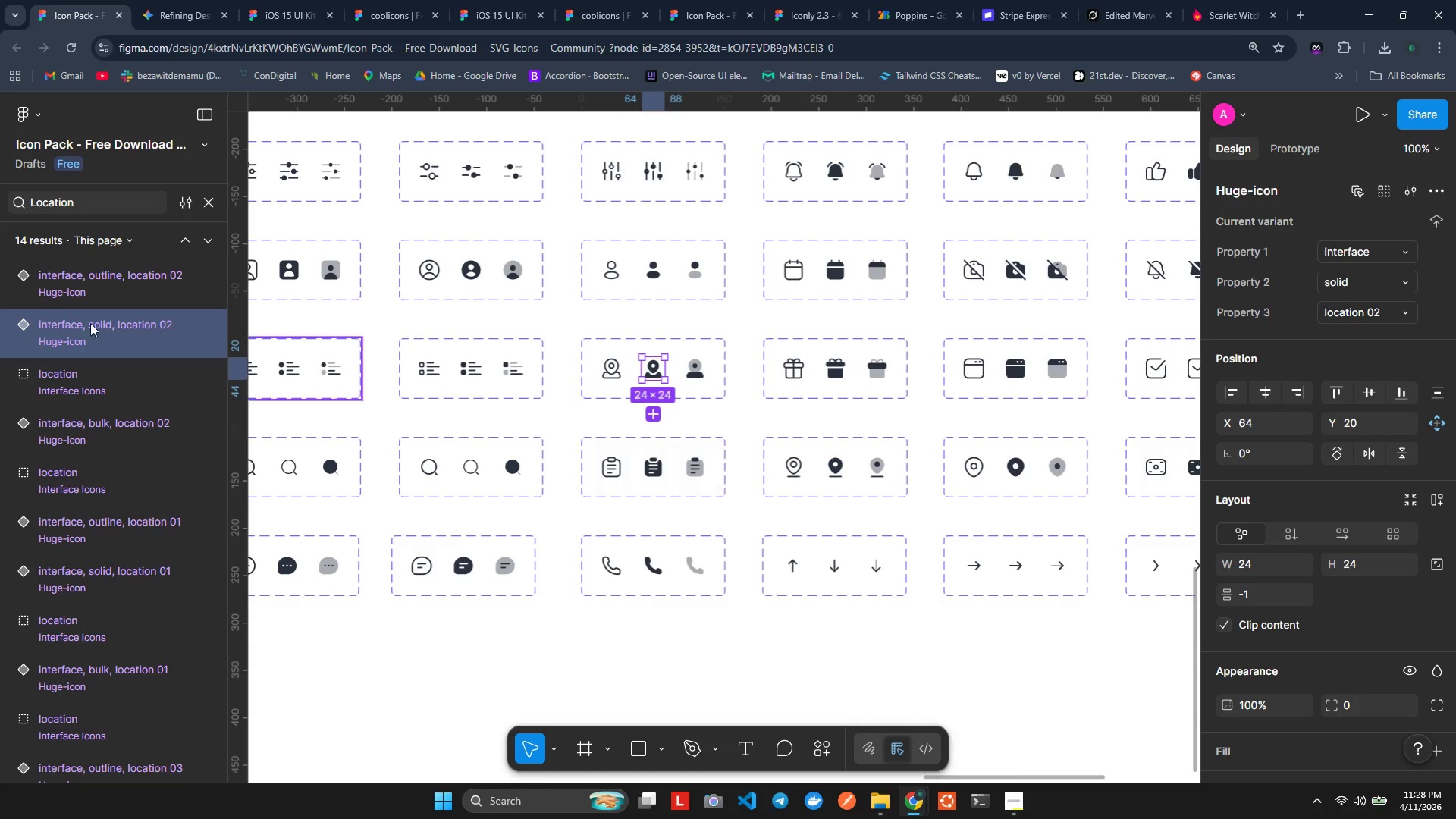 
key(Alt+Tab)
 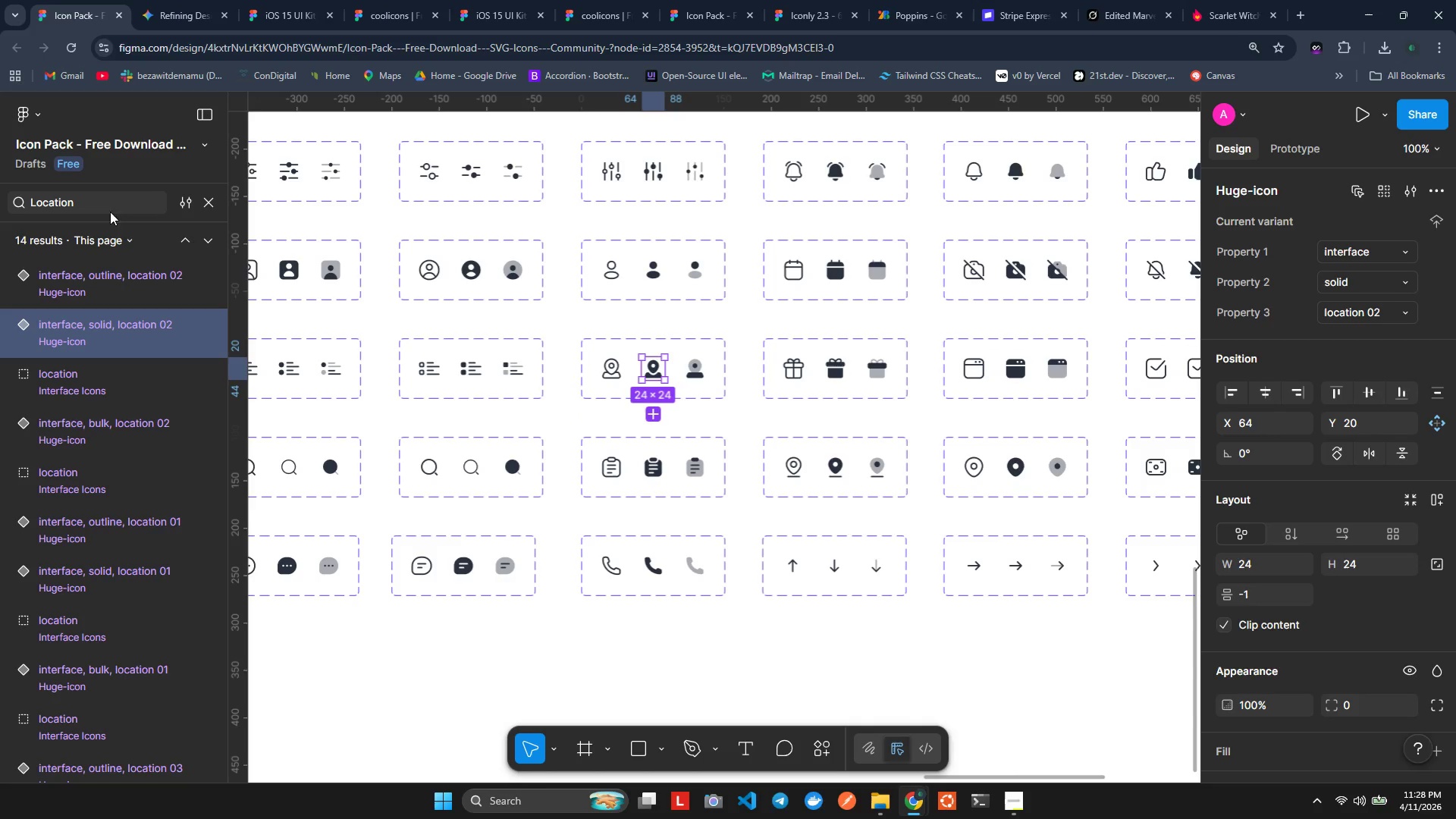 
left_click([105, 199])
 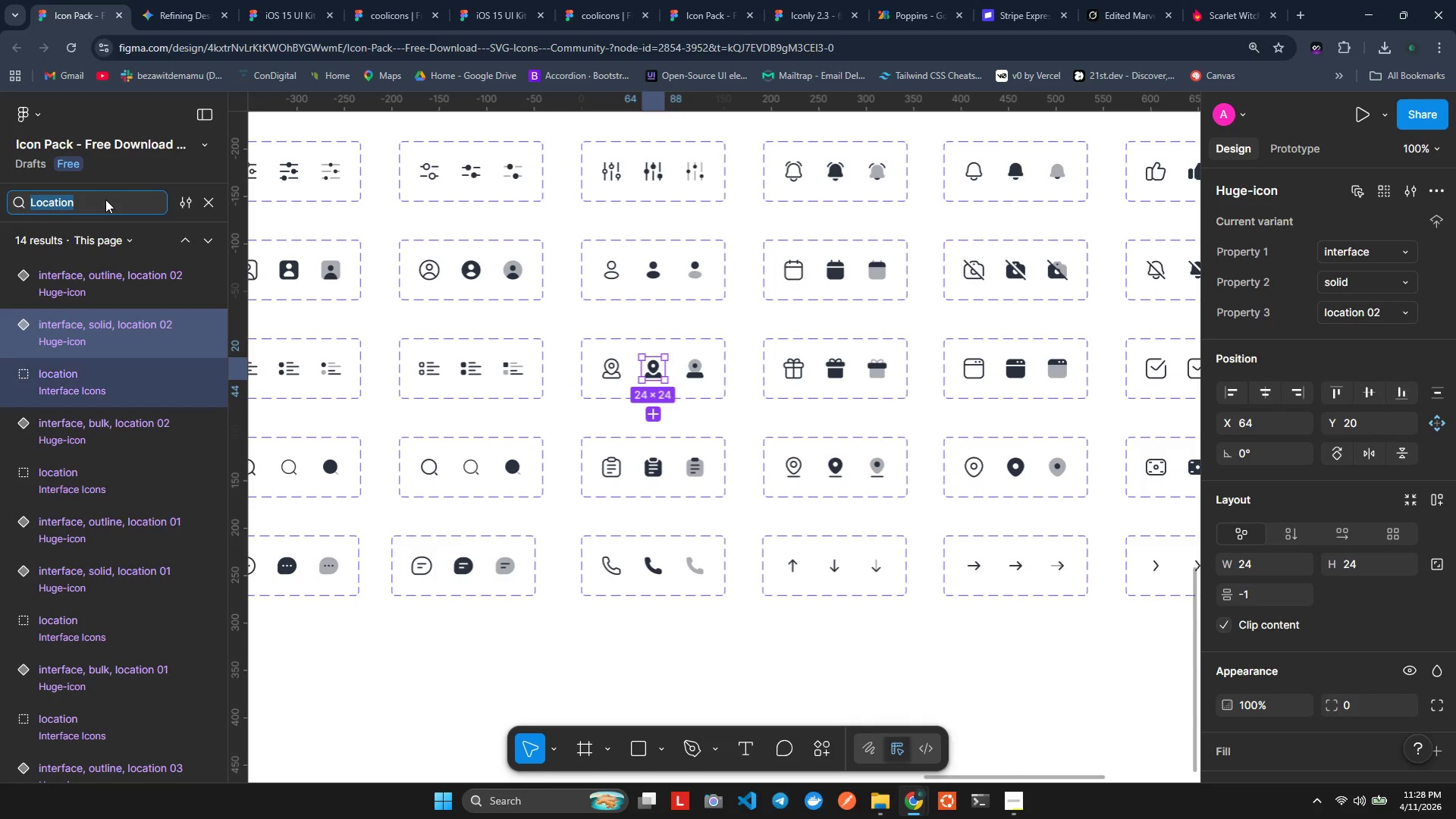 
type(Menu)
 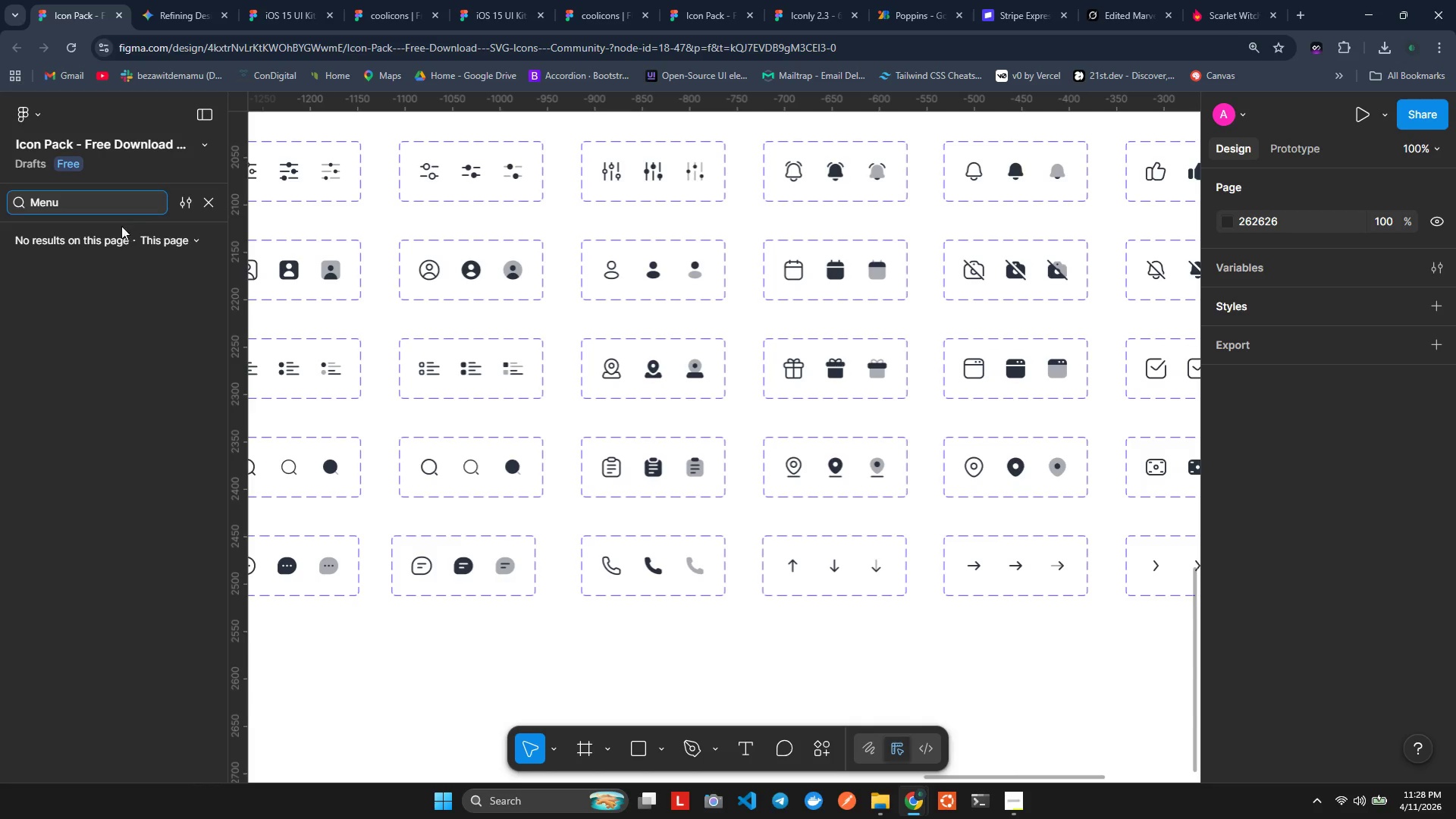 
double_click([93, 204])
 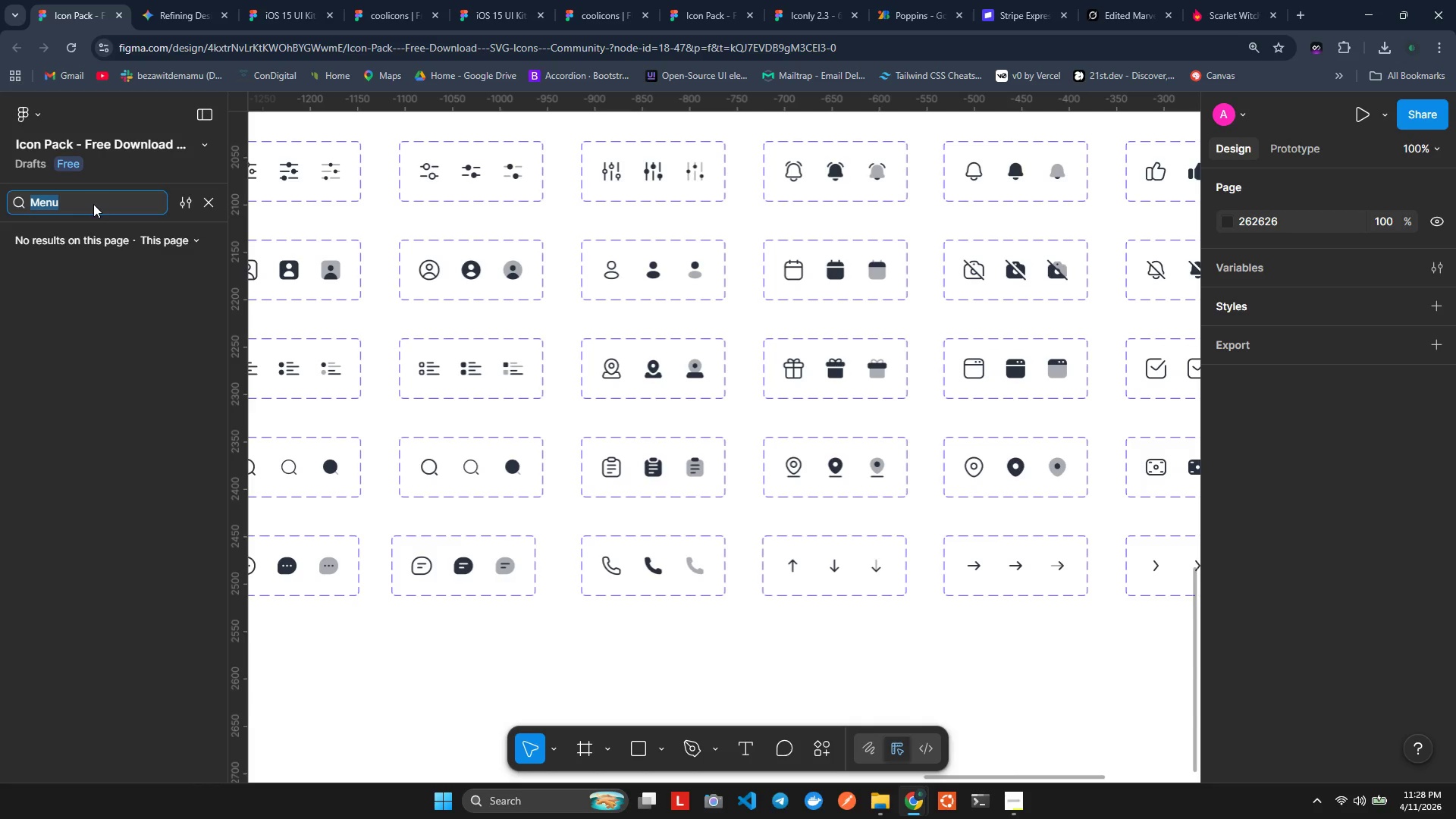 
key(Control+X)
 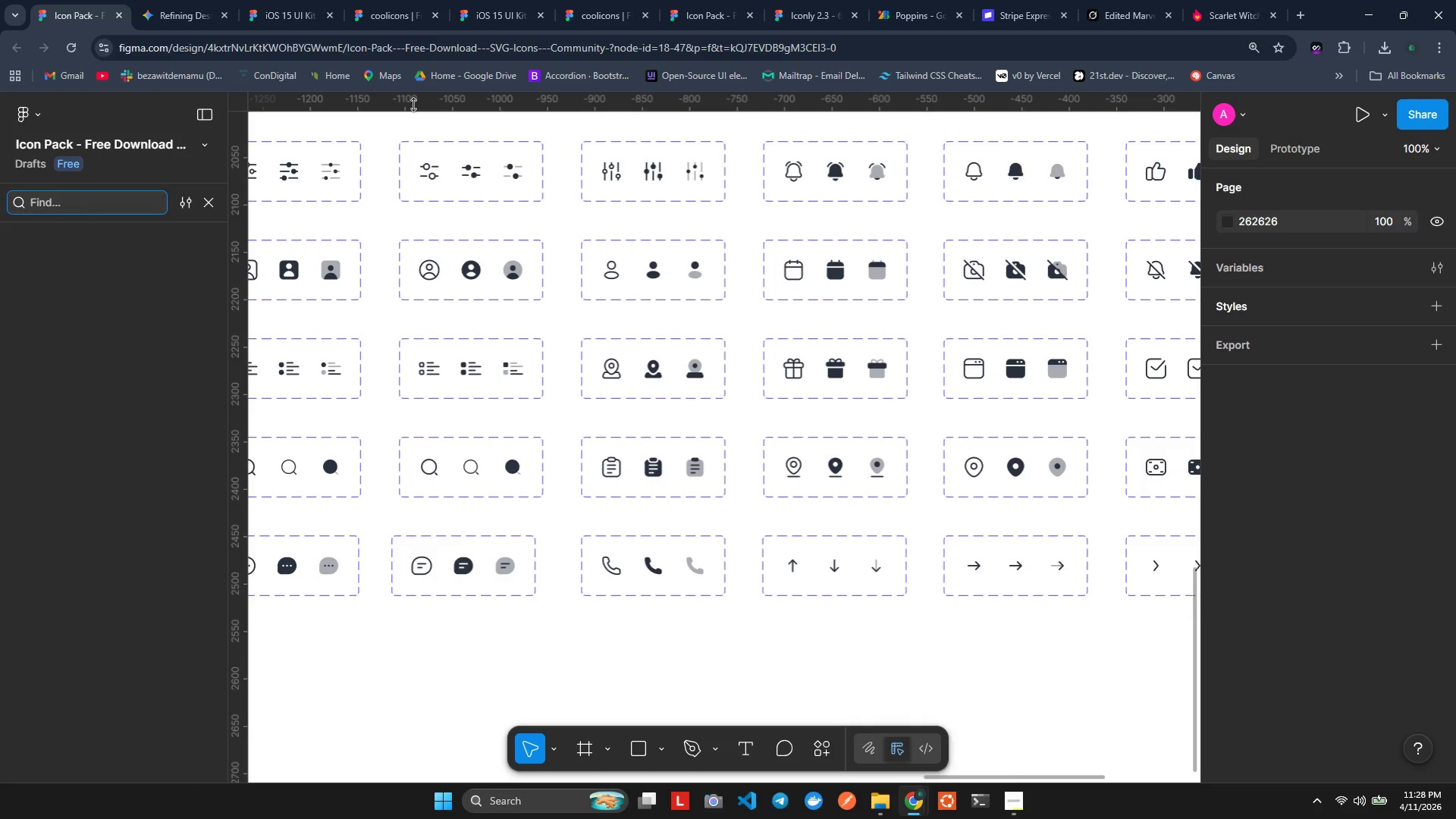 
left_click([294, 0])
 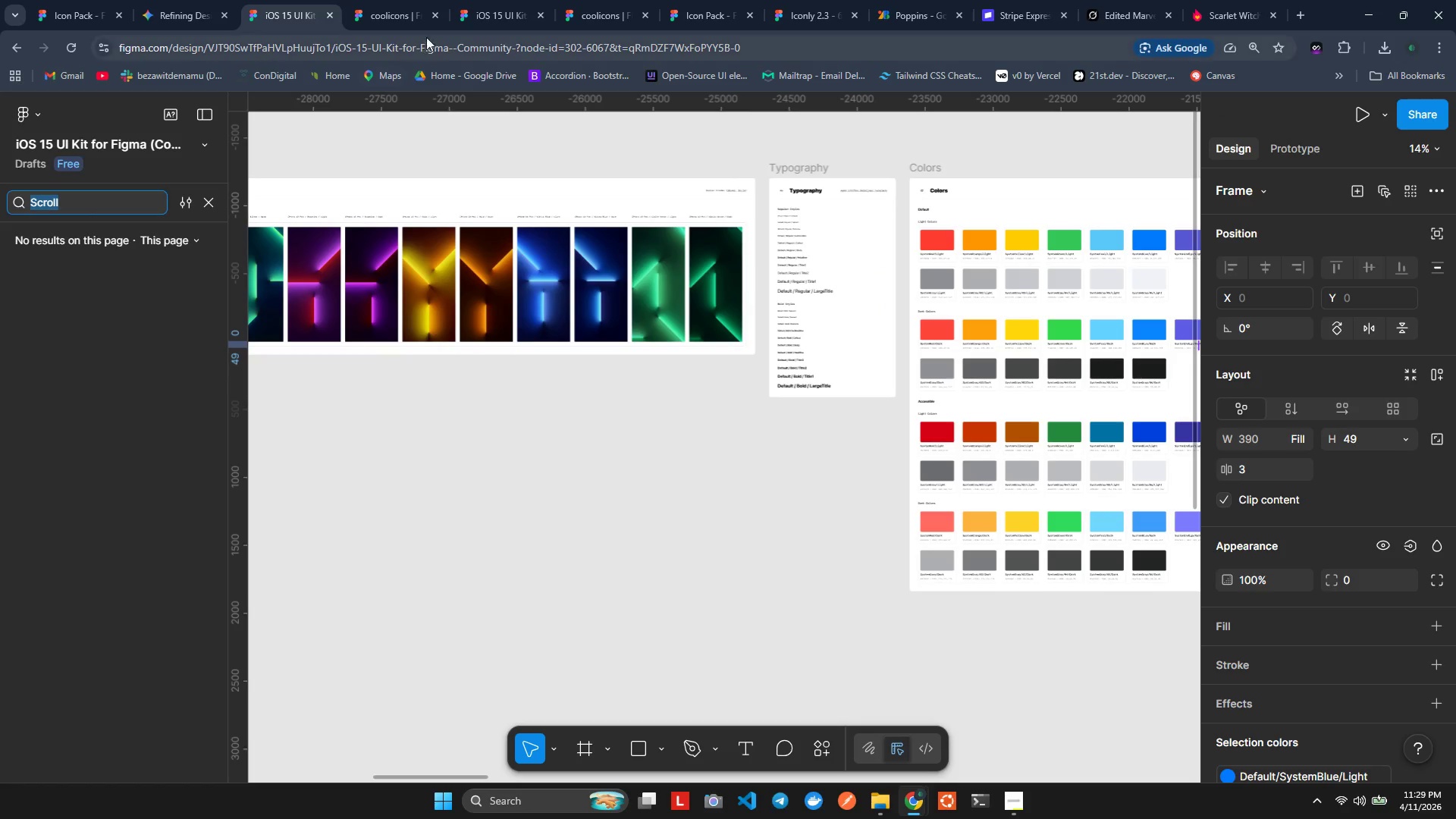 
left_click([405, 0])
 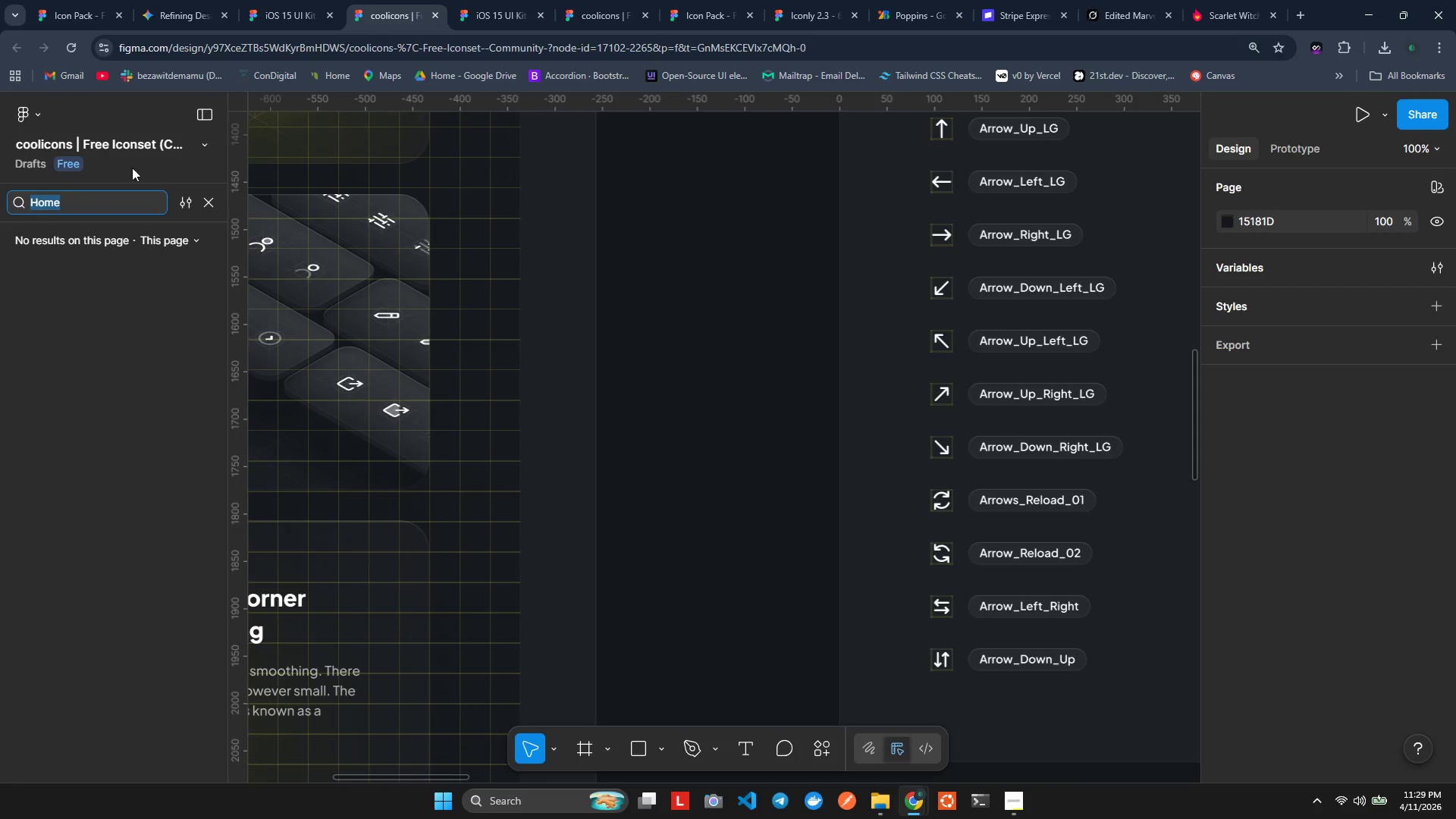 
left_click([218, 193])
 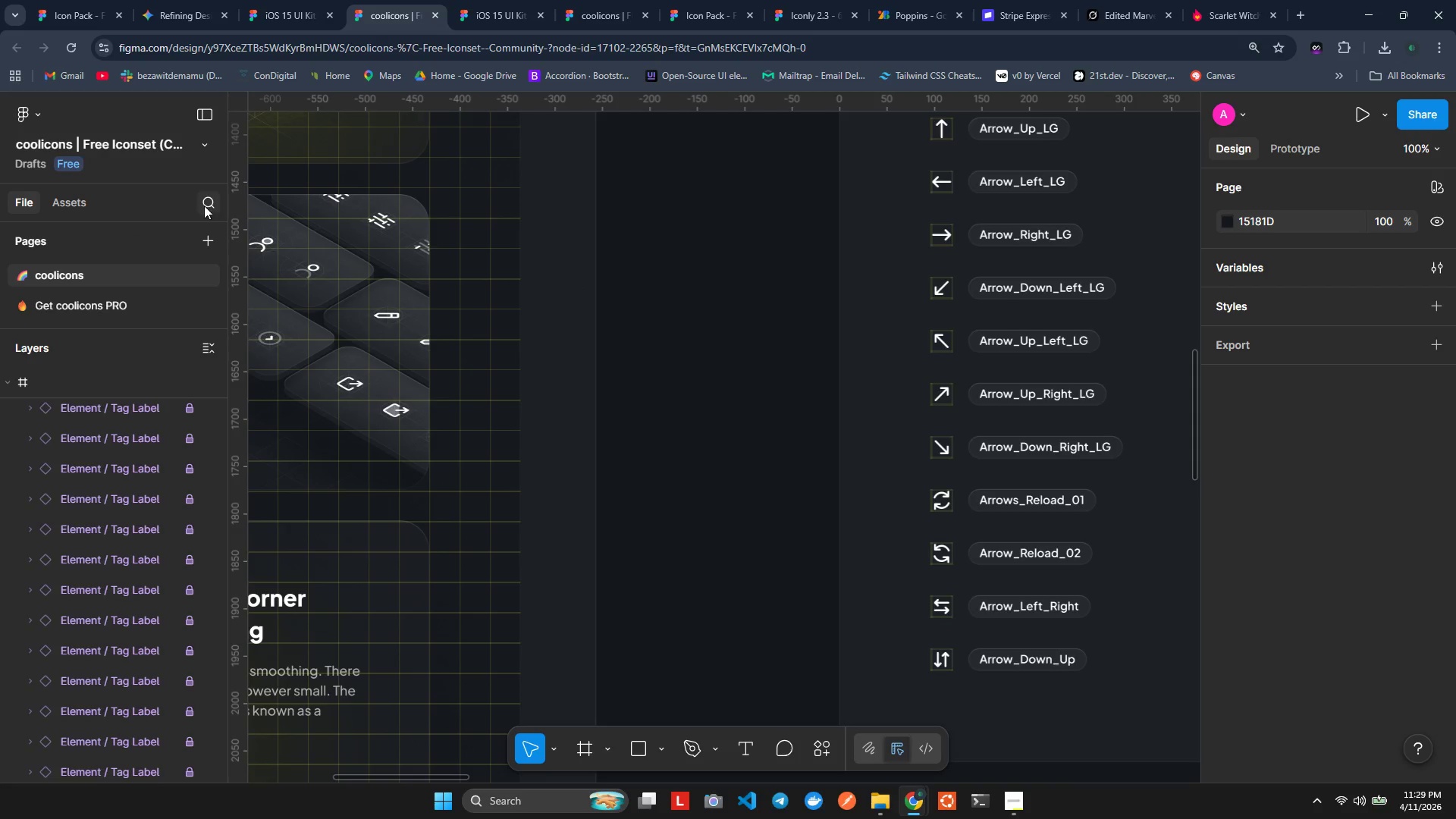 
left_click([213, 203])
 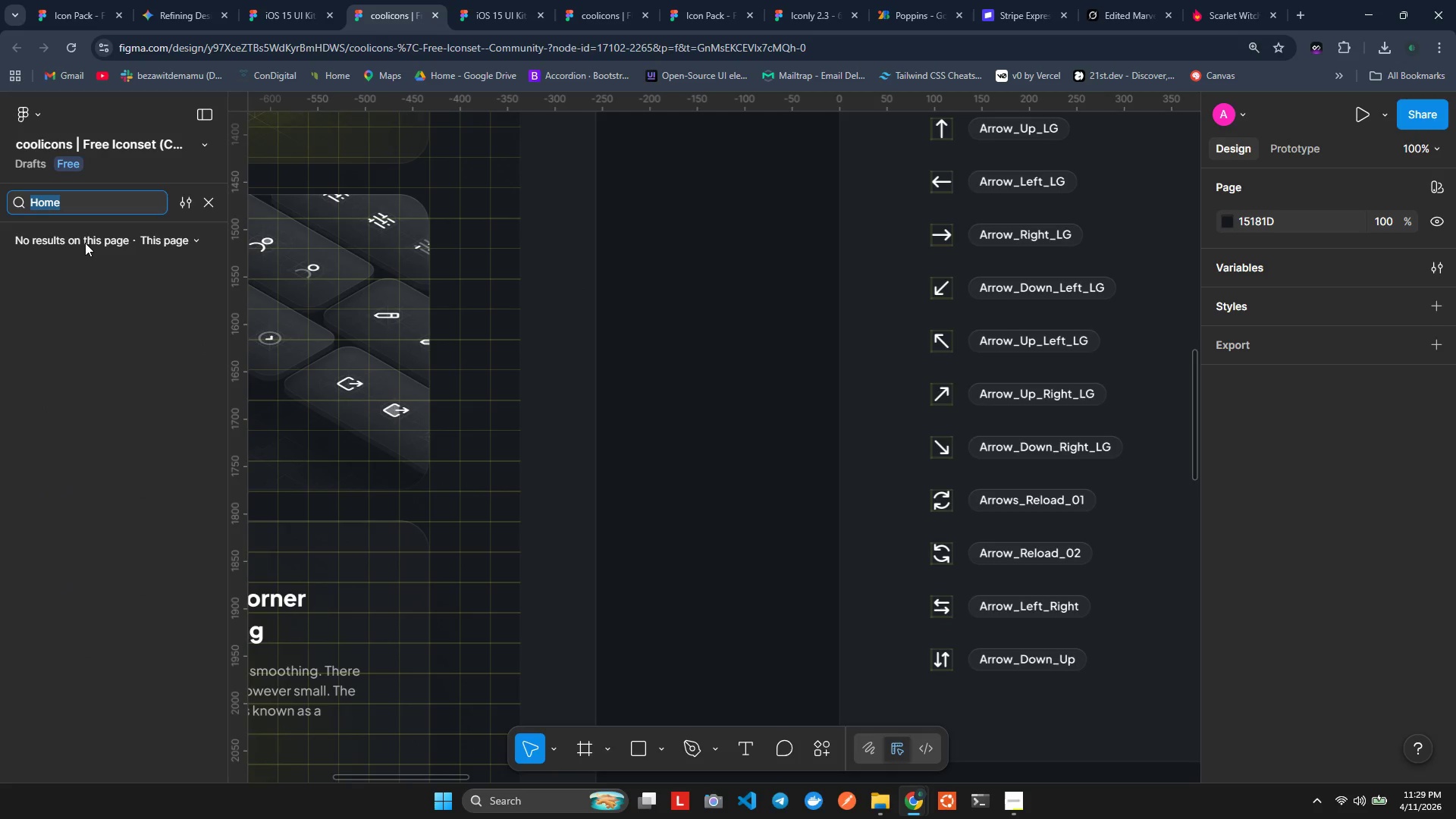 
key(Control+V)
 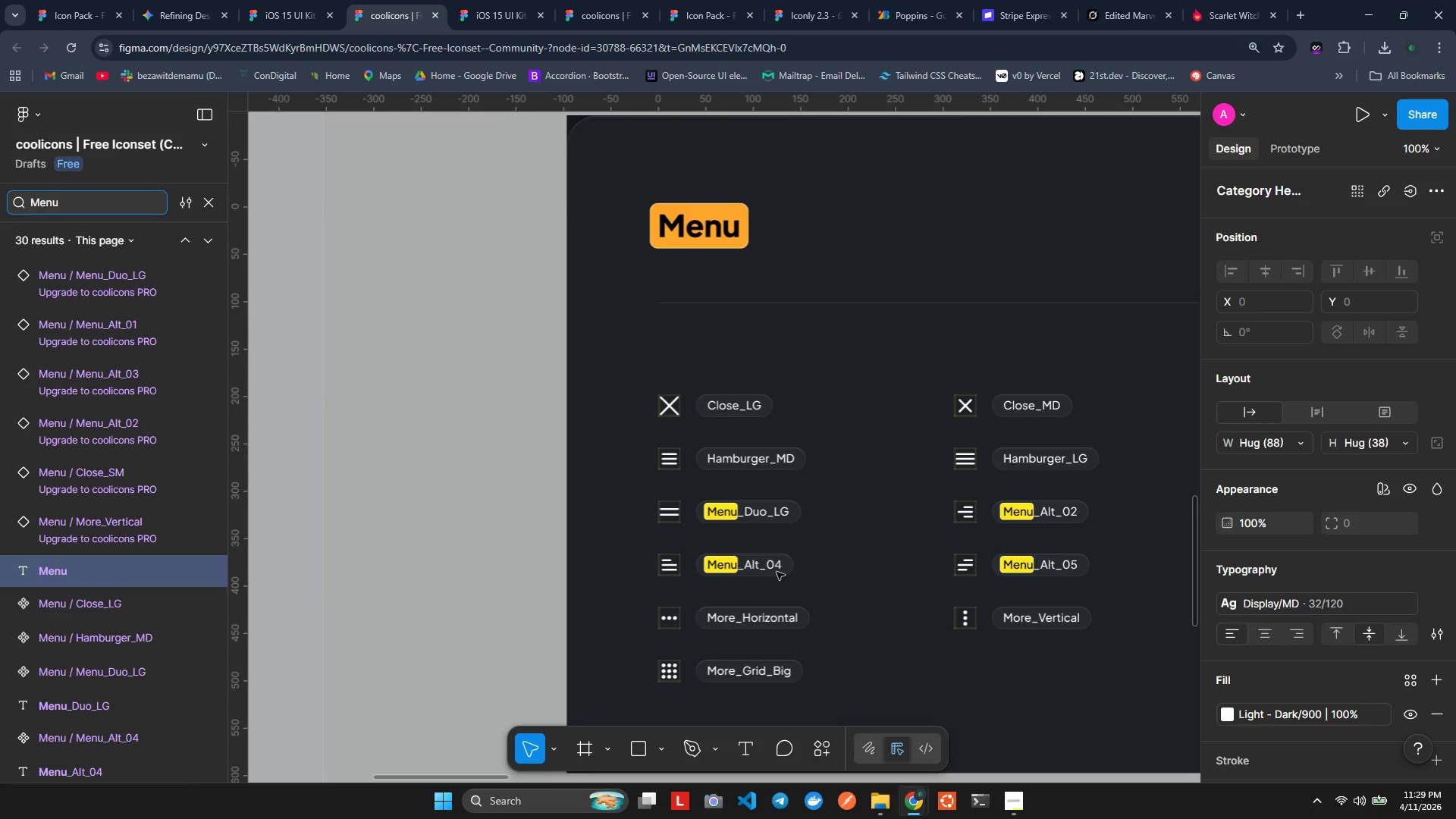 
hold_key(key=ShiftLeft, duration=0.8)
scroll: coordinate [861, 584], scroll_direction: down, amount: 2.0
 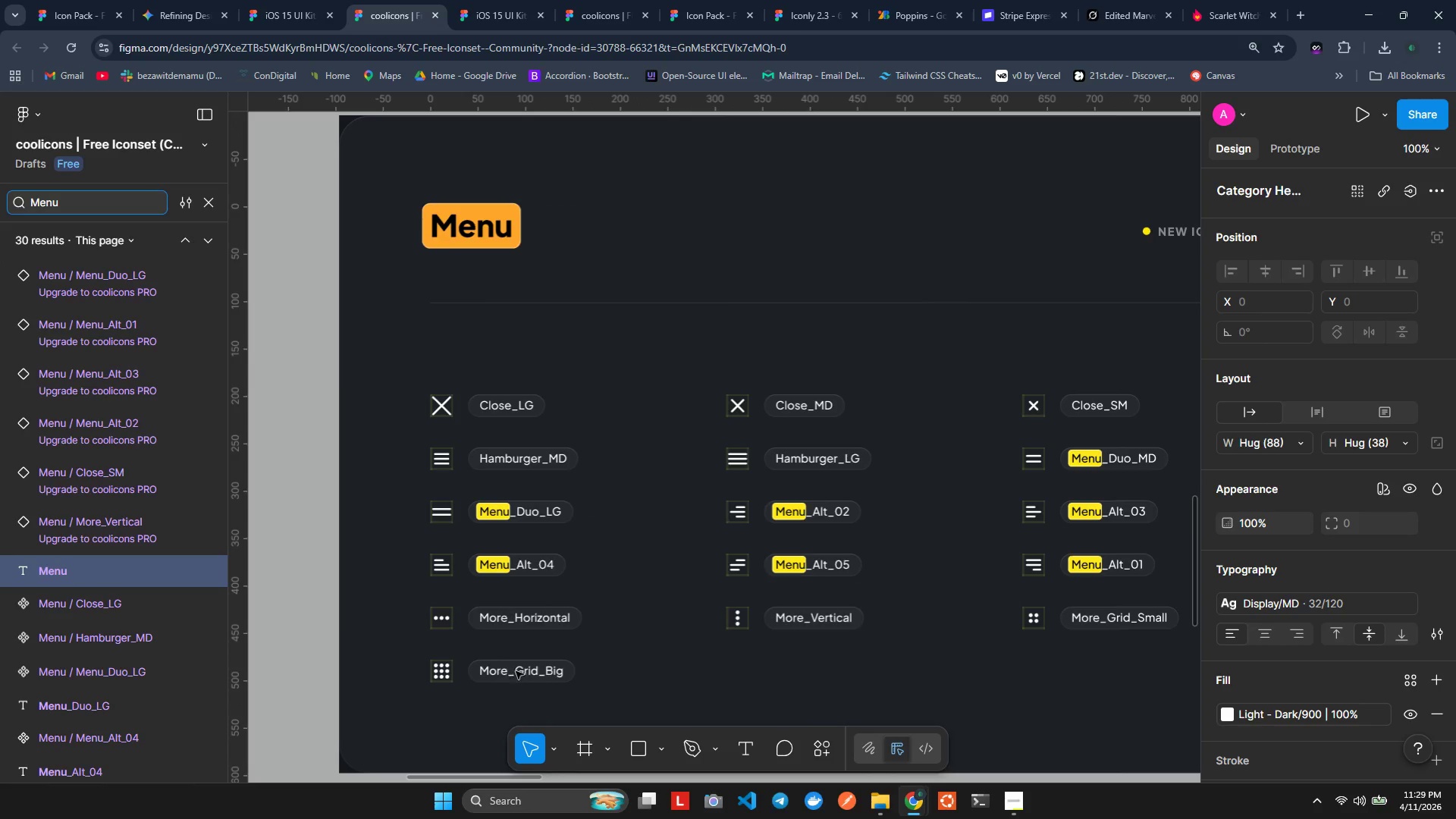 
hold_key(key=ShiftLeft, duration=0.8)
scroll: coordinate [586, 639], scroll_direction: down, amount: 2.0
 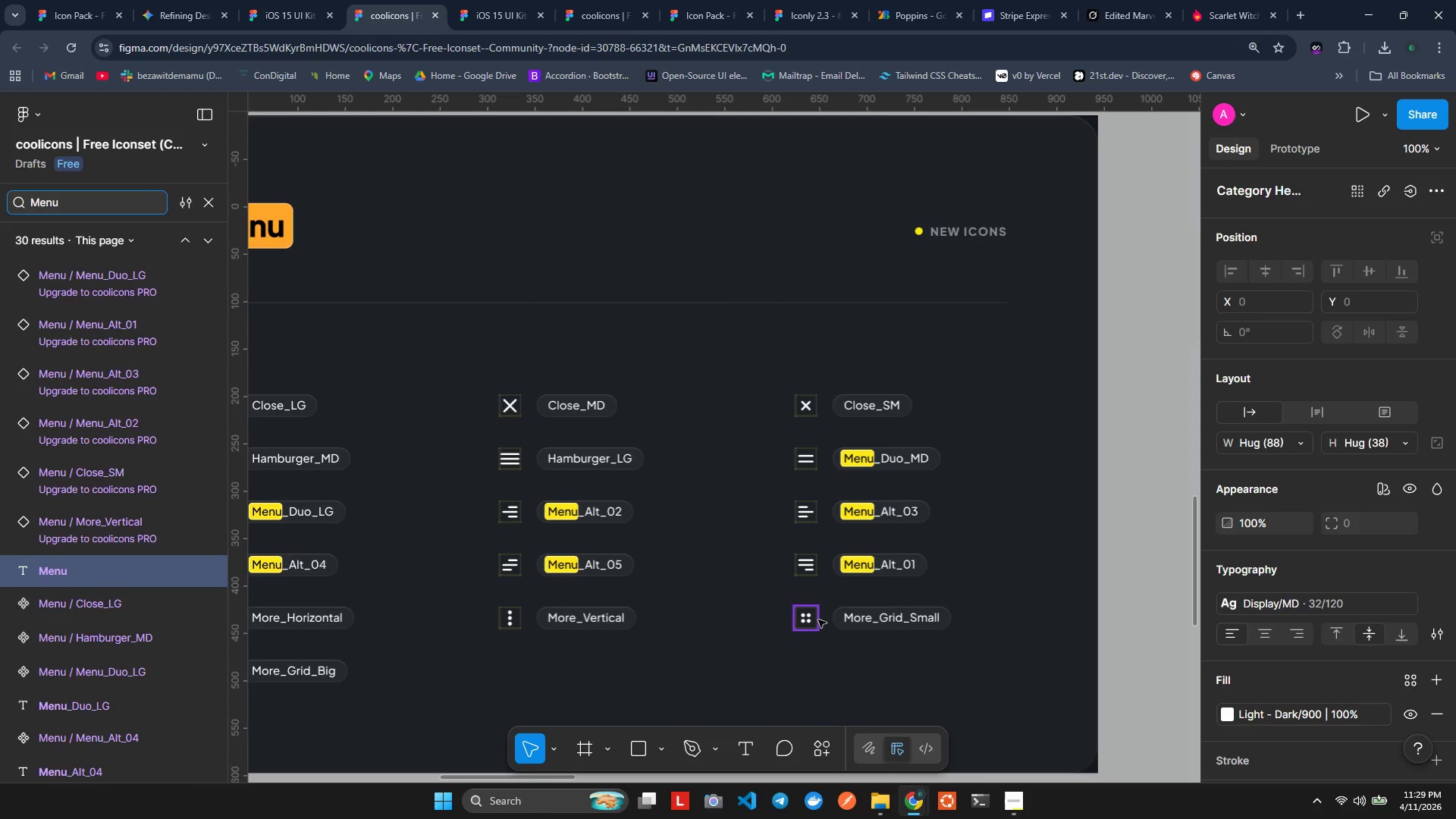 
left_click([818, 620])
 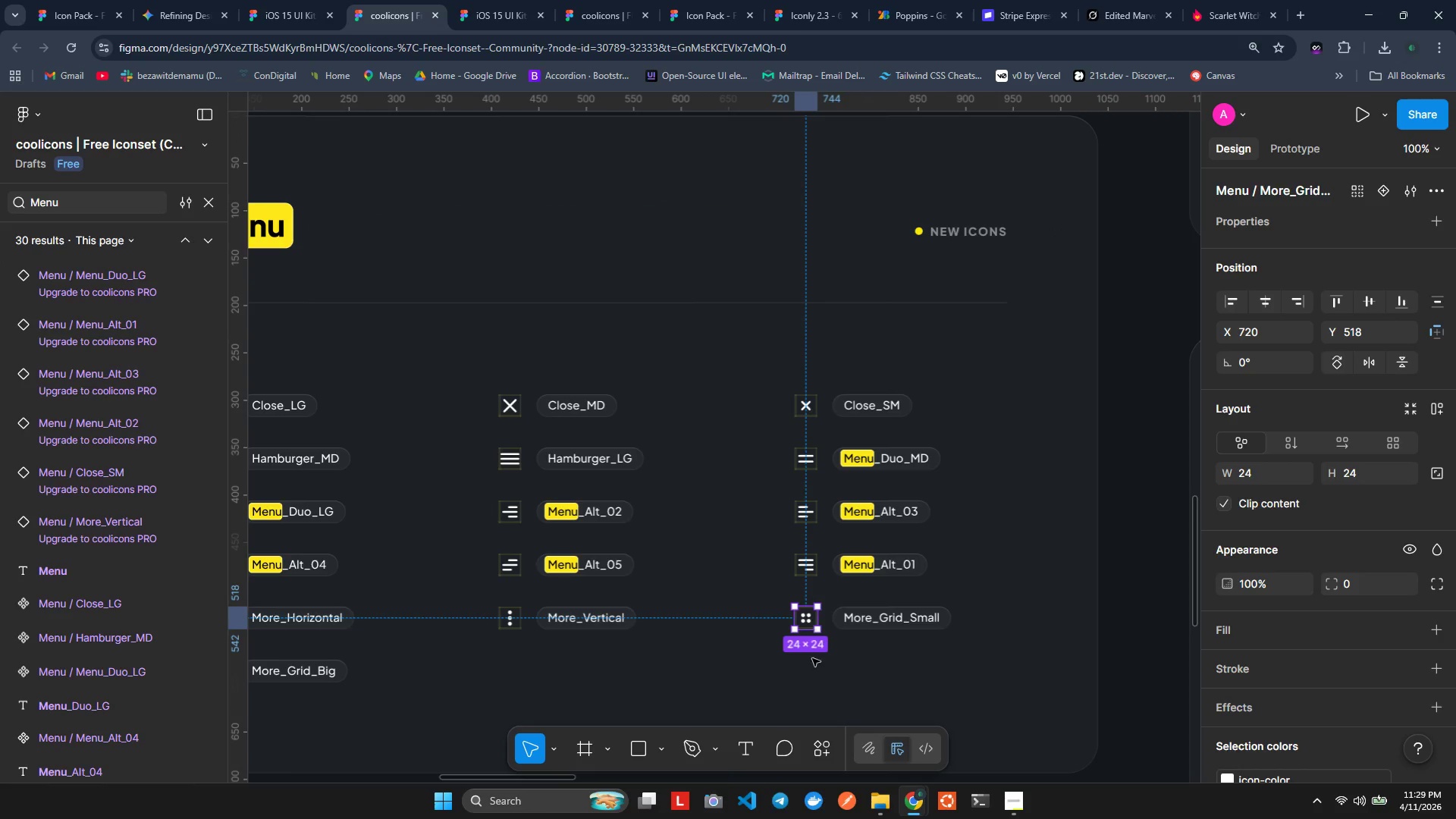 
key(Control+C)
 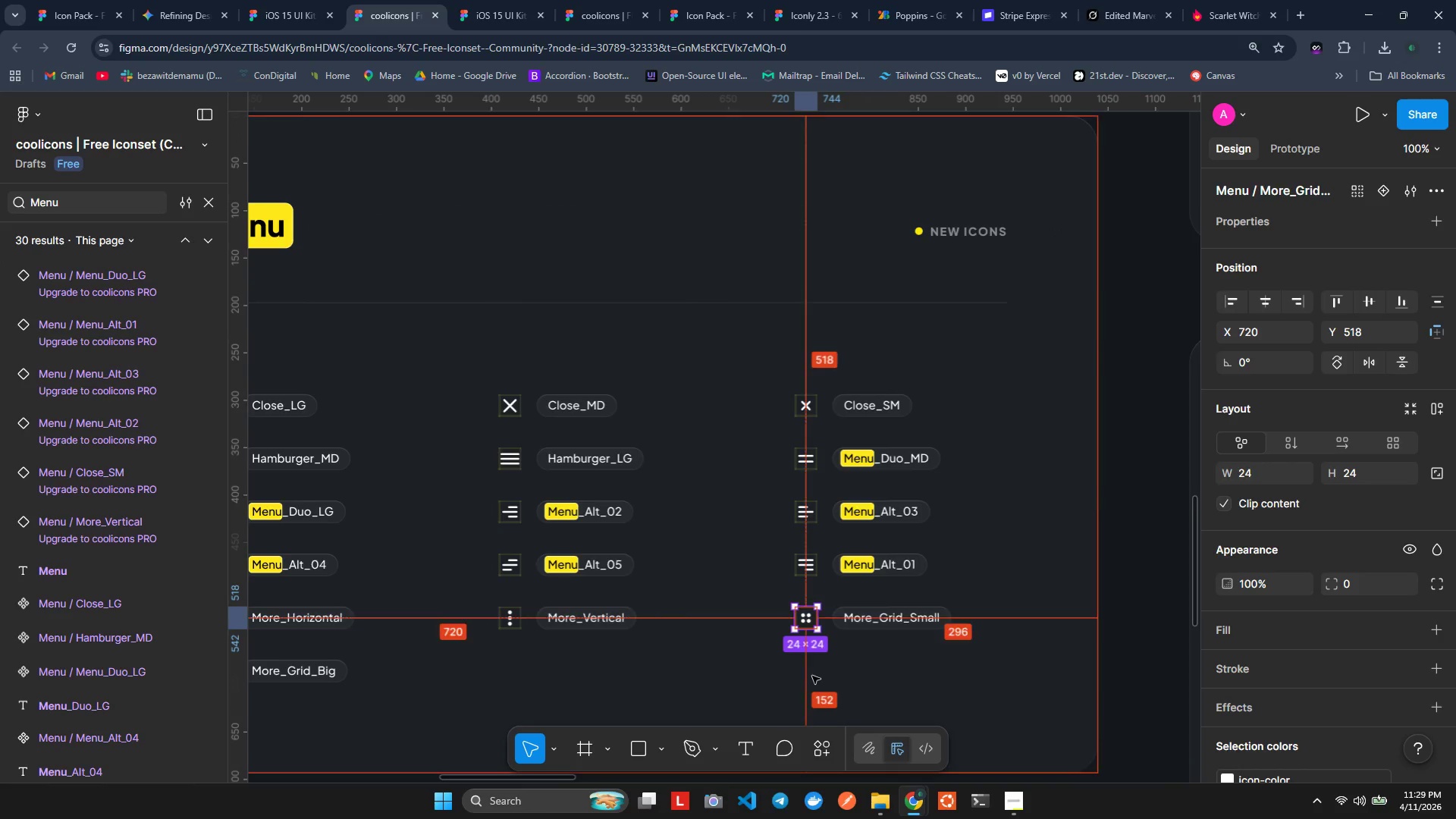 
key(Alt+AltLeft)
 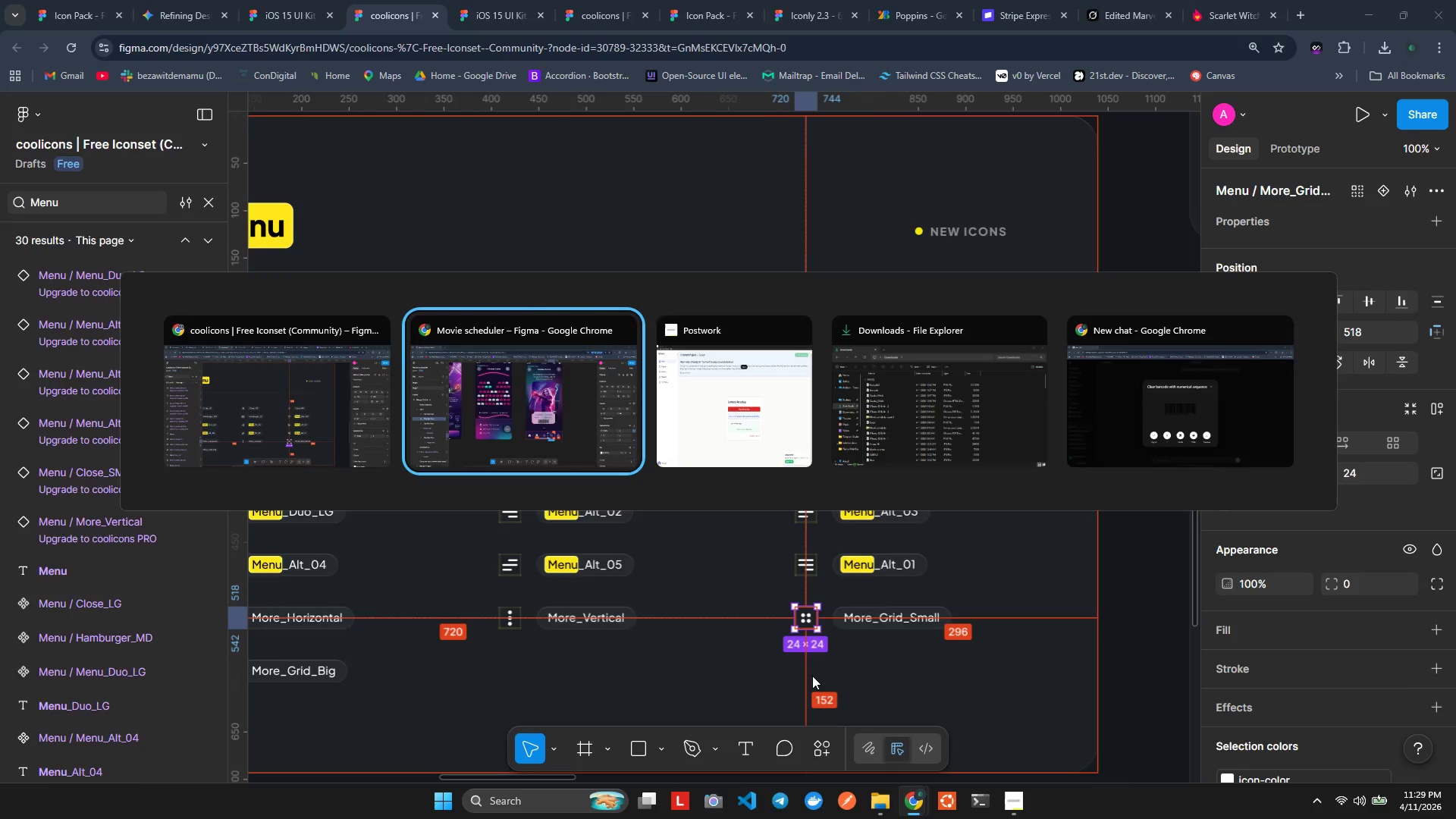 
key(Alt+Tab)
 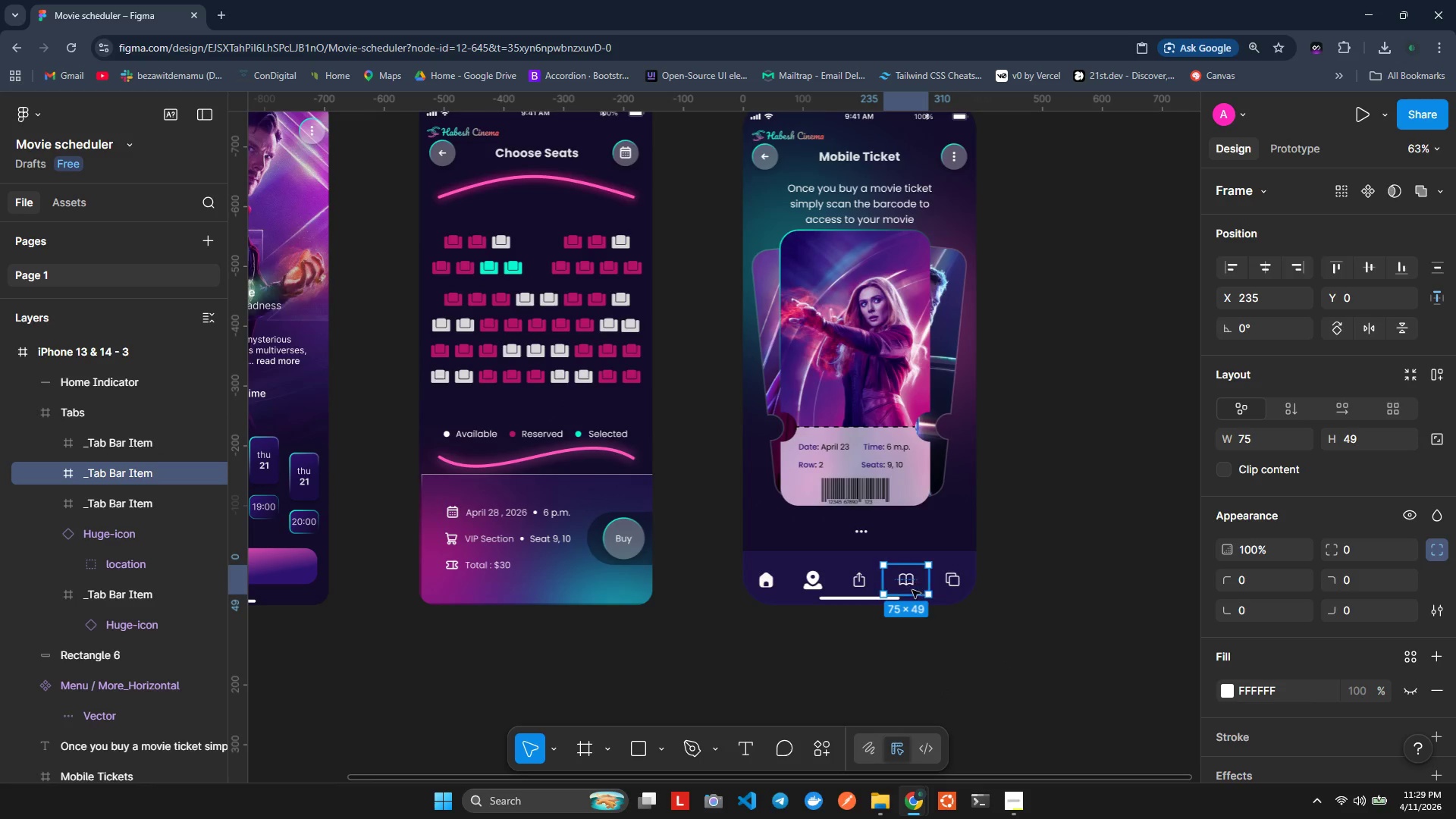 
hold_key(key=ControlLeft, duration=0.56)
 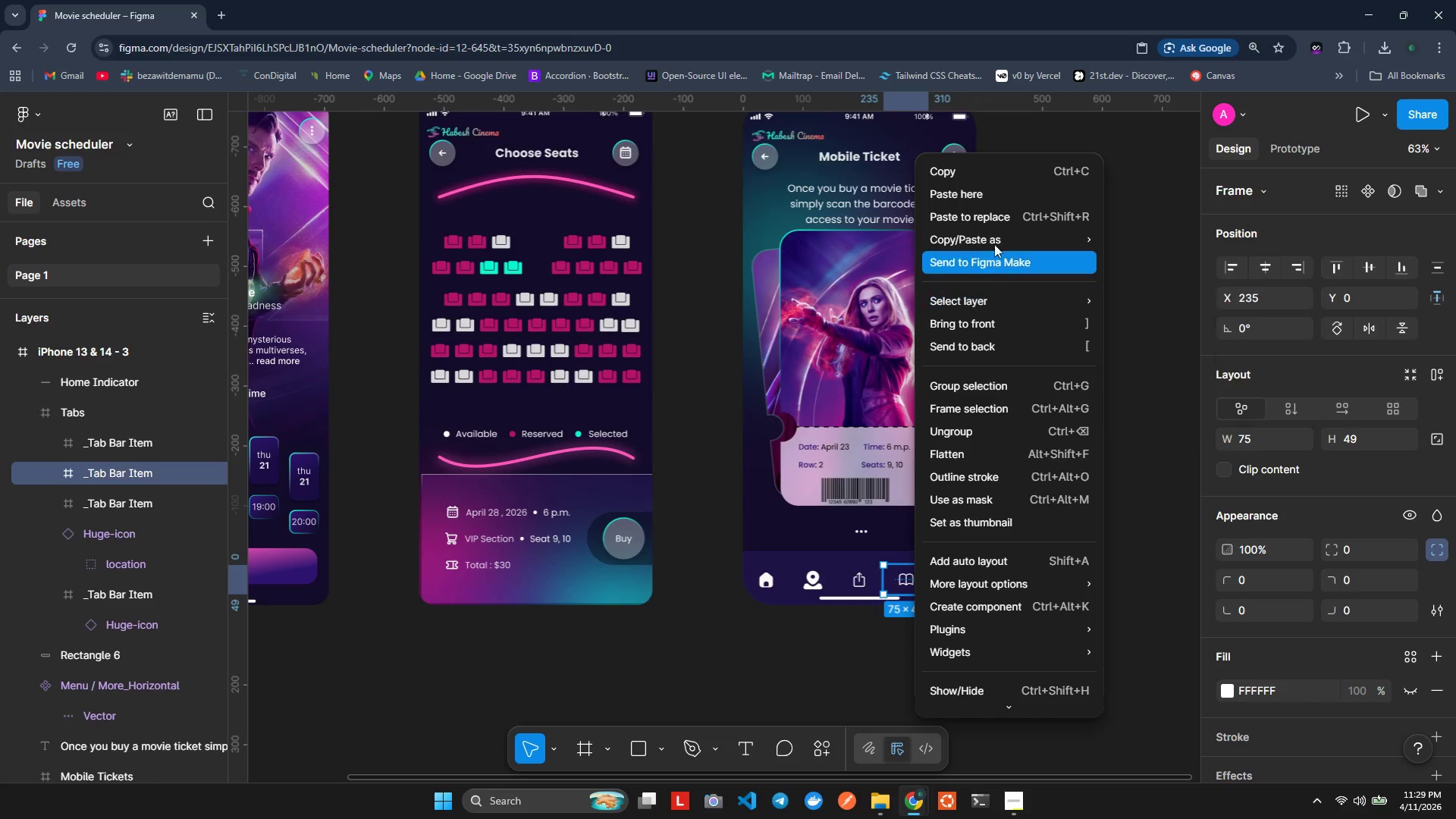 
left_click([994, 216])
 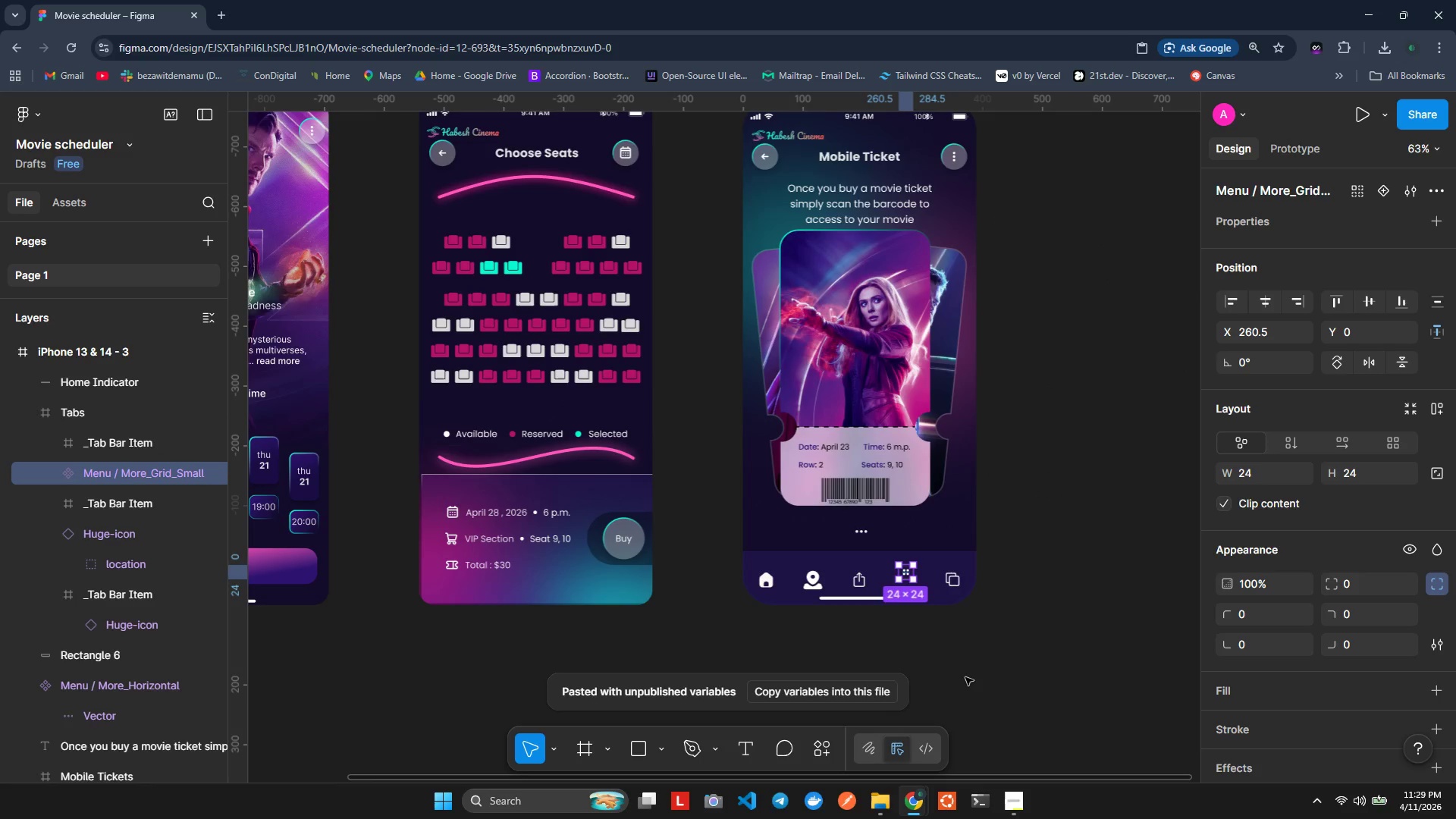 
left_click([965, 679])
 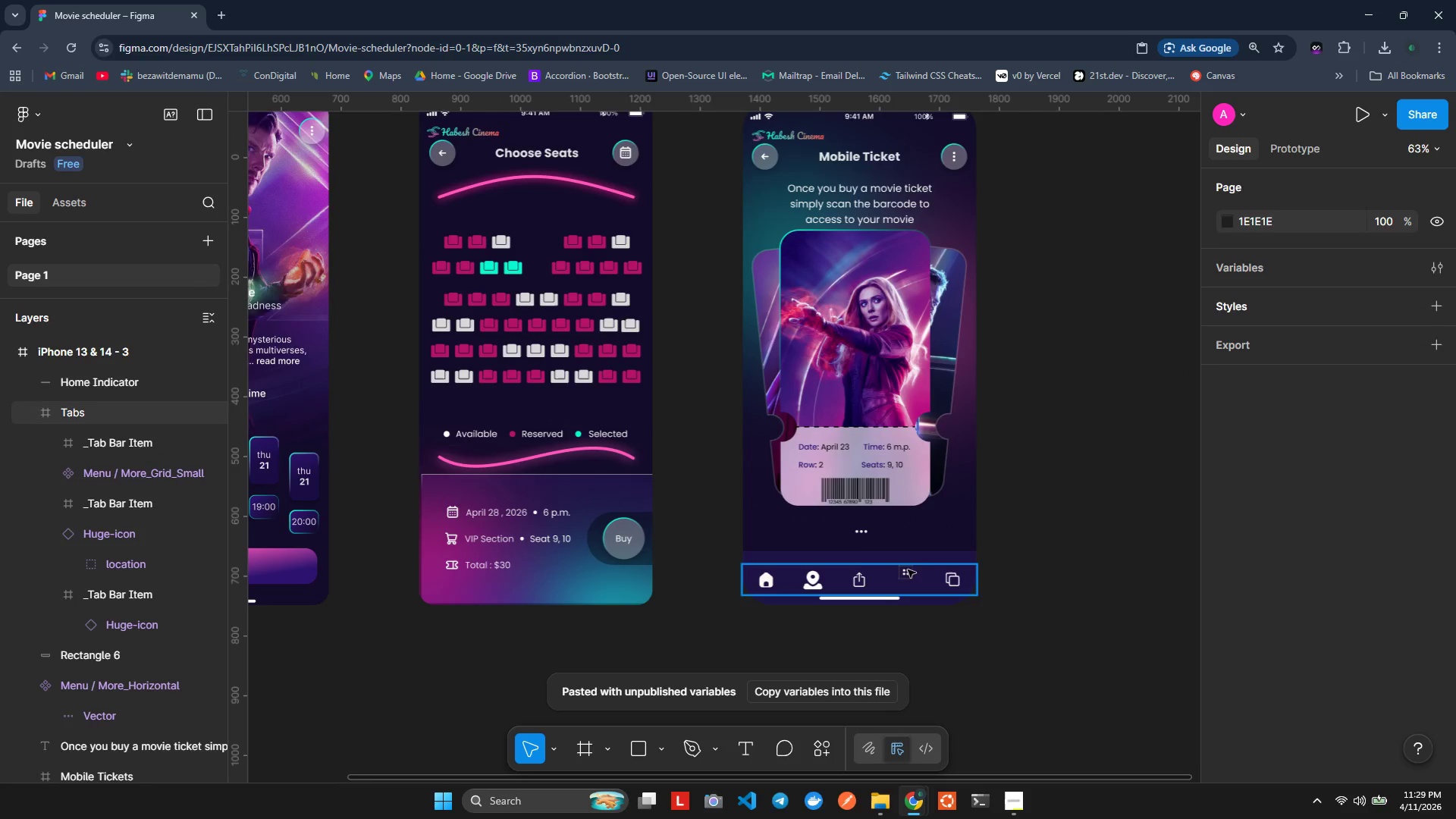 
double_click([908, 570])
 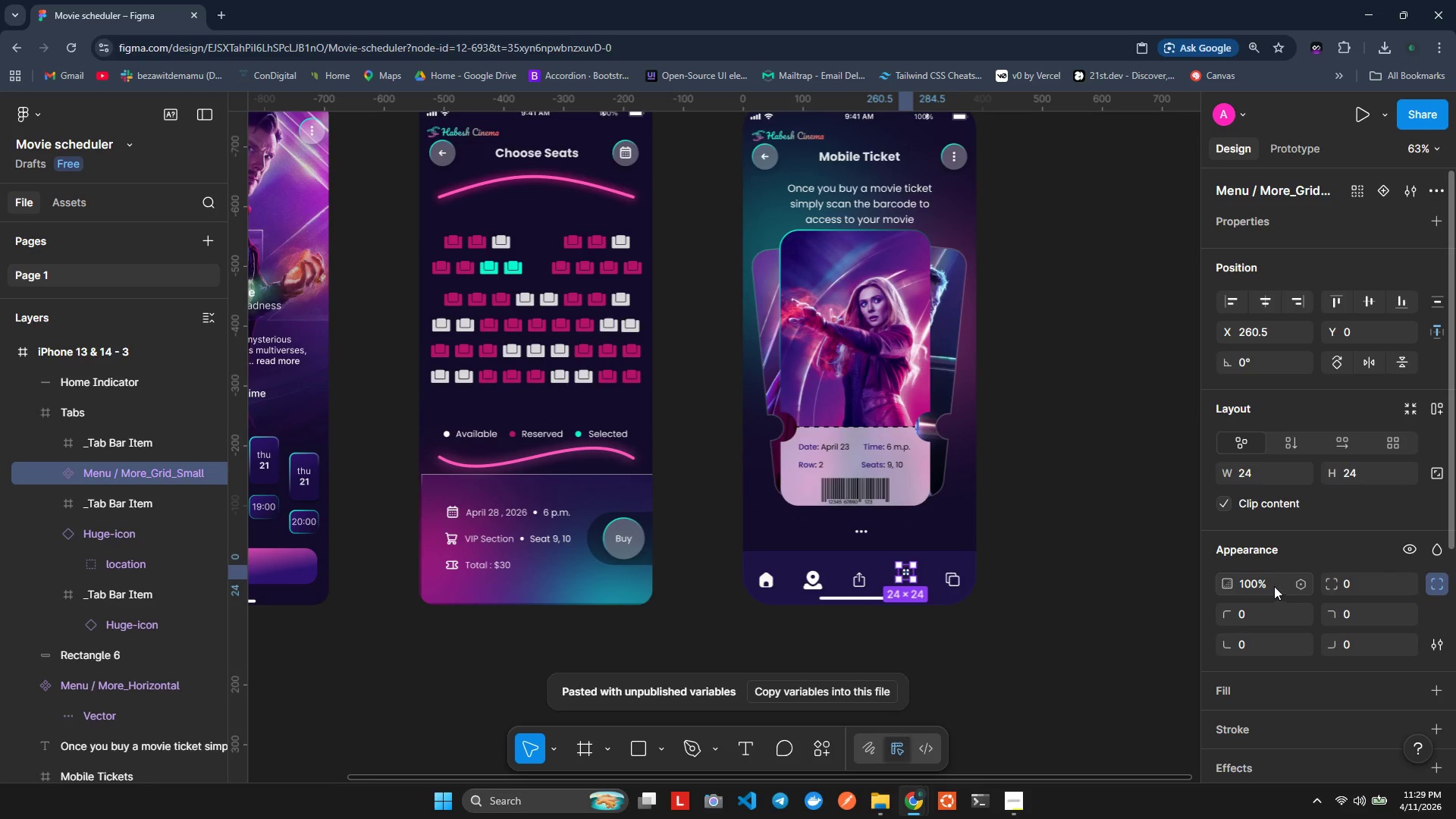 
left_click([1269, 483])
 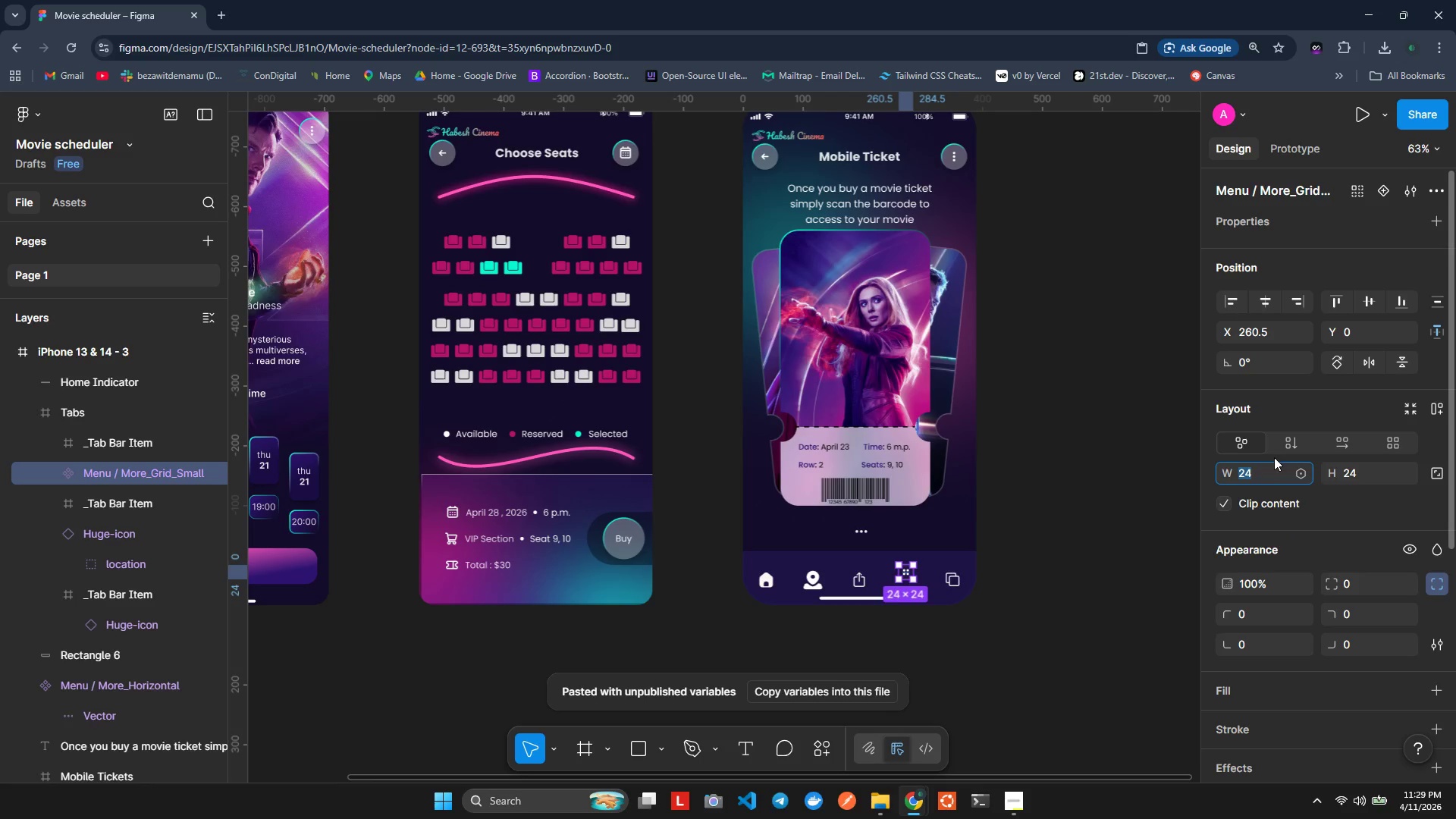 
type(40)
 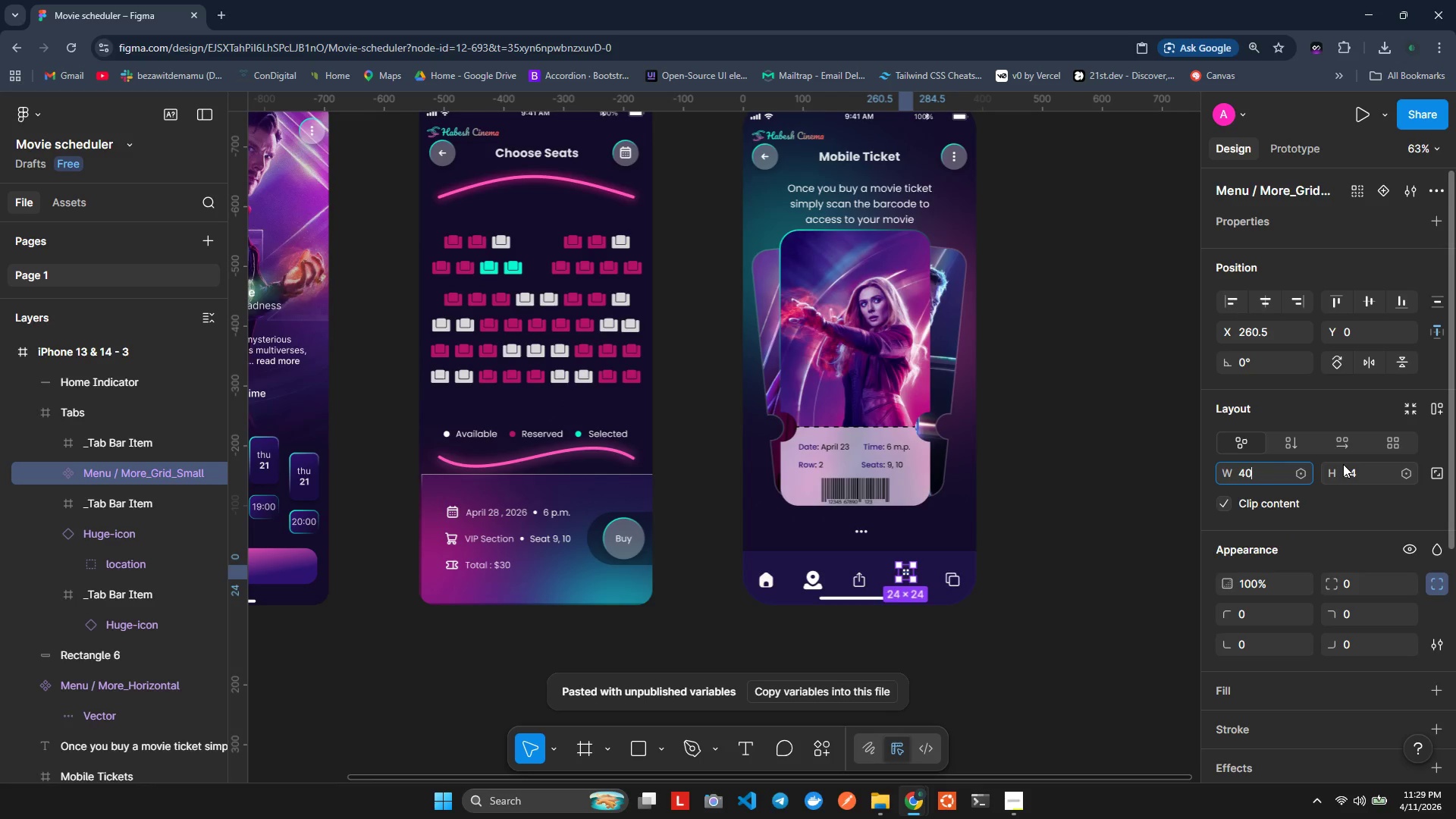 
double_click([1343, 464])
 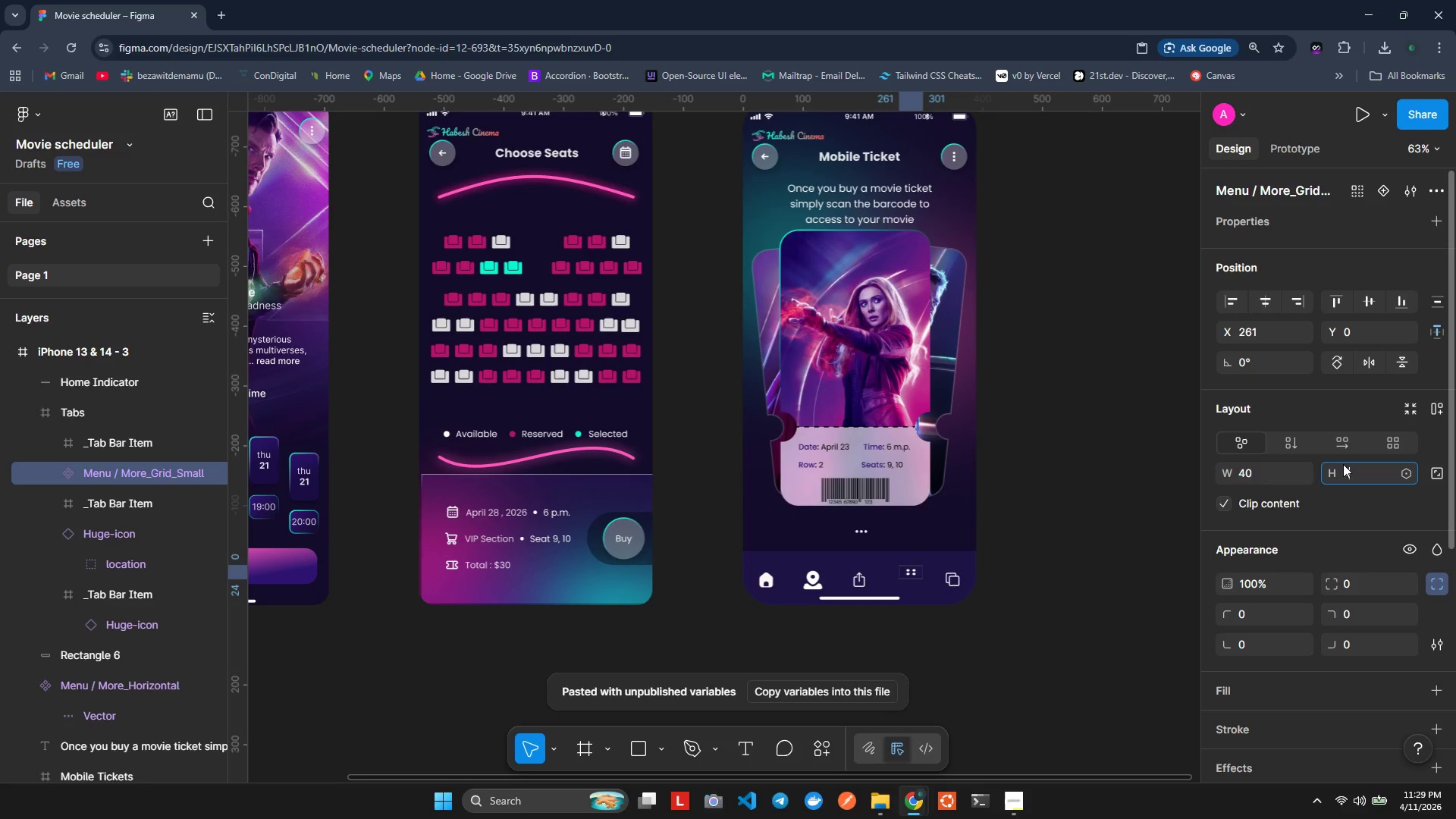 
type(40)
 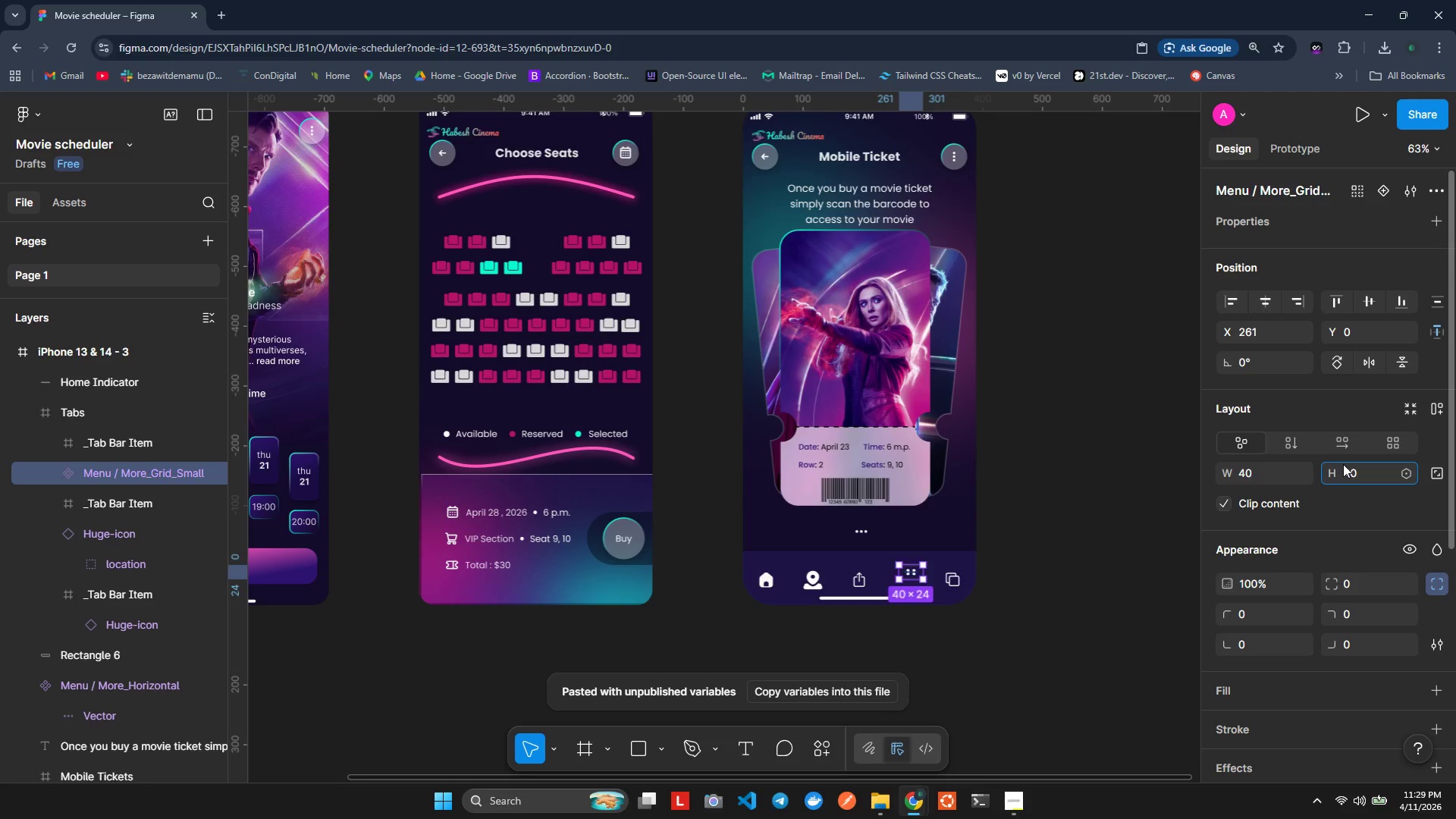 
key(Enter)
 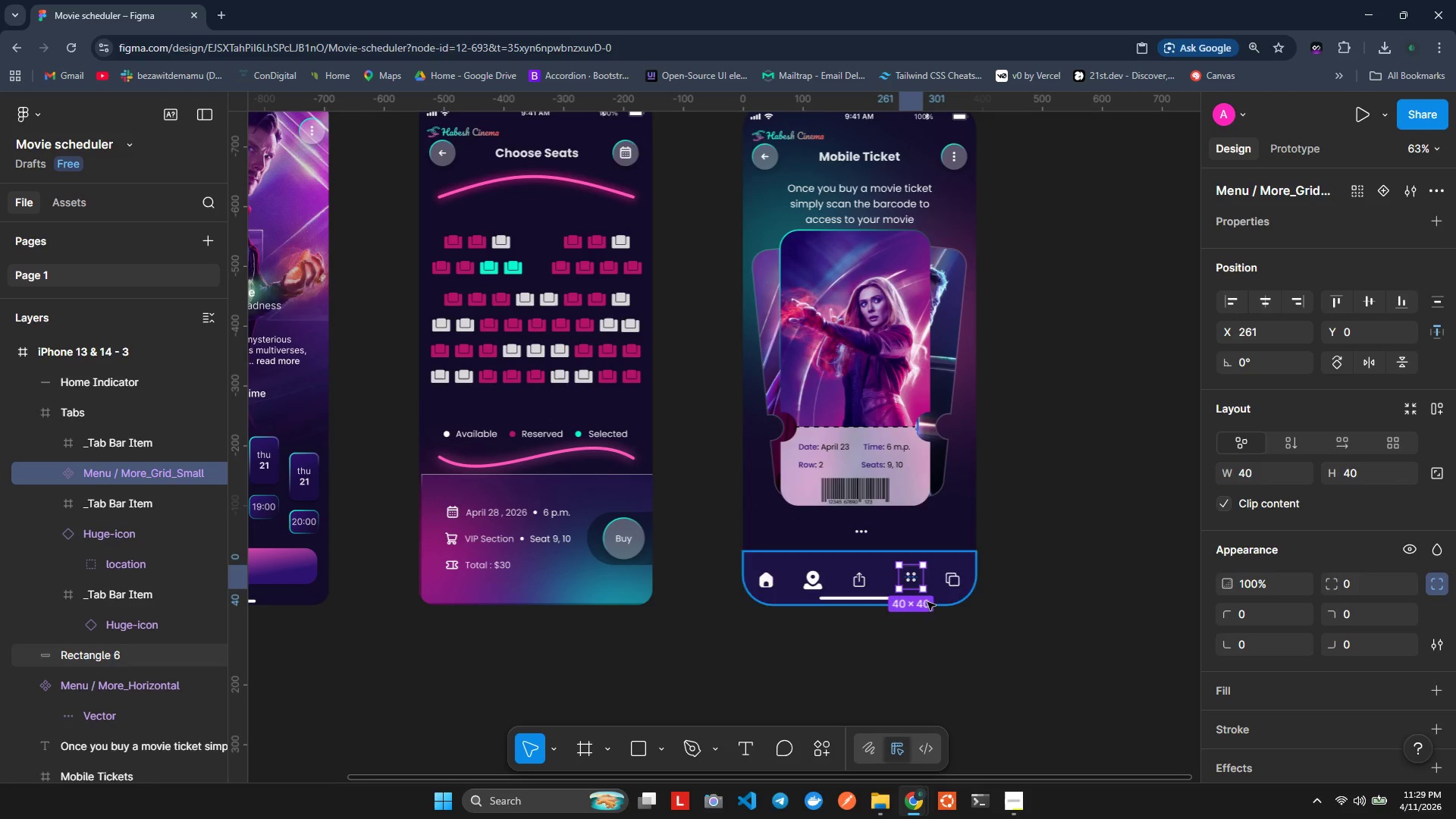 
left_click_drag(start_coordinate=[922, 594], to_coordinate=[930, 599])
 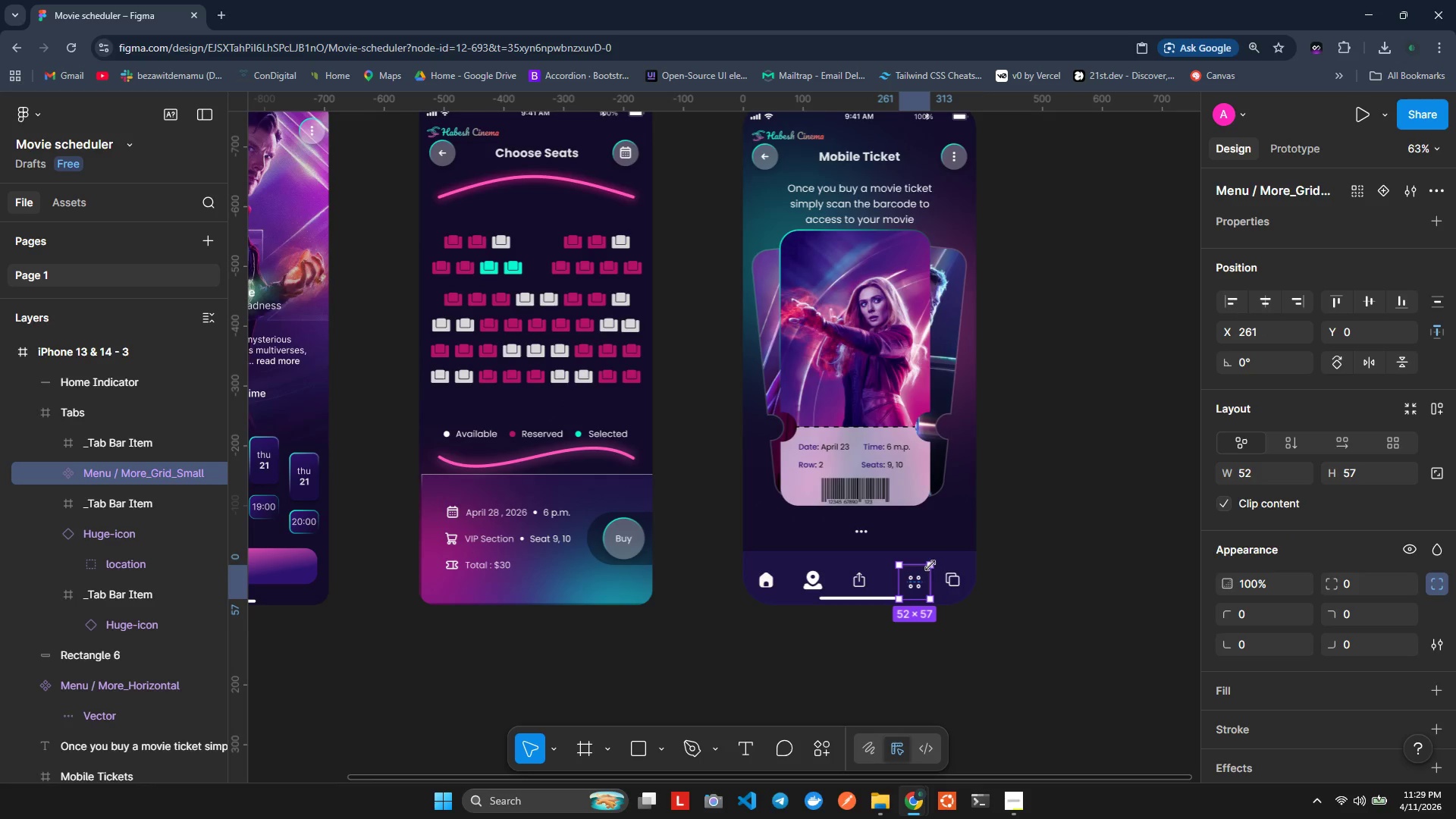 
left_click_drag(start_coordinate=[930, 566], to_coordinate=[930, 572])
 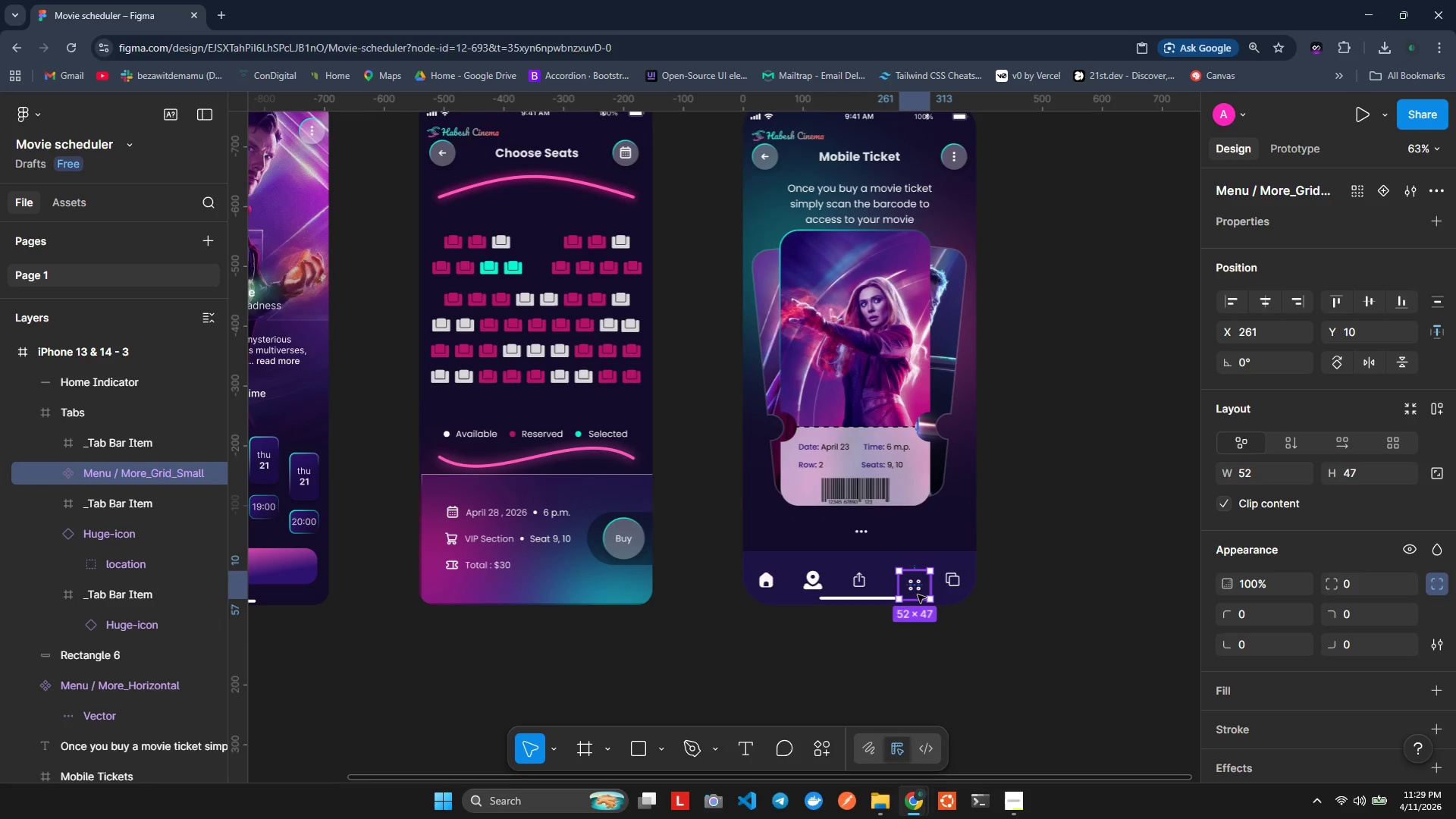 
left_click_drag(start_coordinate=[918, 595], to_coordinate=[918, 588])
 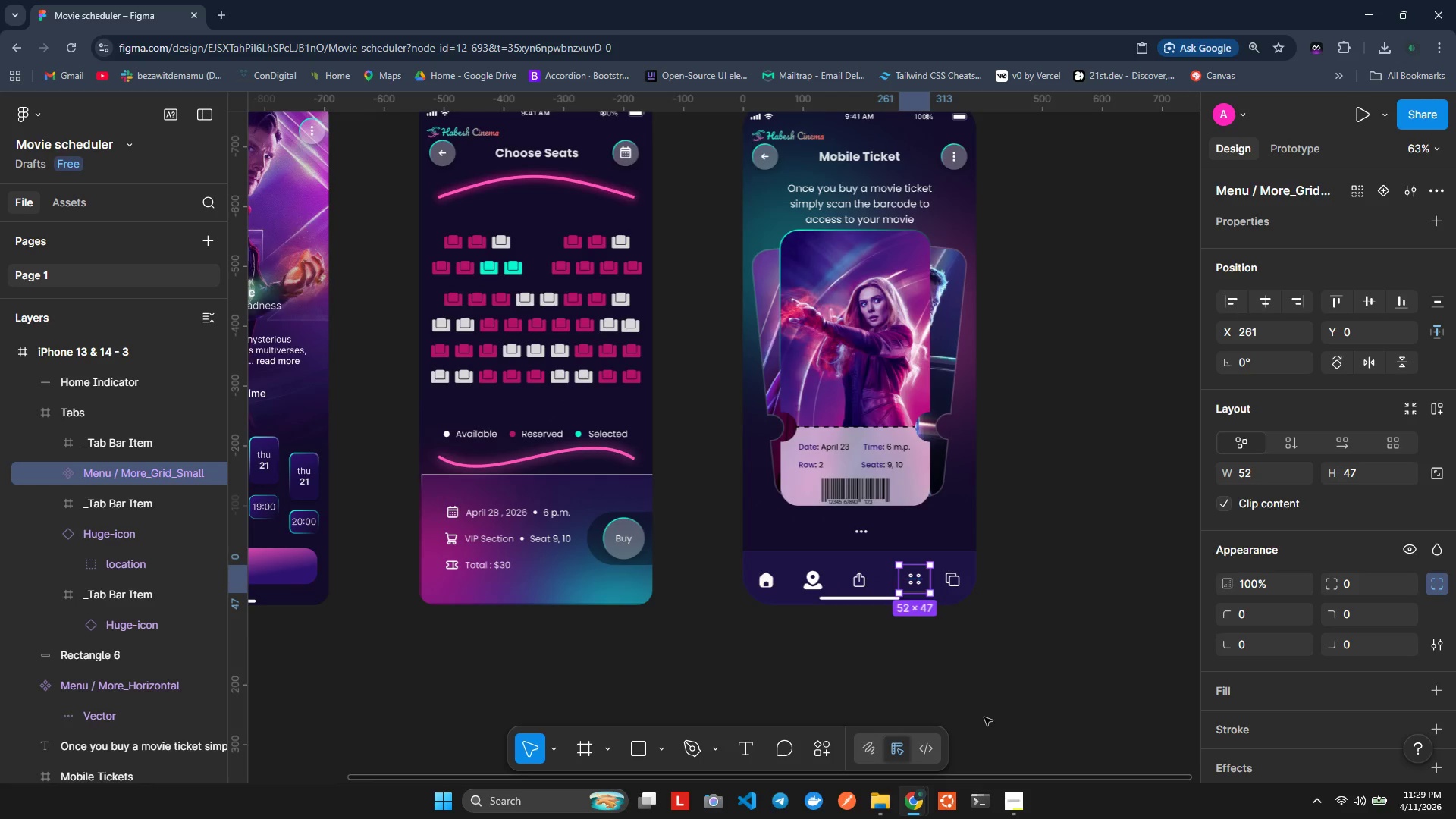 
key(ArrowDown)
 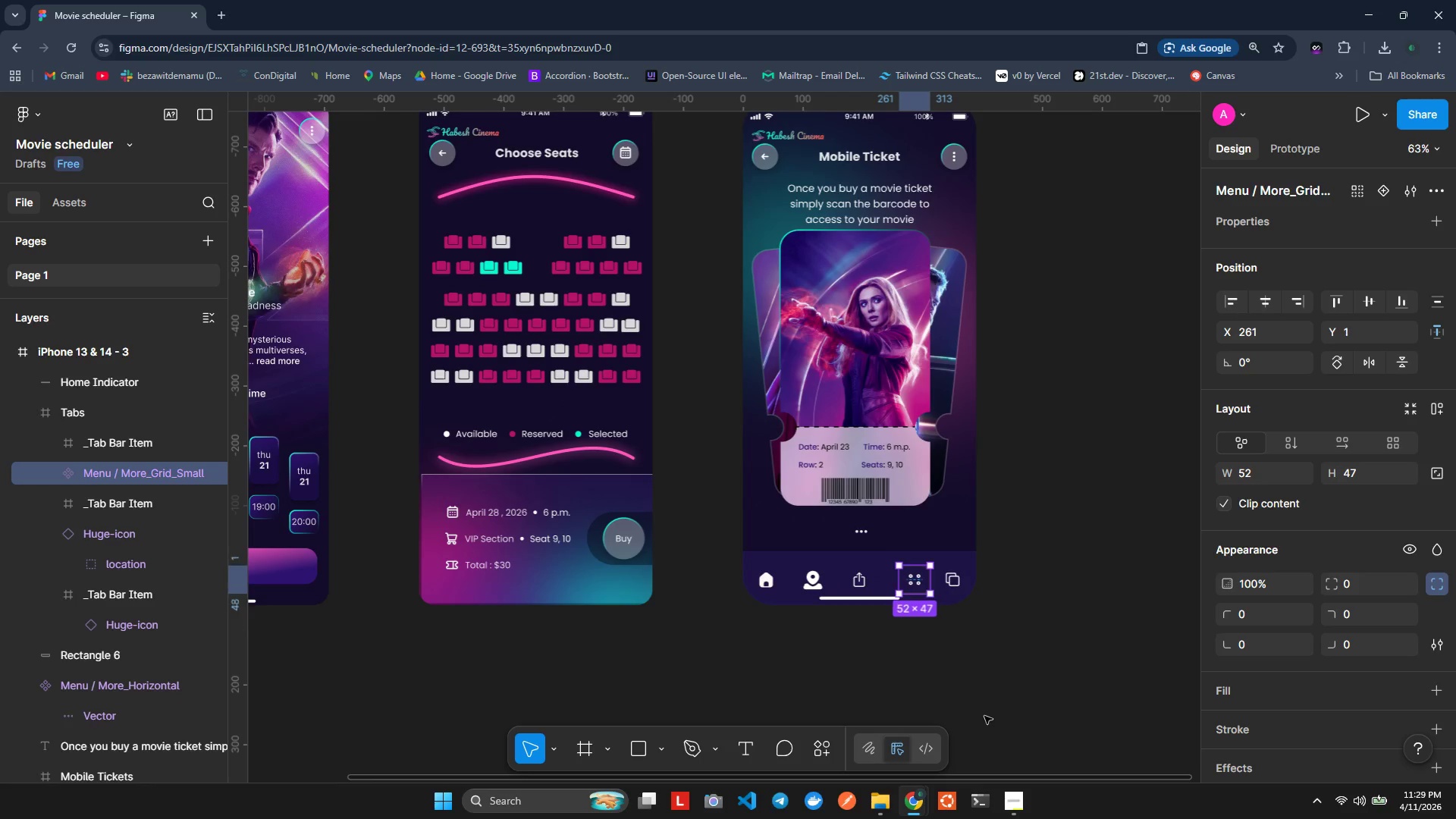 
key(ArrowLeft)
 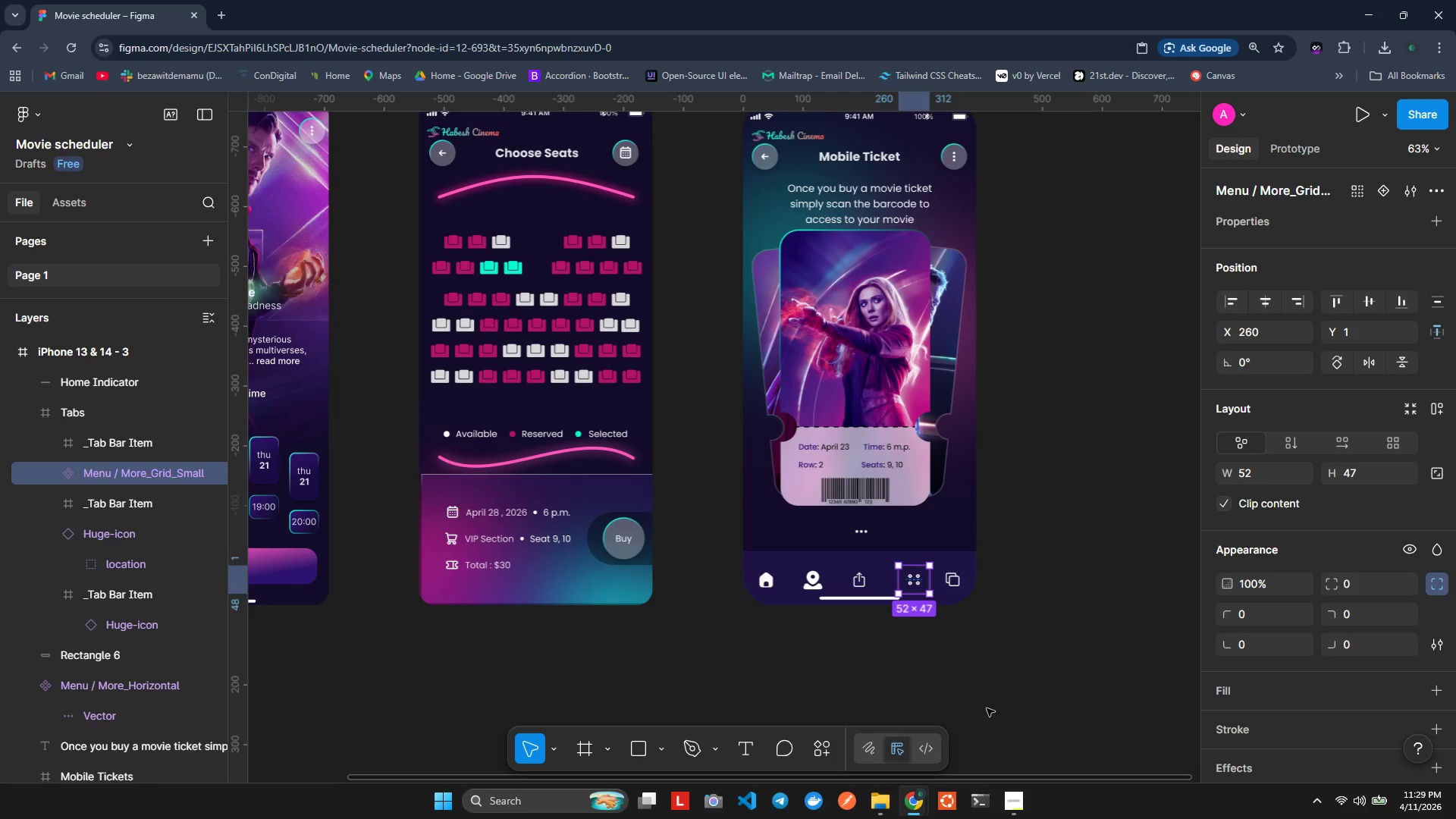 
key(ArrowLeft)
 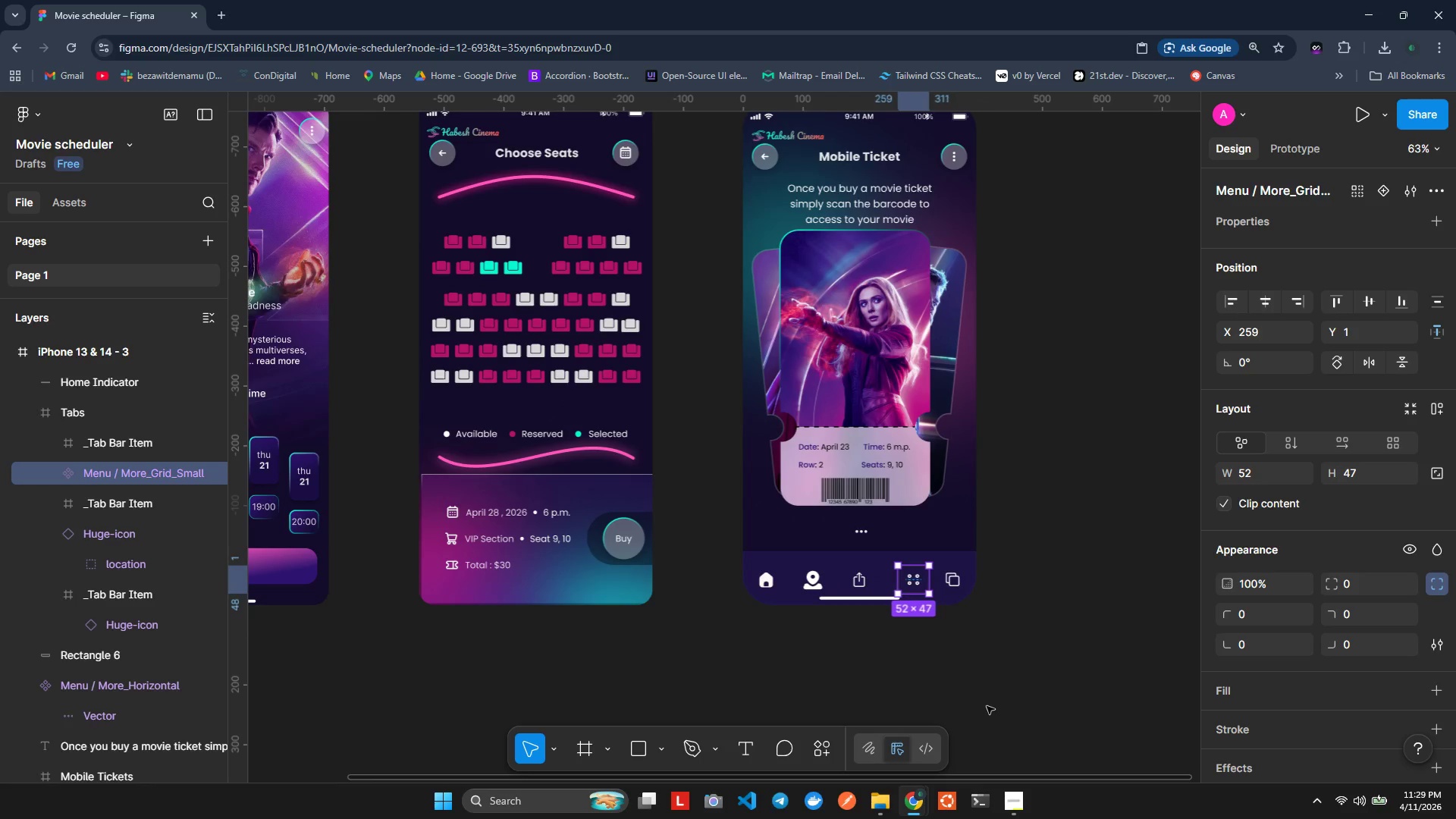 
key(ArrowLeft)
 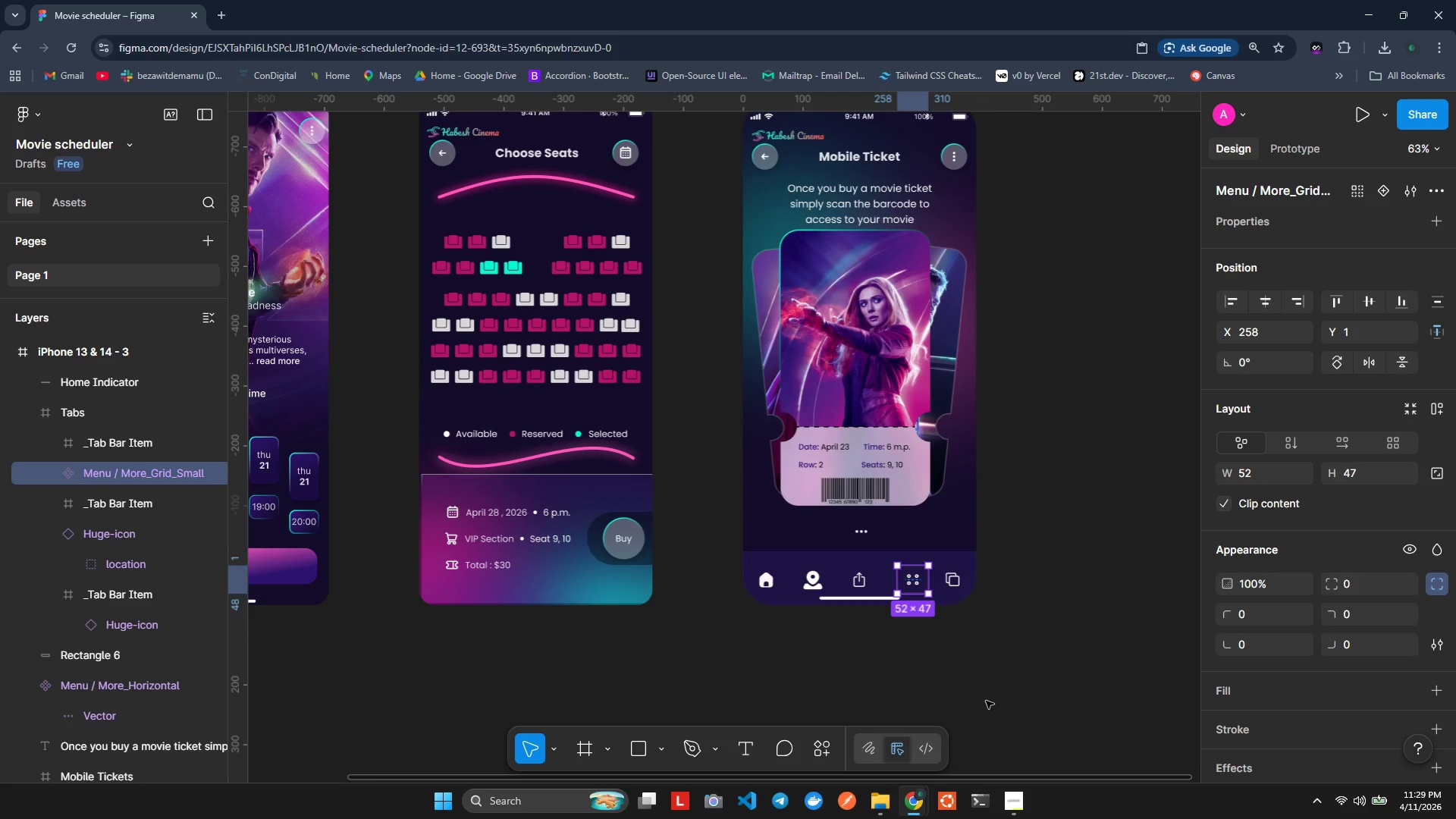 
key(ArrowLeft)
 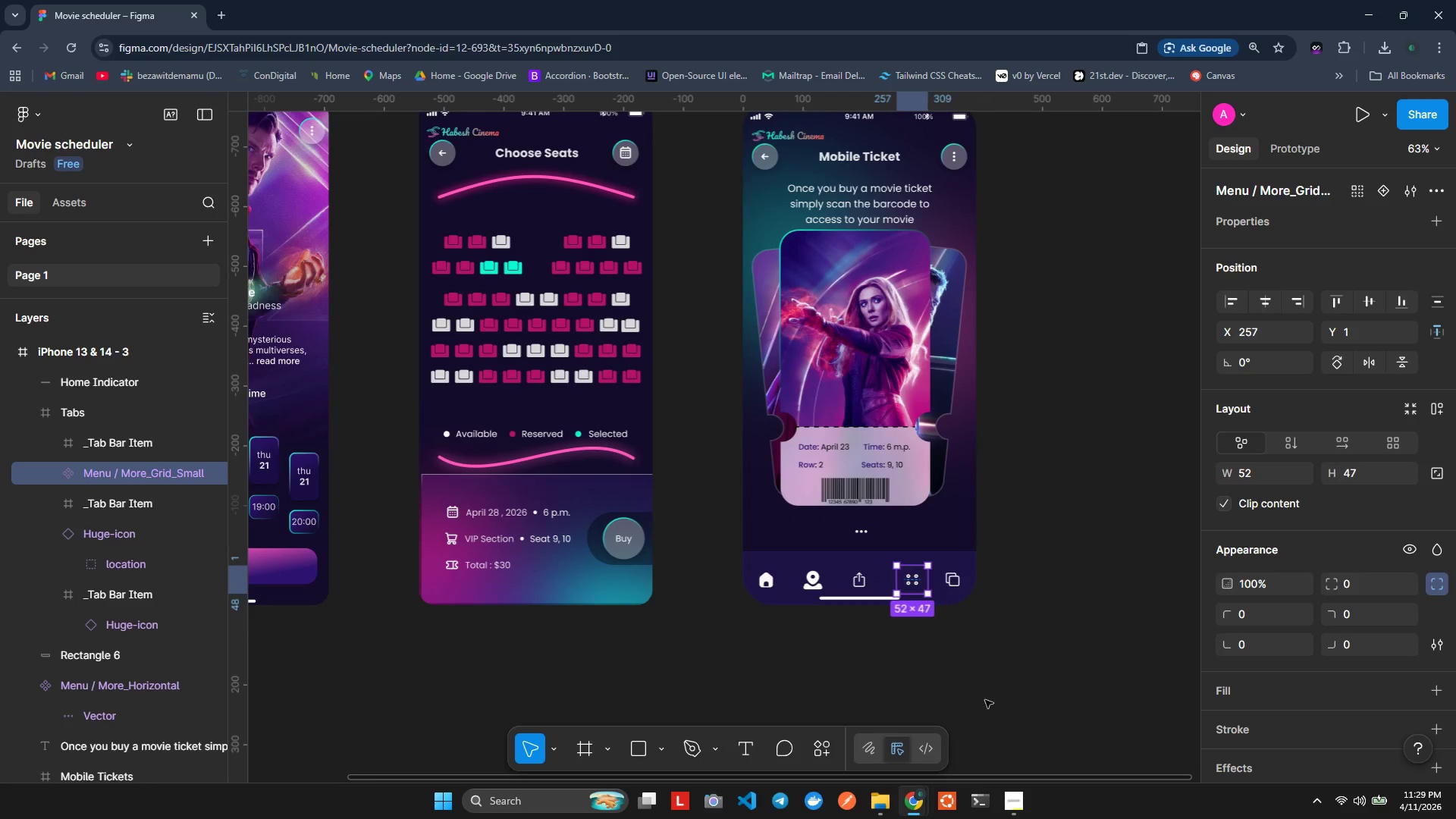 
key(ArrowLeft)
 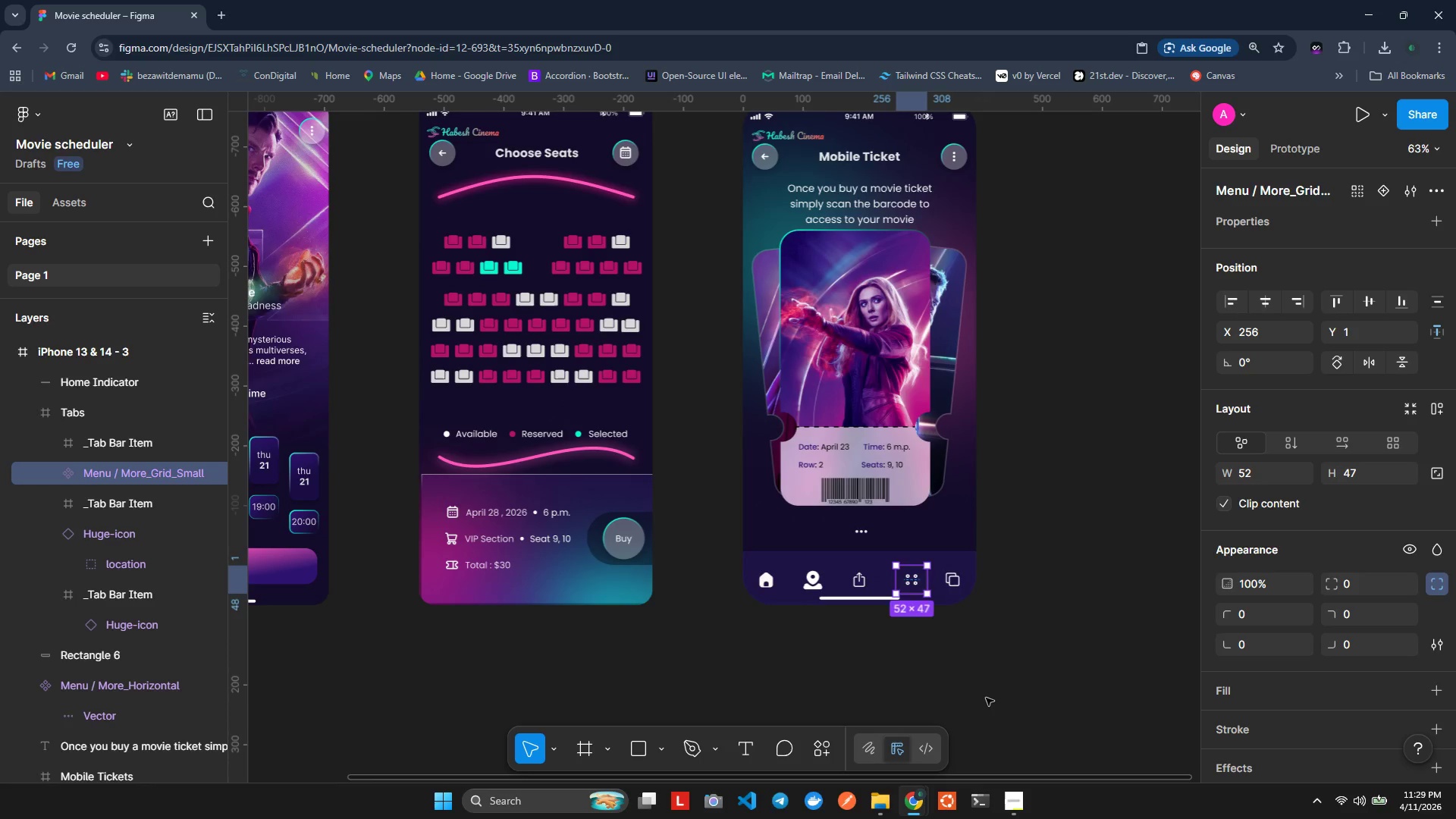 
key(ArrowDown)
 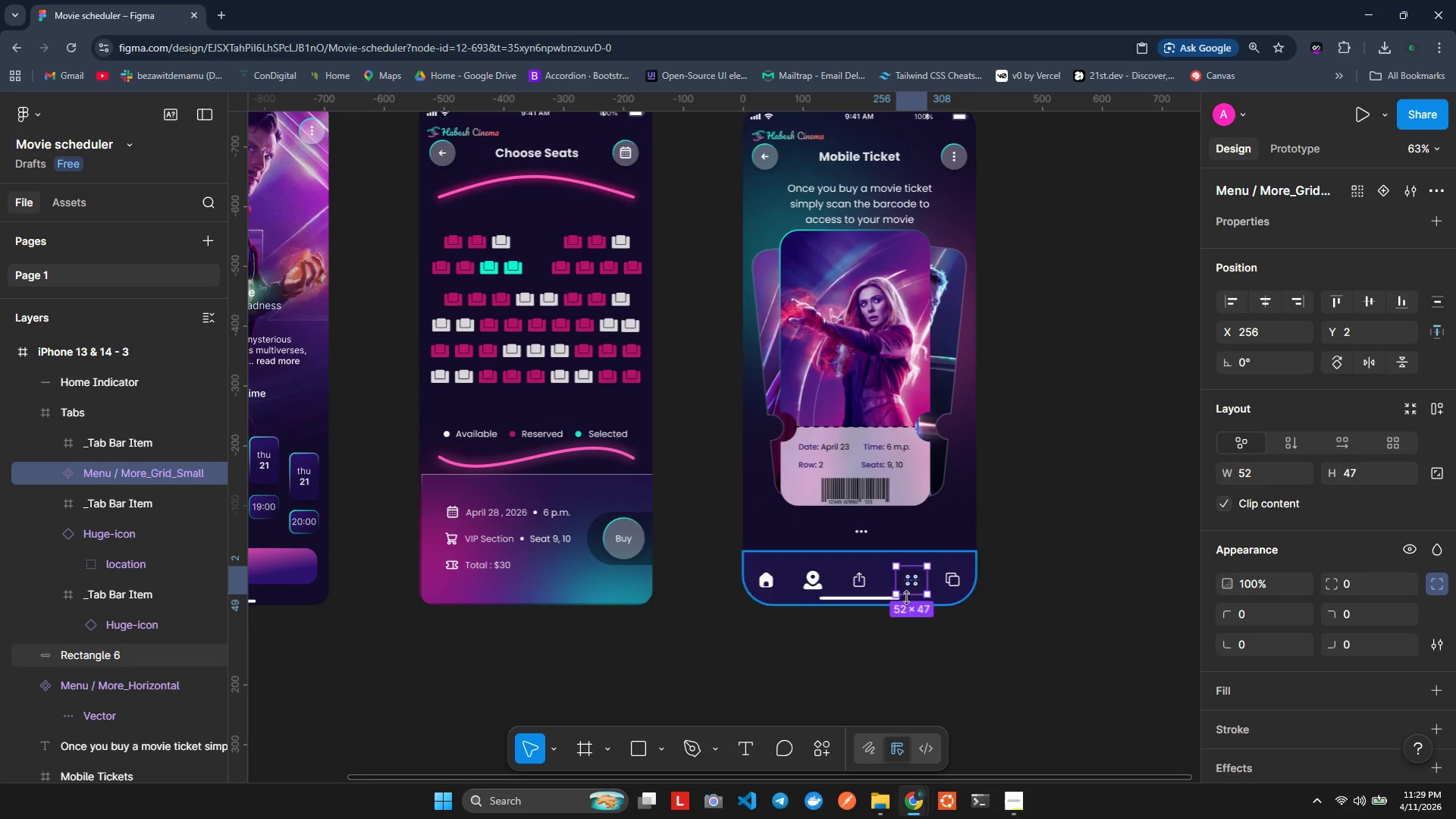 
double_click([907, 582])
 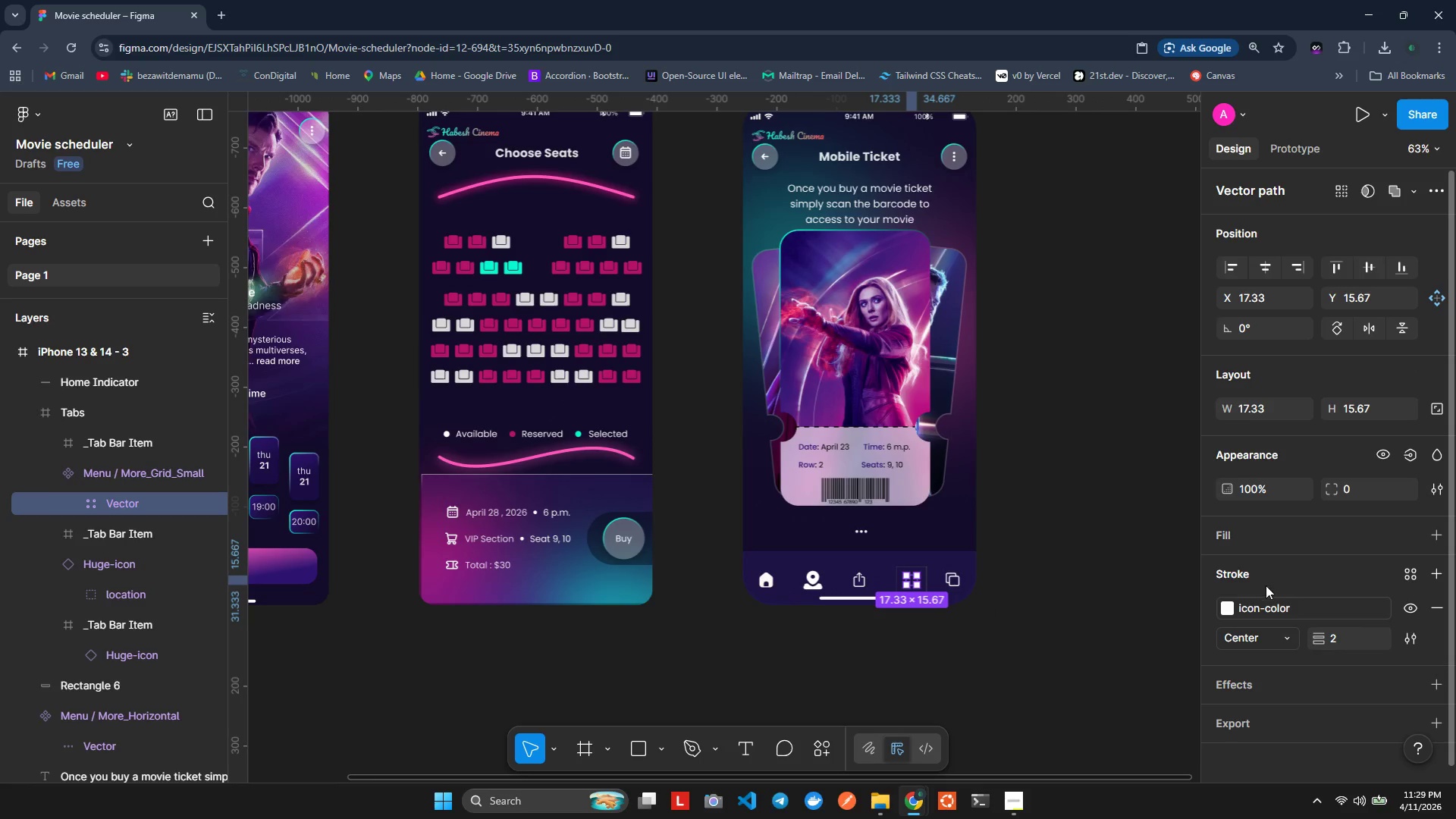 
left_click([1256, 409])
 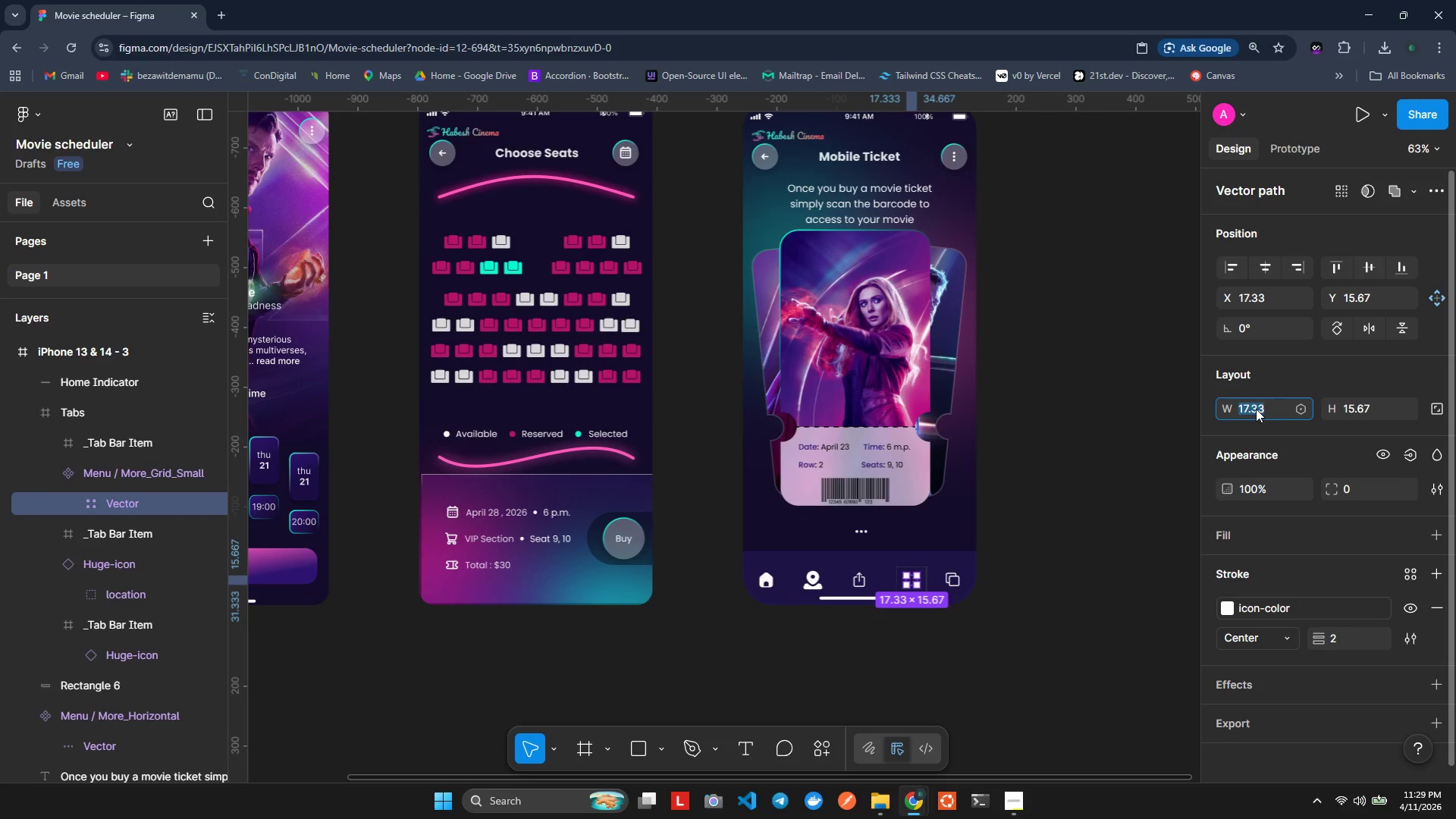 
type(30)
 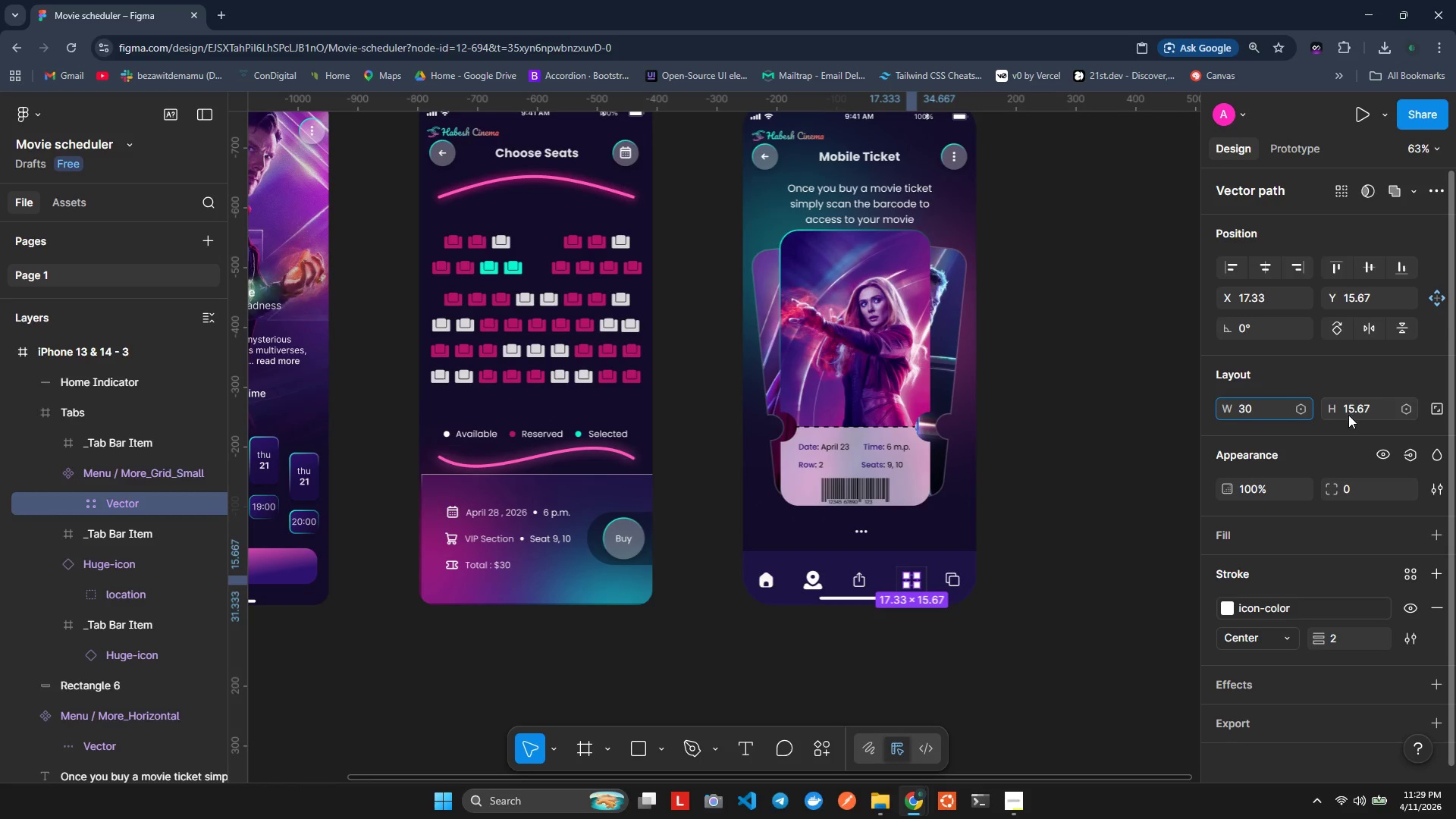 
left_click([1346, 413])
 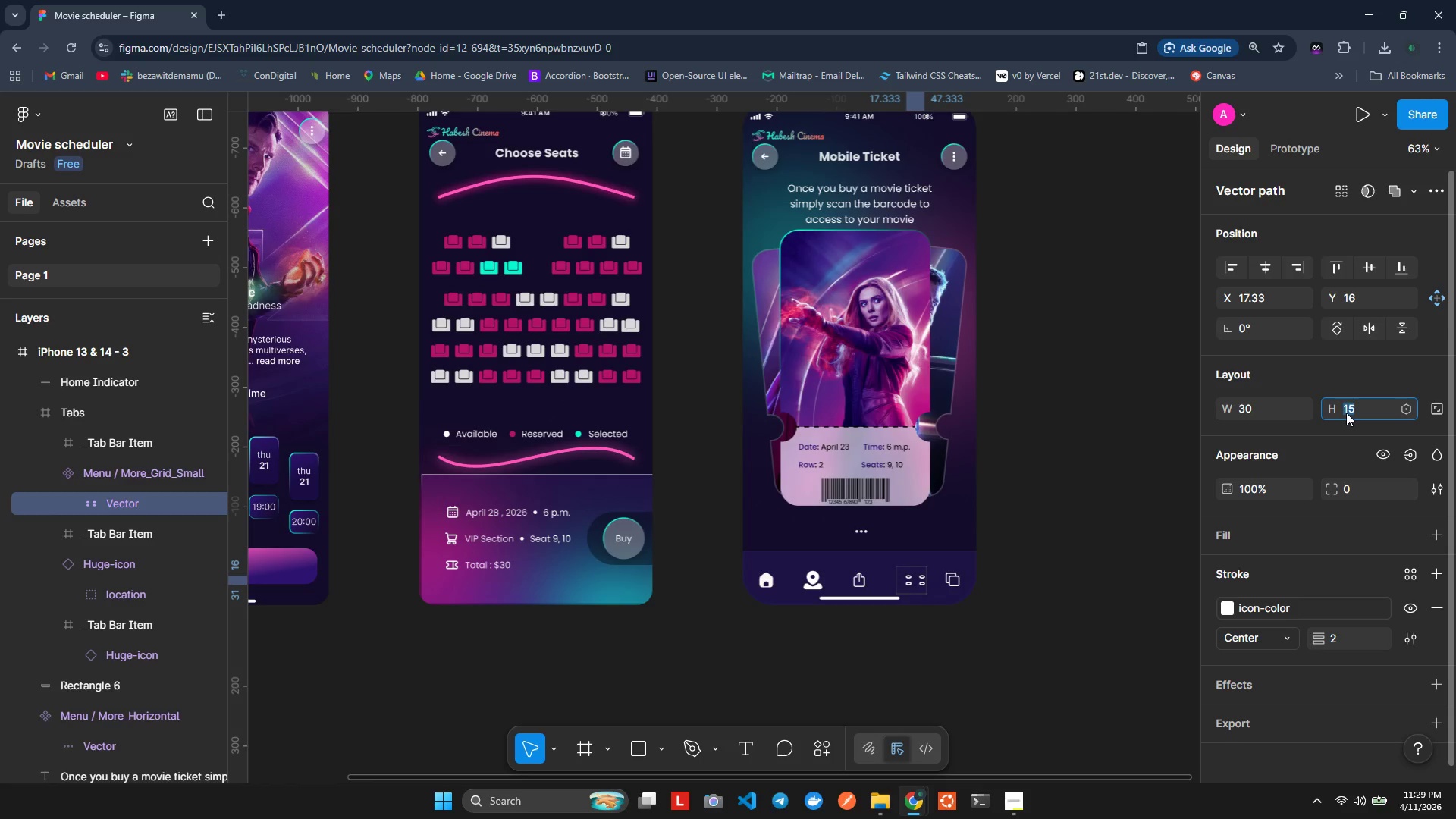 
type(30)
 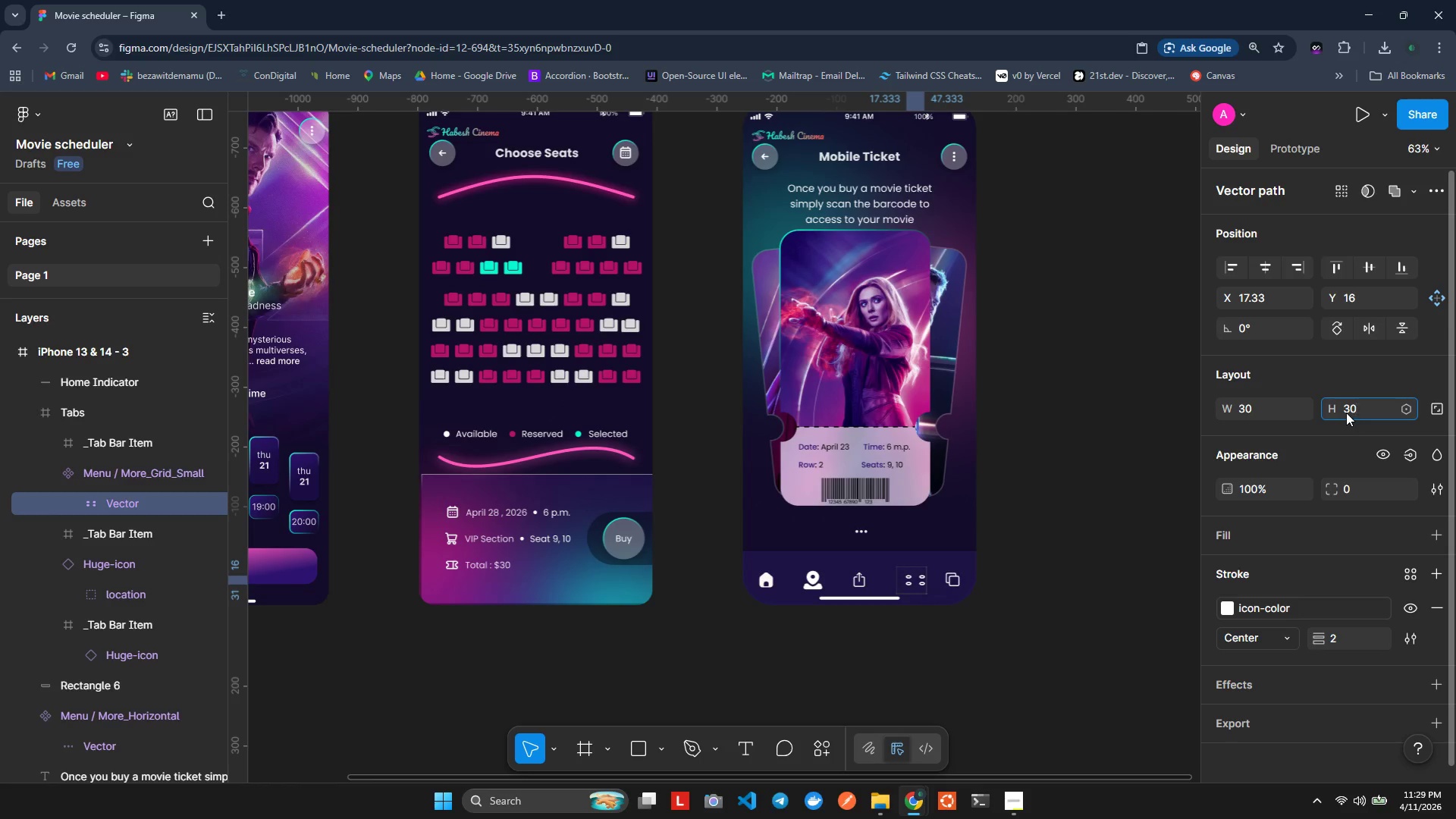 
key(Enter)
 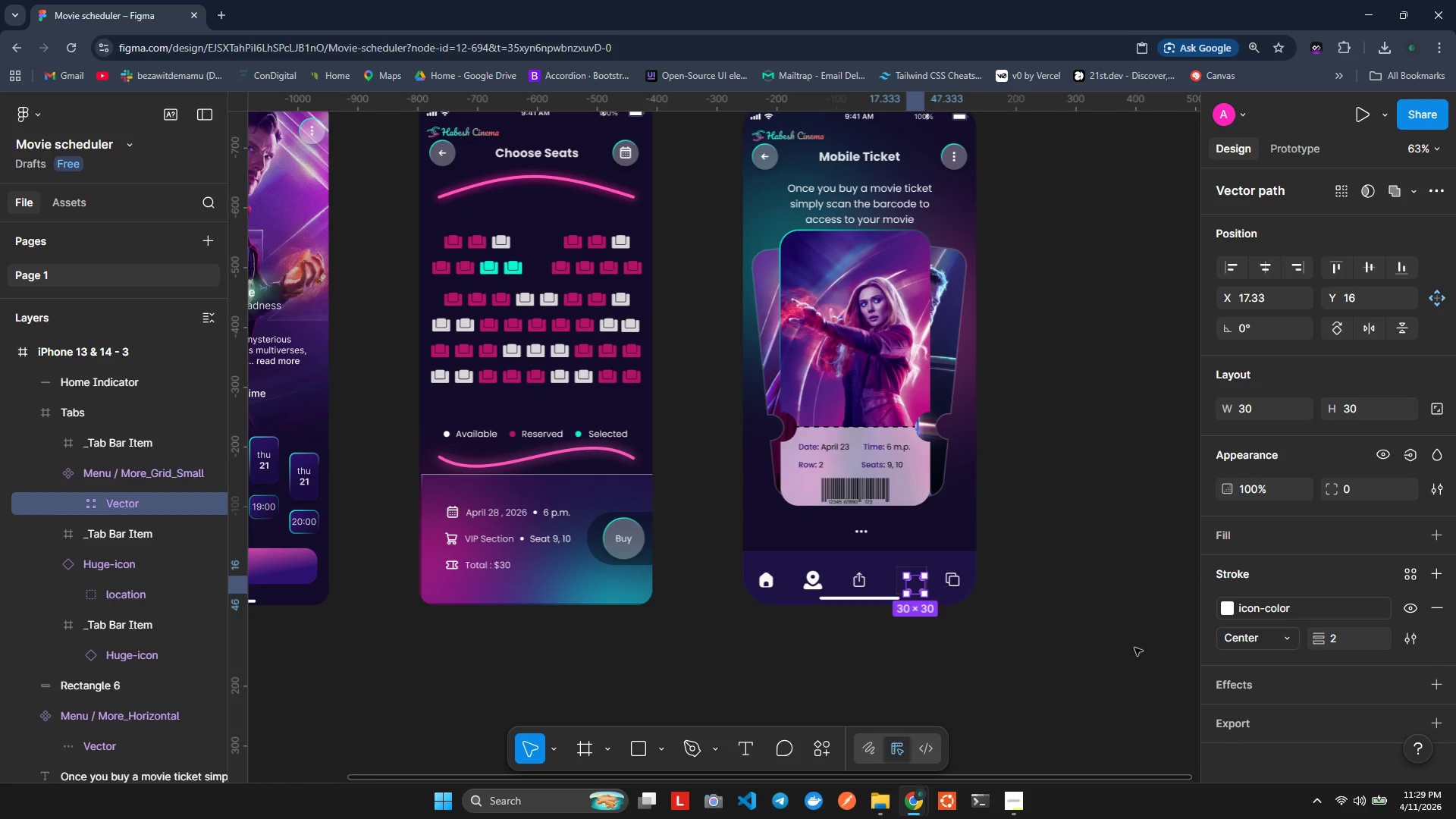 
left_click([1128, 650])
 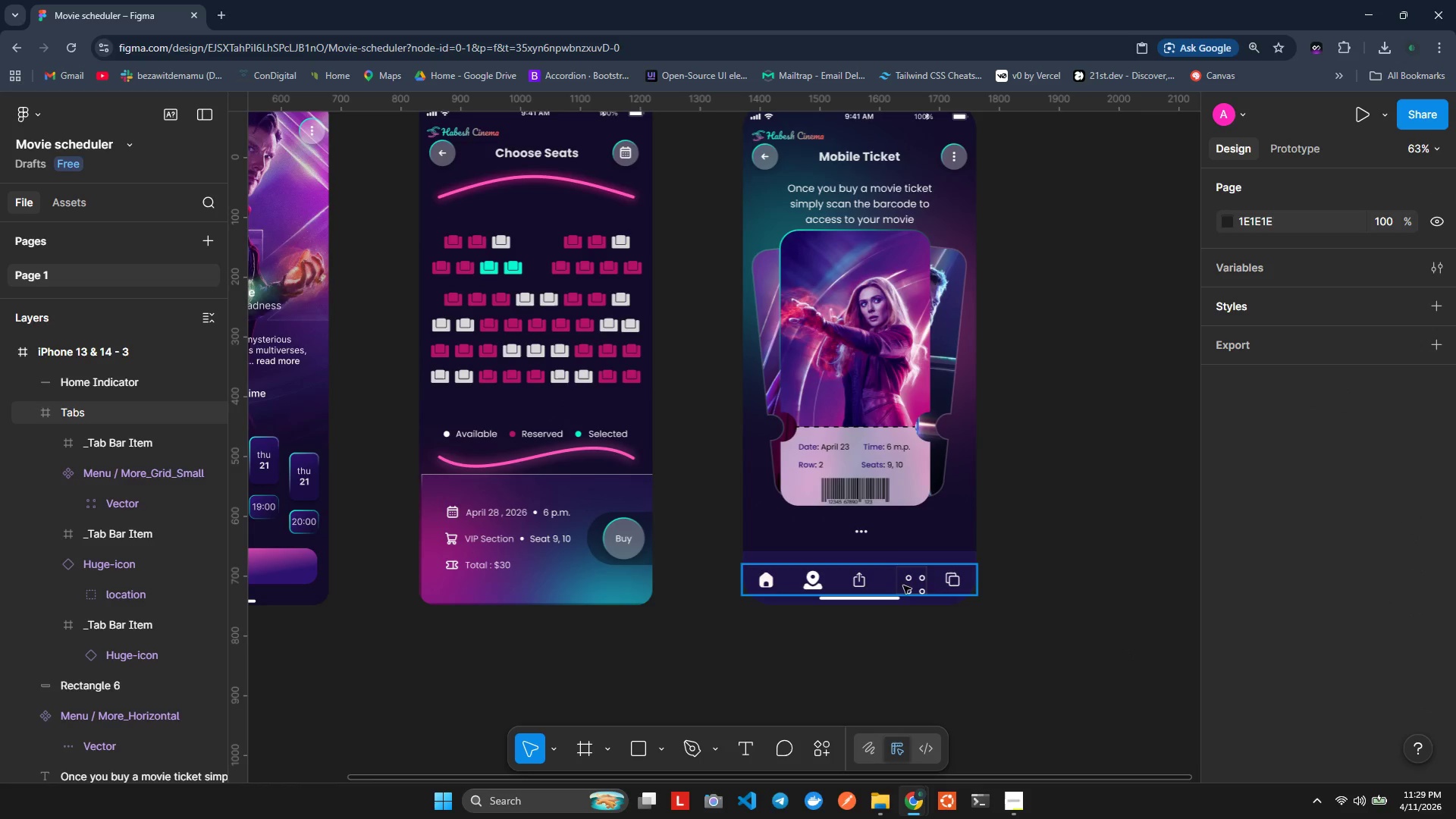 
double_click([908, 582])
 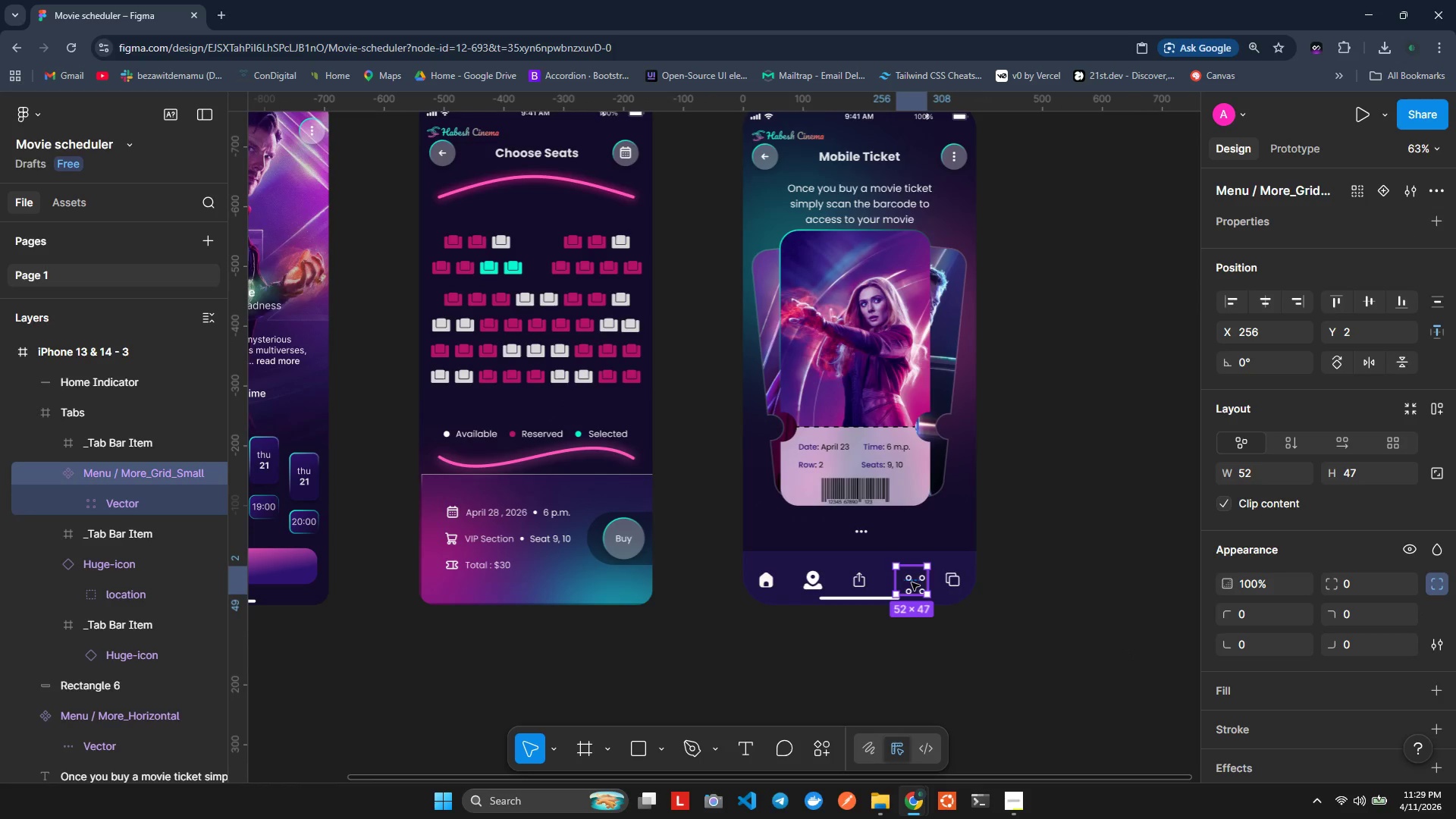 
left_click_drag(start_coordinate=[912, 582], to_coordinate=[905, 577])
 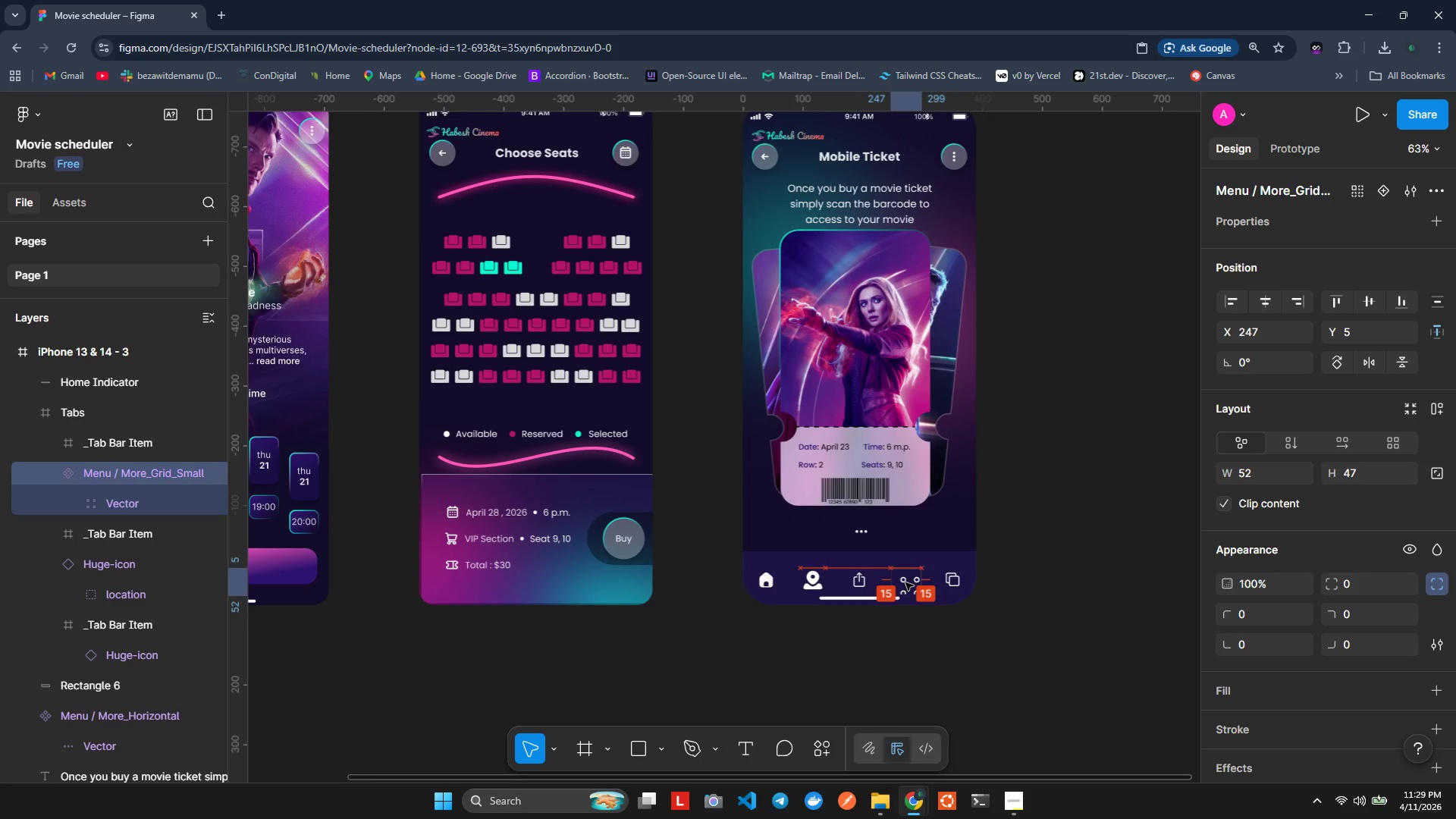 
wait(6.02)
 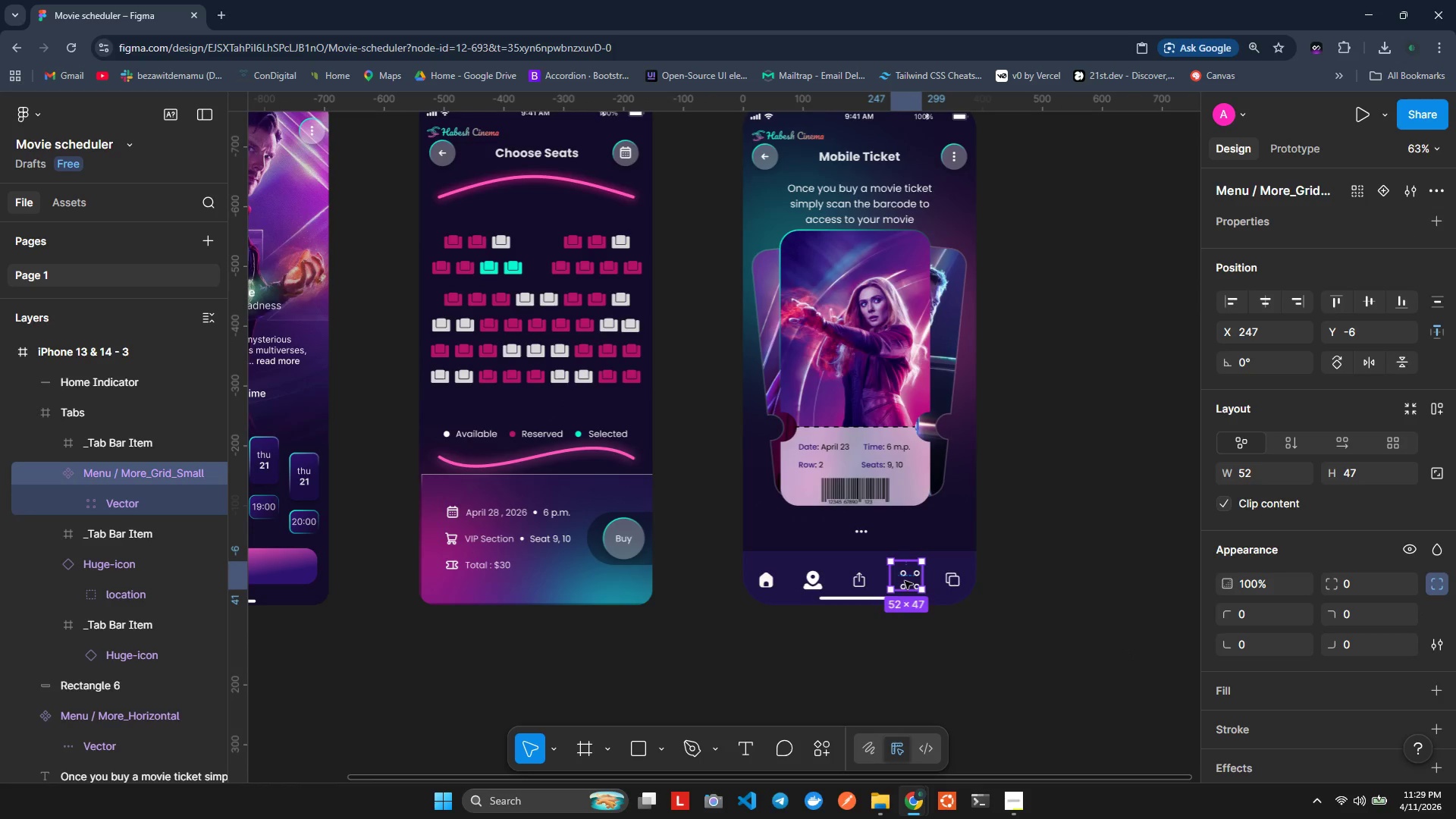 
left_click([959, 689])
 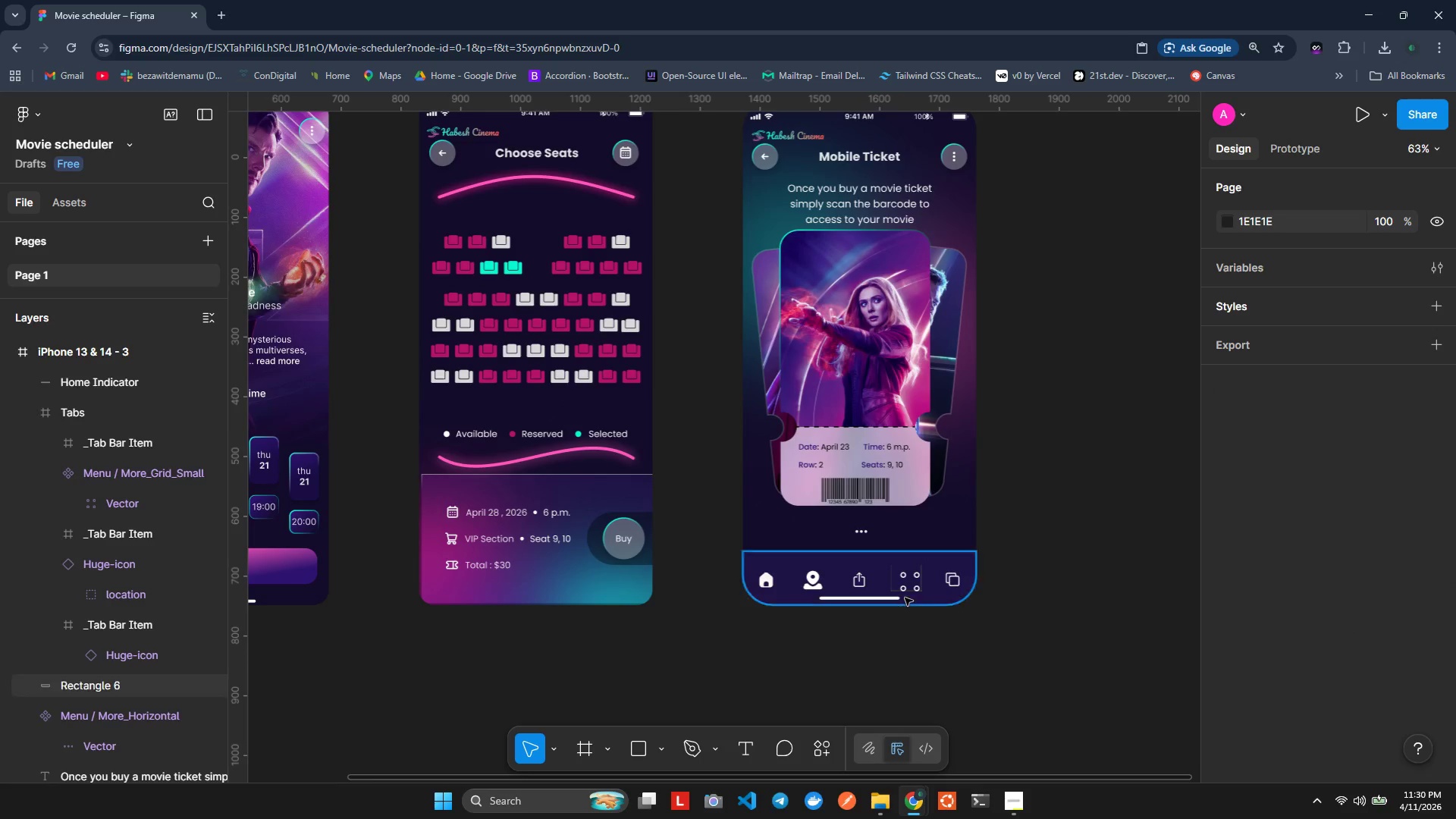 
double_click([906, 594])
 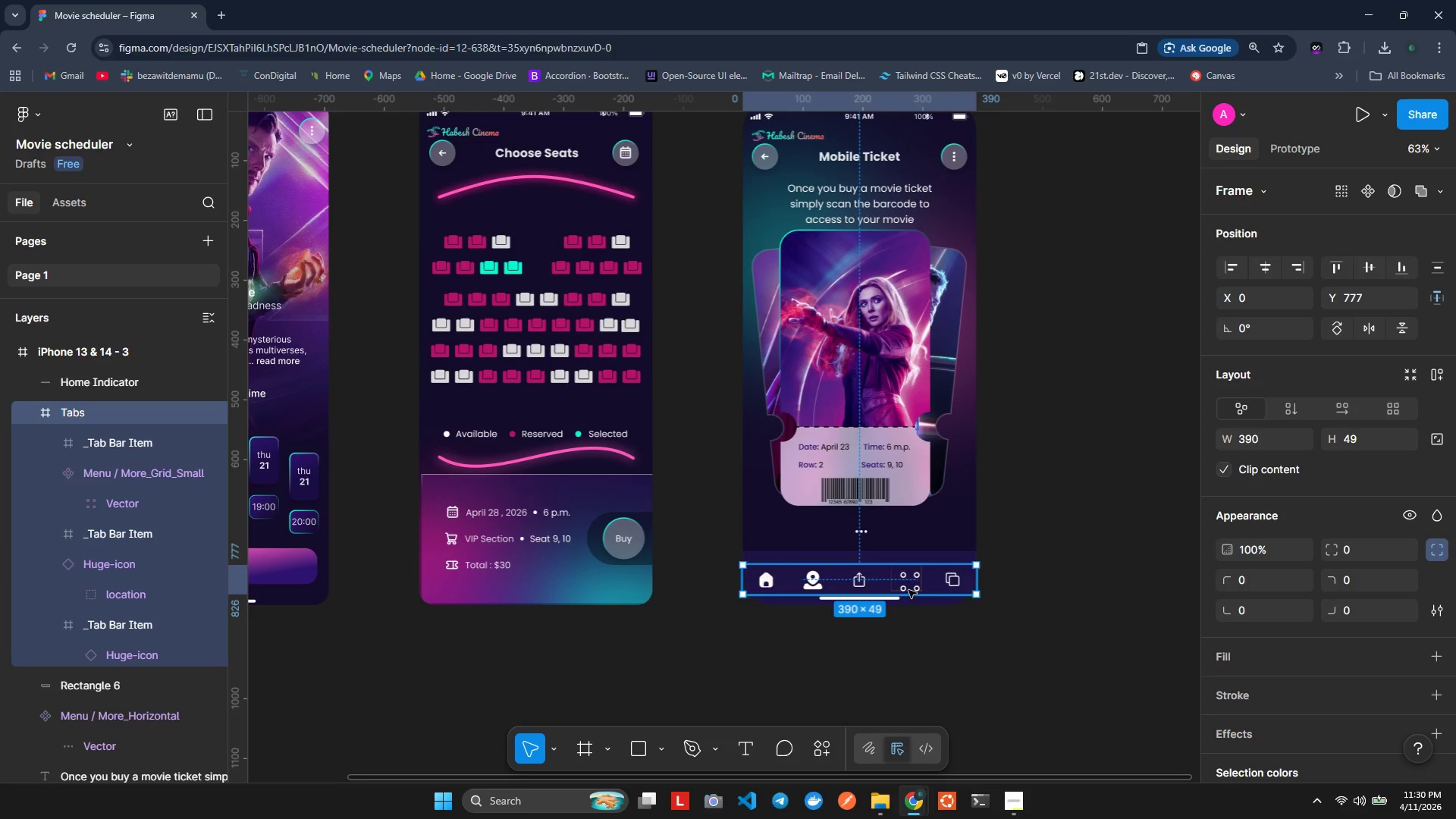 
double_click([908, 590])
 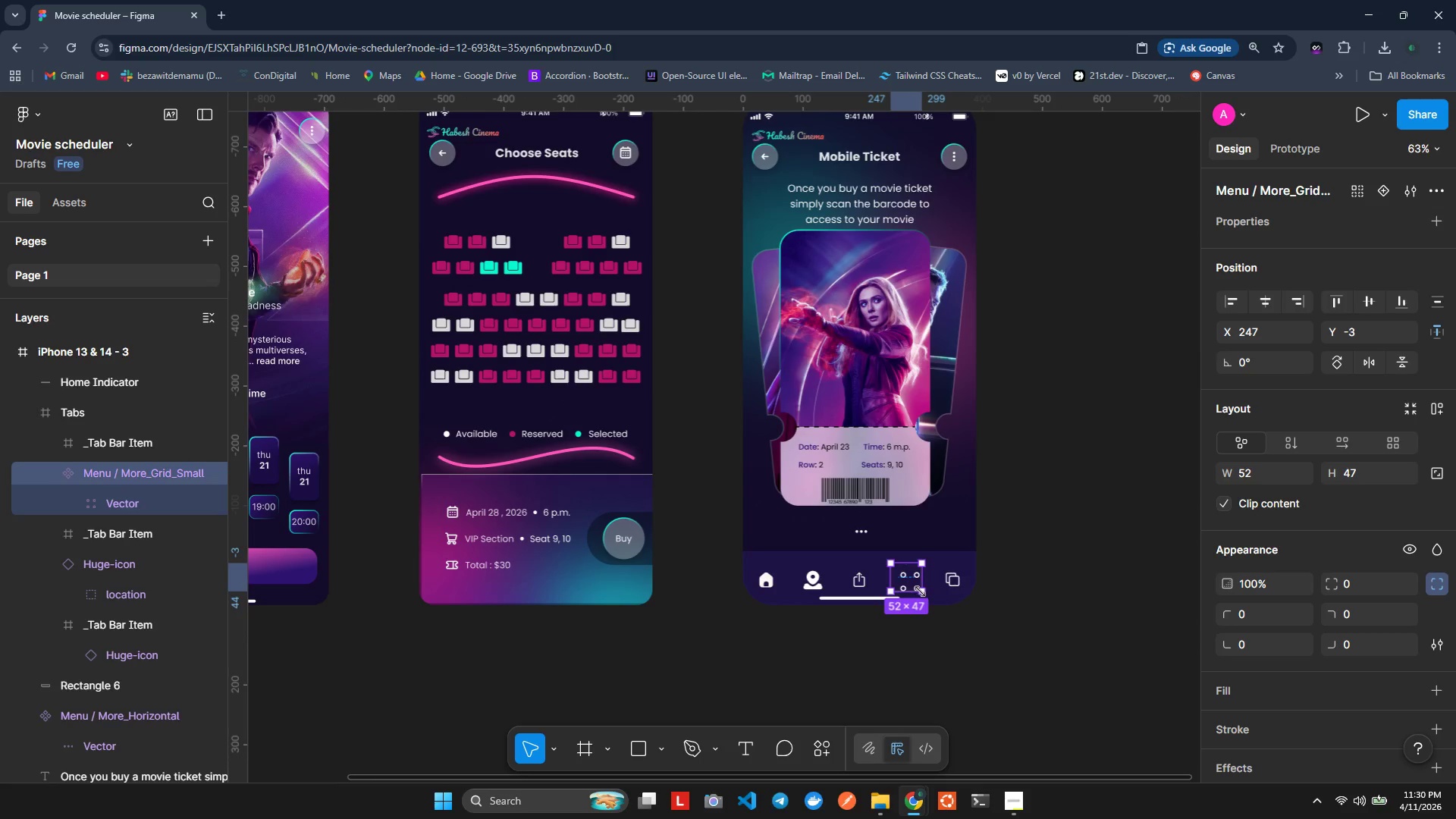 
left_click_drag(start_coordinate=[921, 592], to_coordinate=[918, 588])
 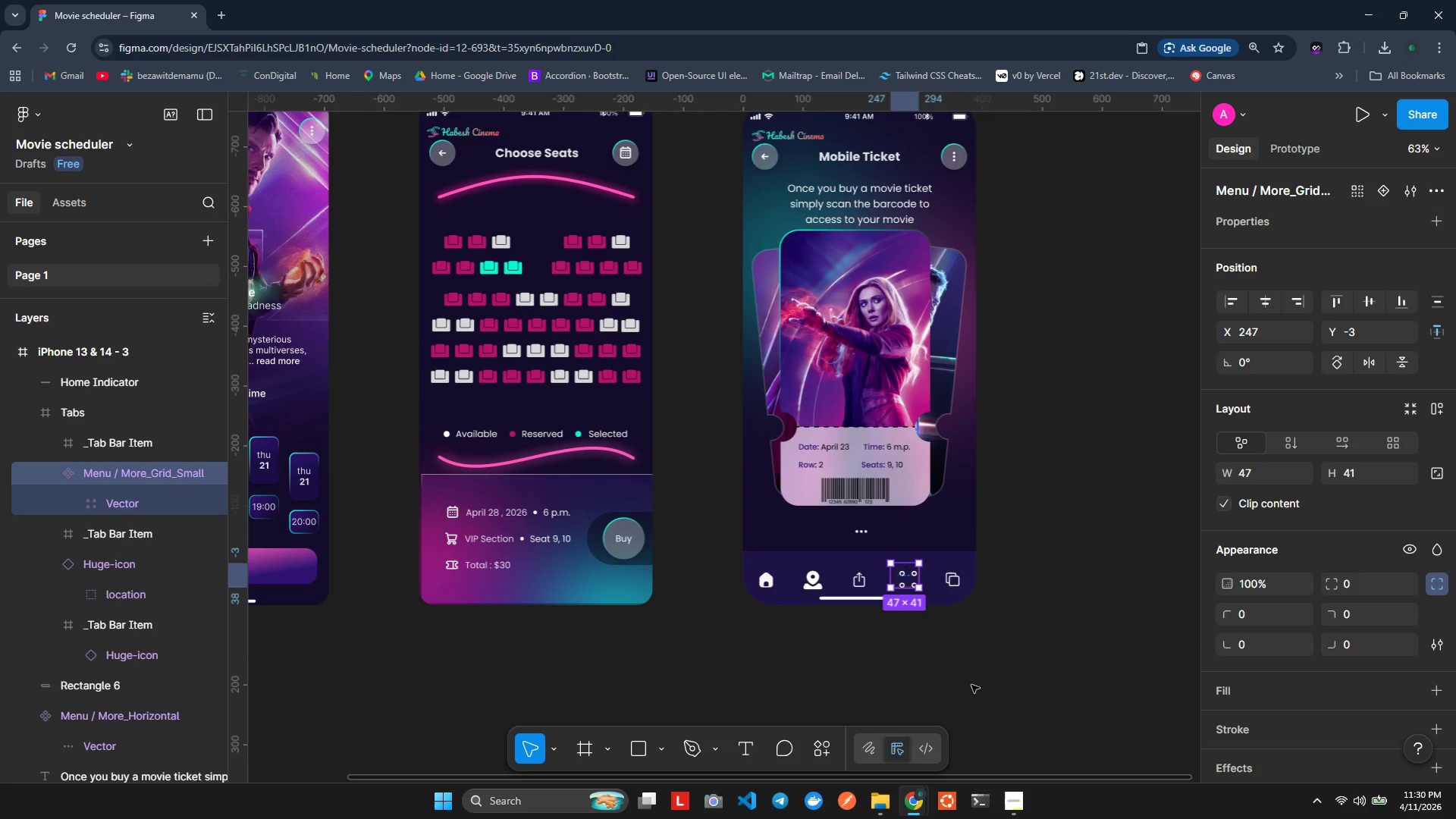 
left_click([971, 685])
 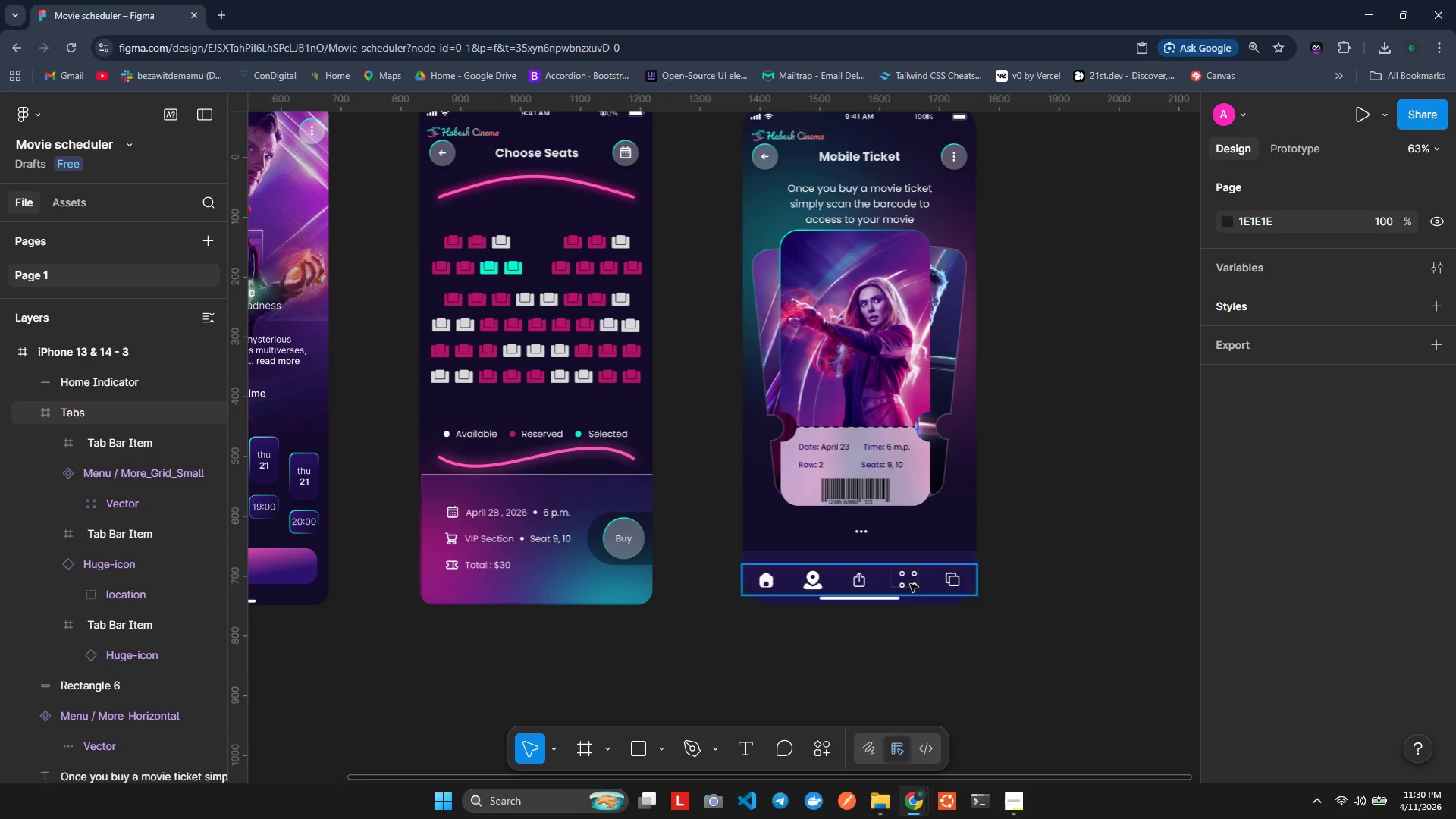 
left_click_drag(start_coordinate=[910, 581], to_coordinate=[912, 588])
 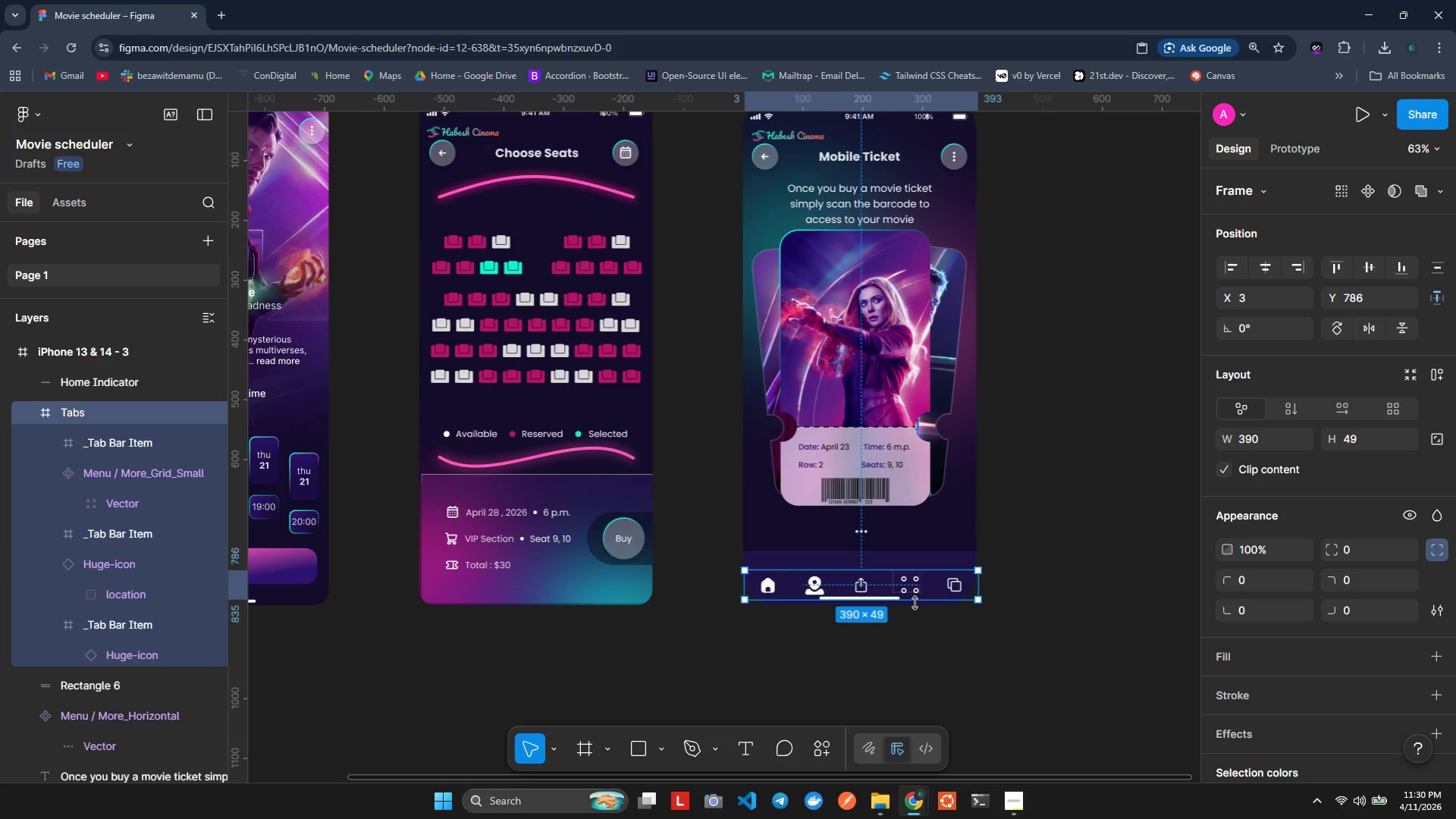 
key(Control+ControlLeft)
 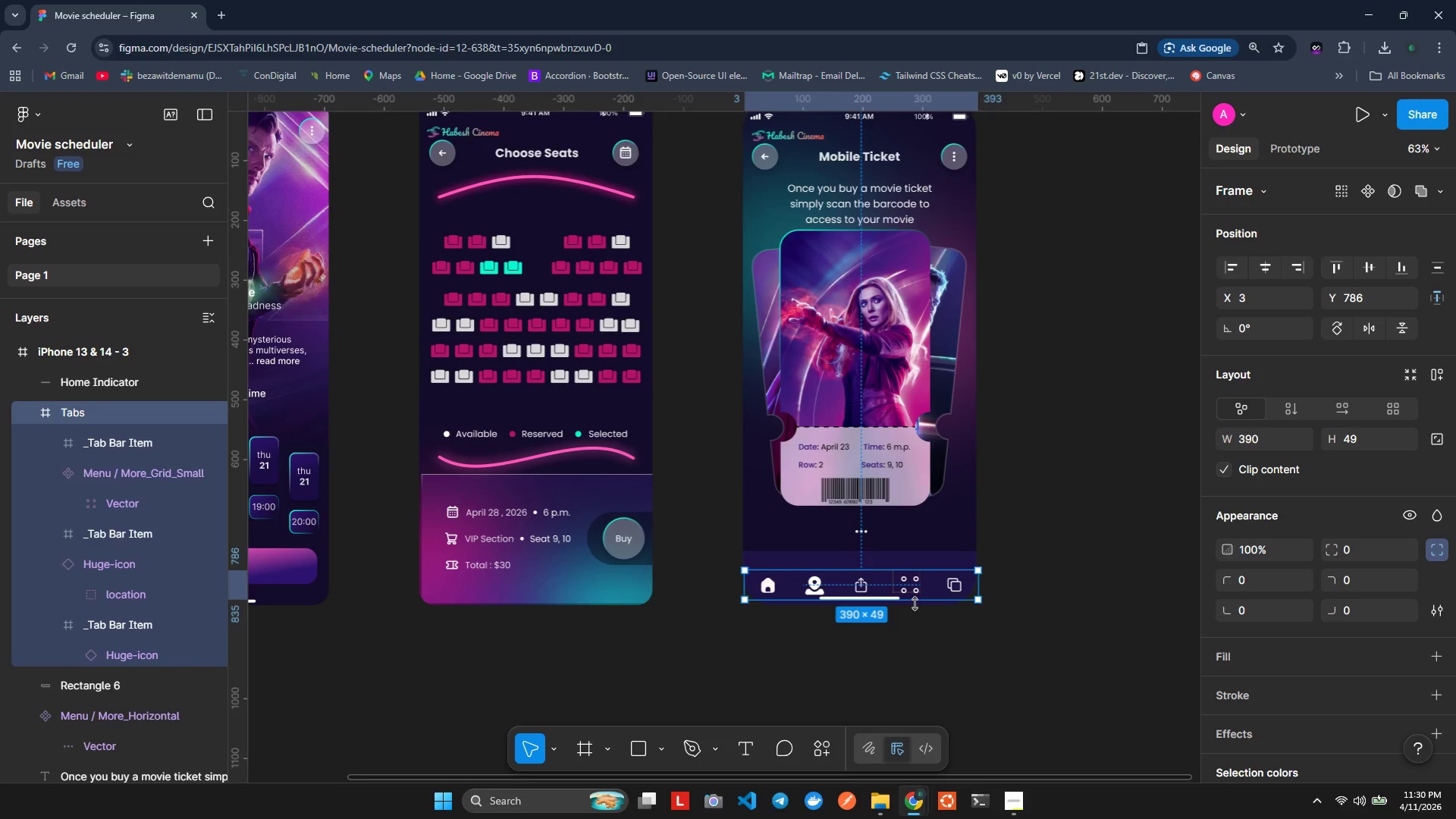 
key(Control+Z)
 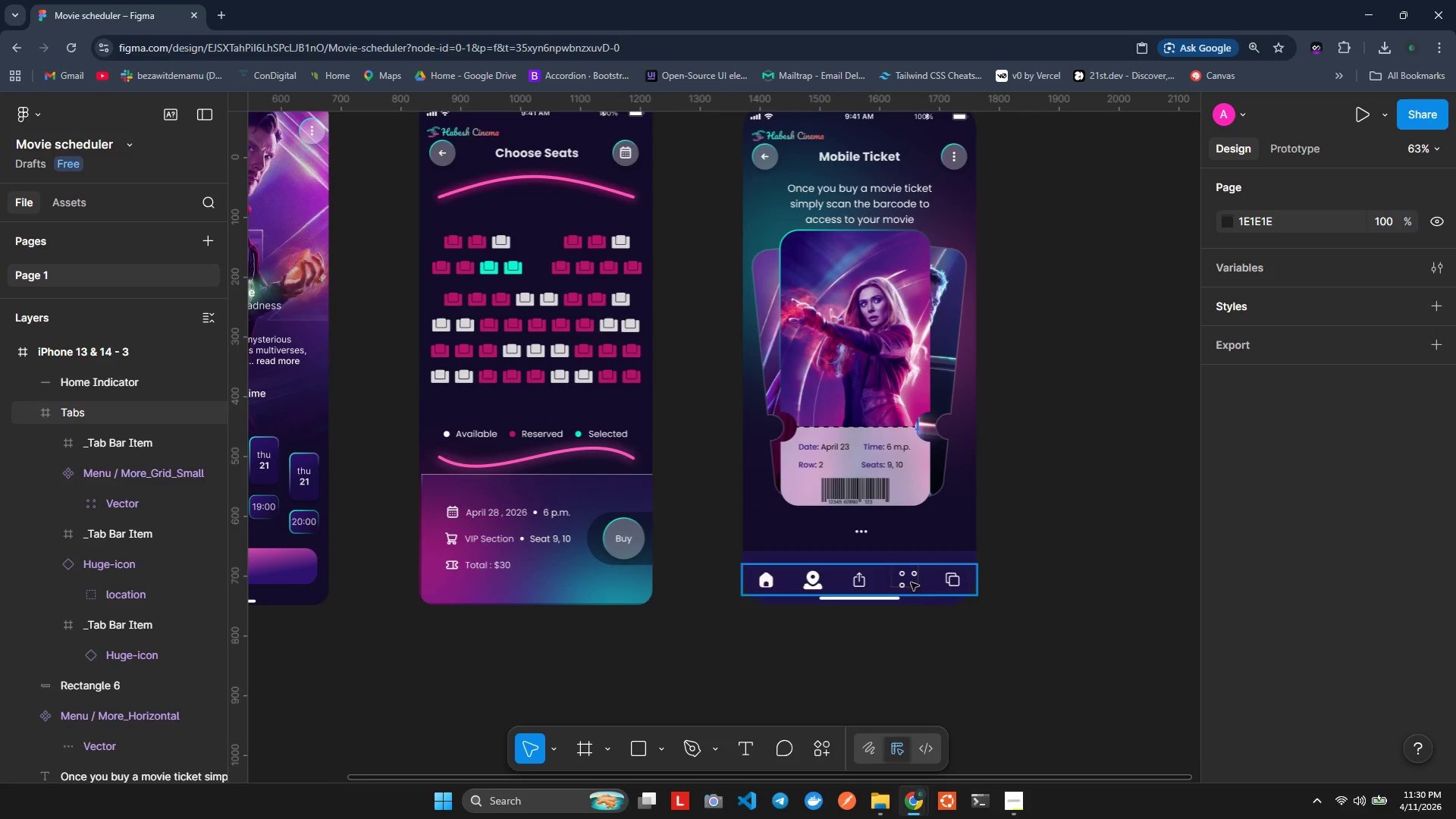 
left_click([911, 581])
 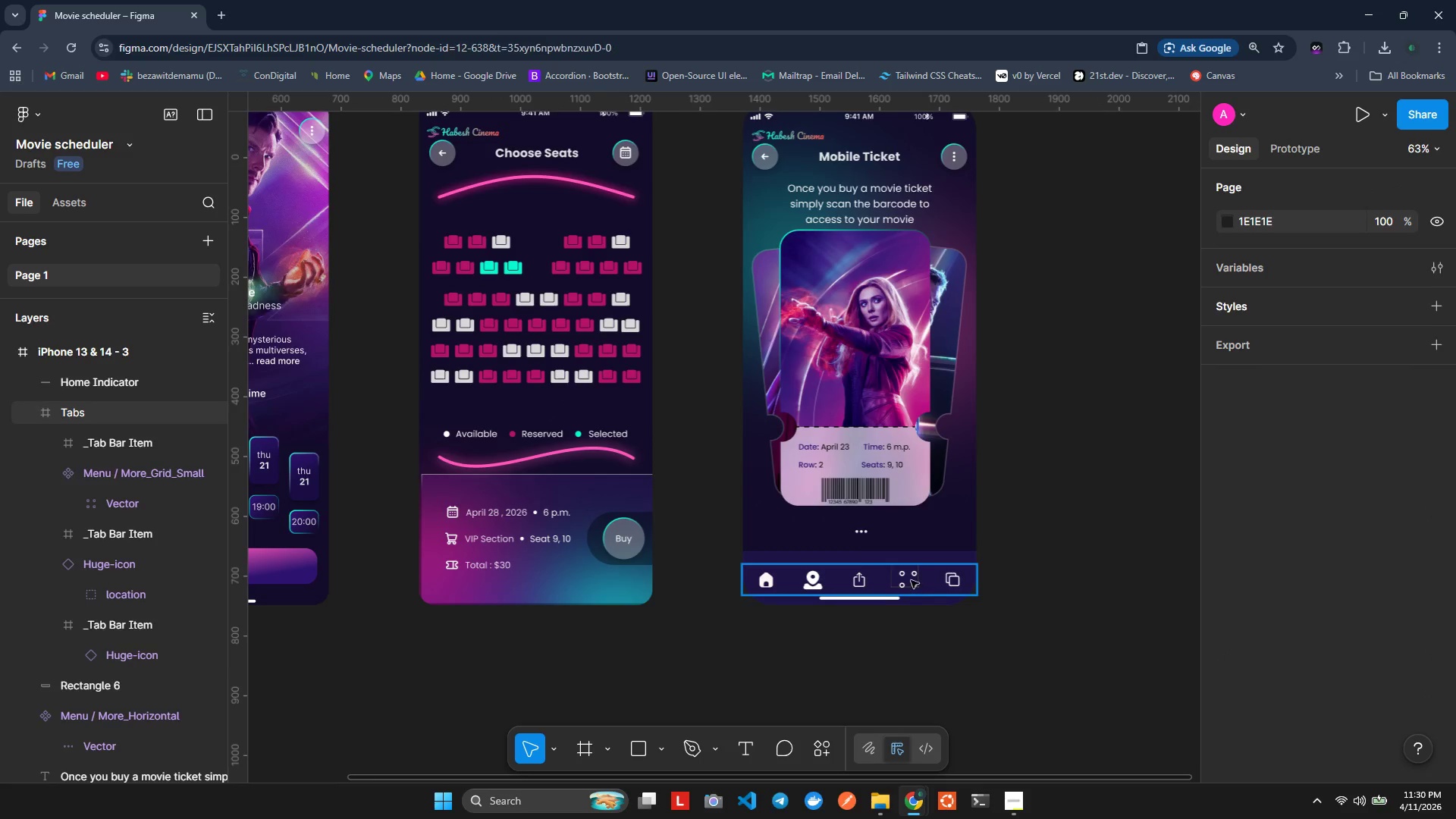 
double_click([911, 580])
 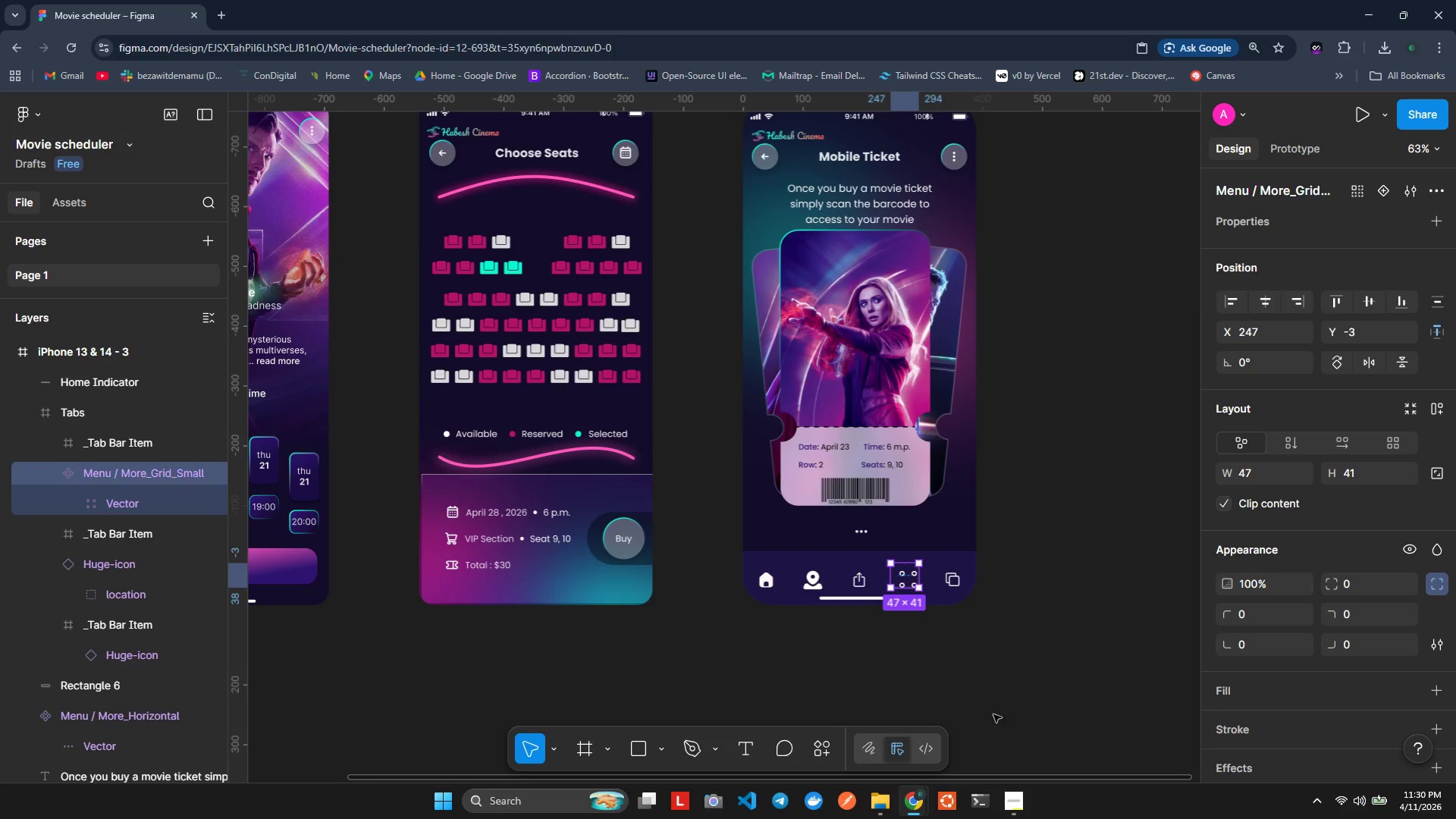 
key(ArrowDown)
 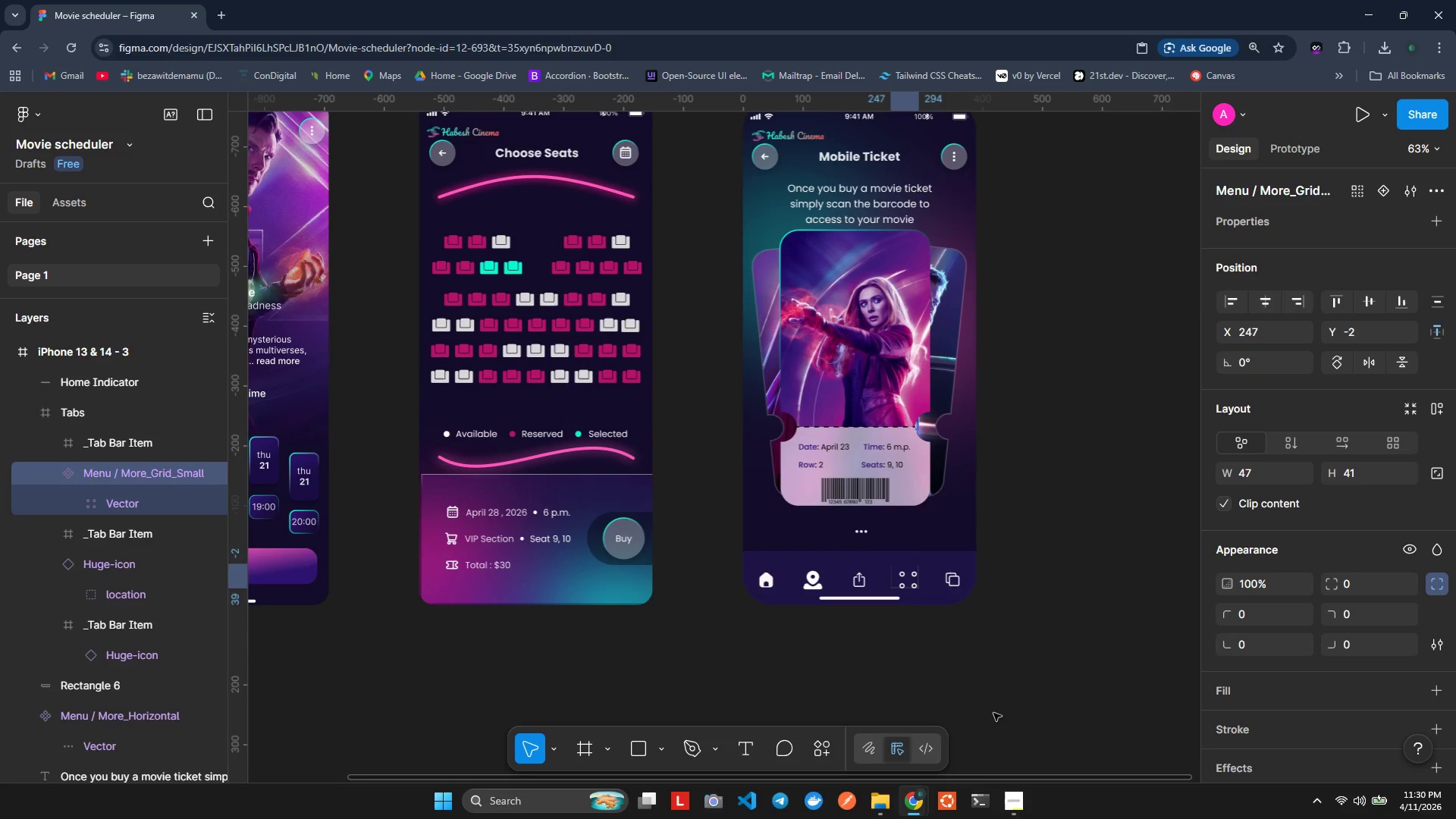 
key(ArrowDown)
 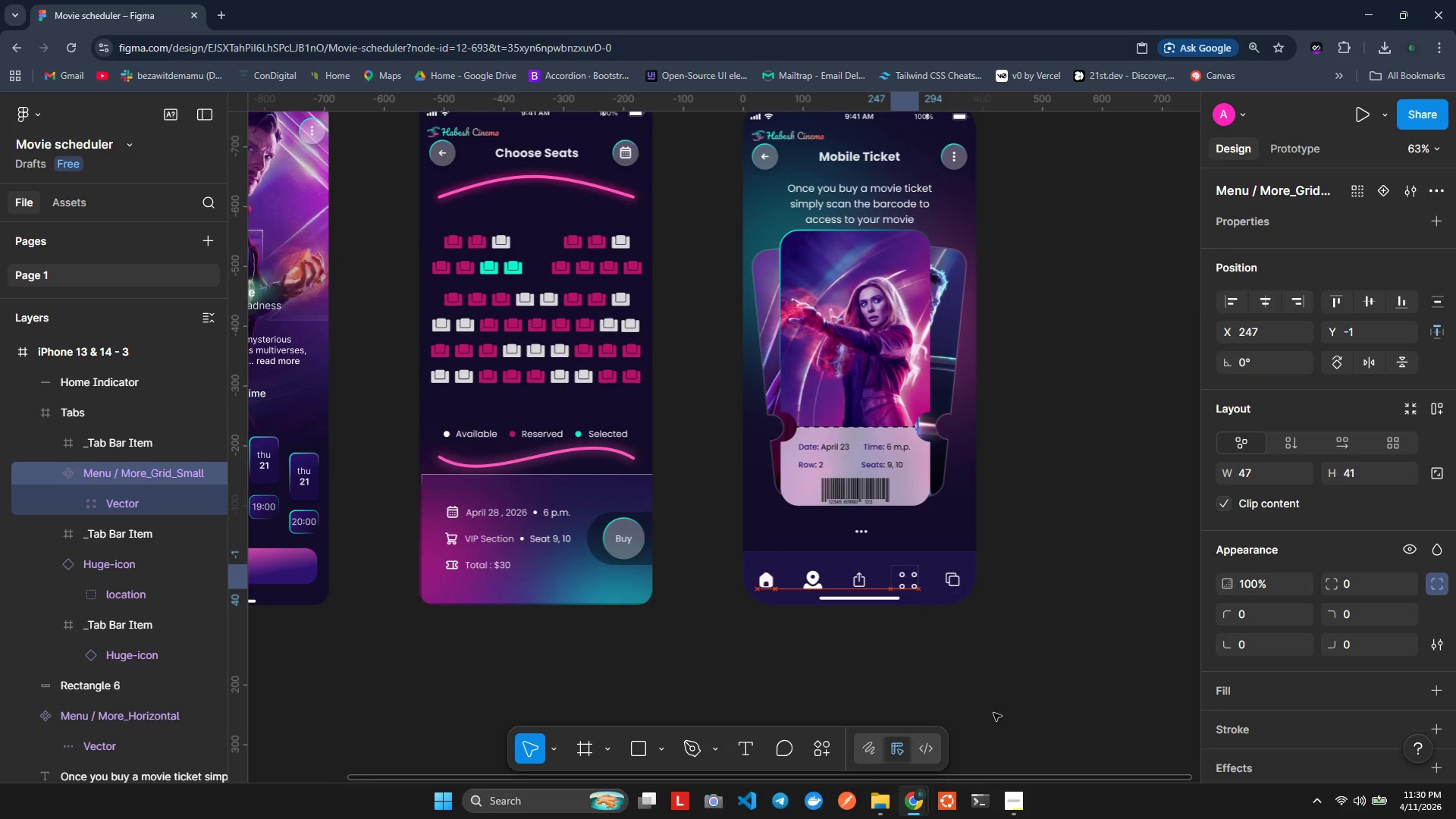 
key(ArrowDown)
 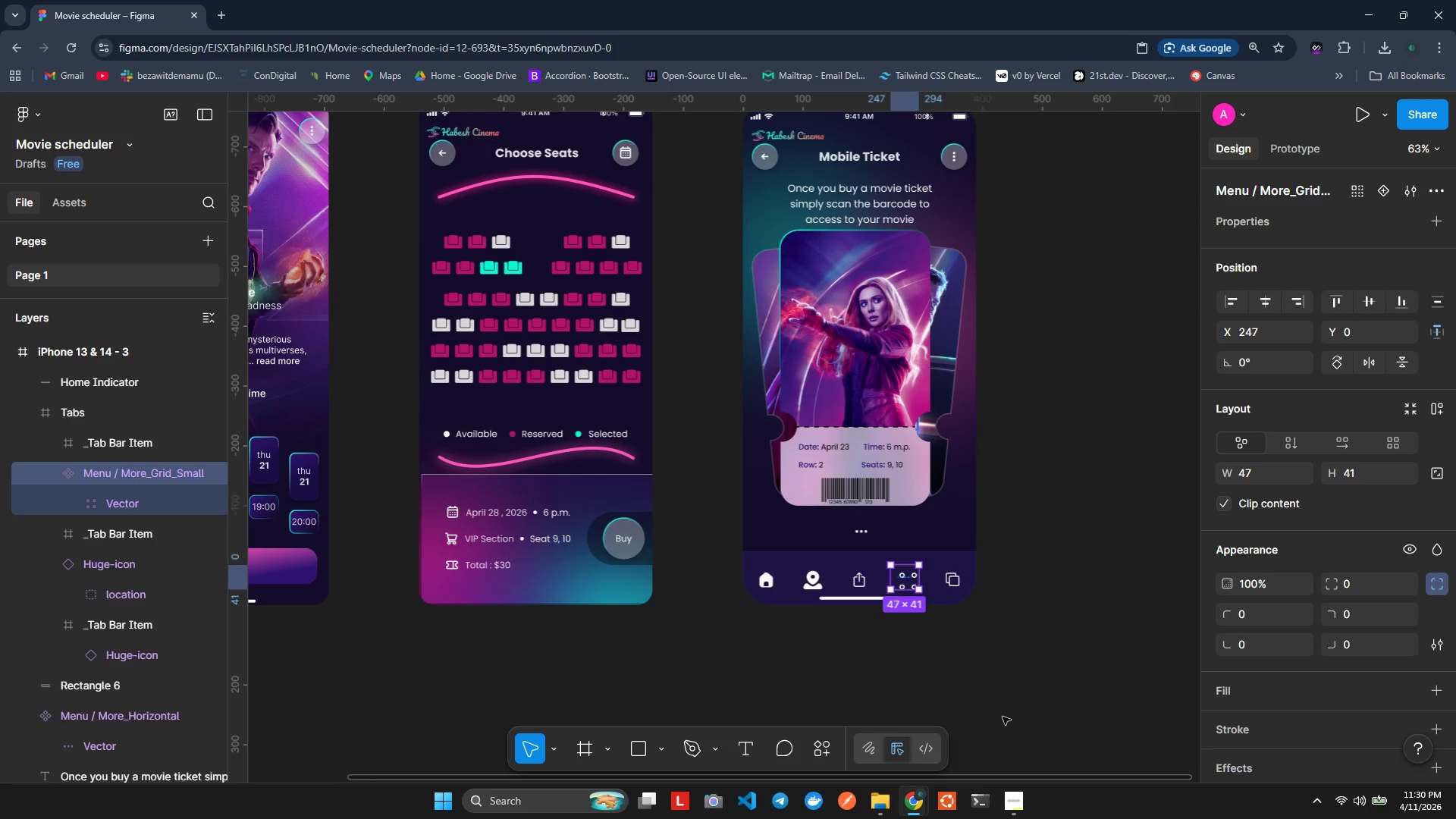 
key(ArrowDown)
 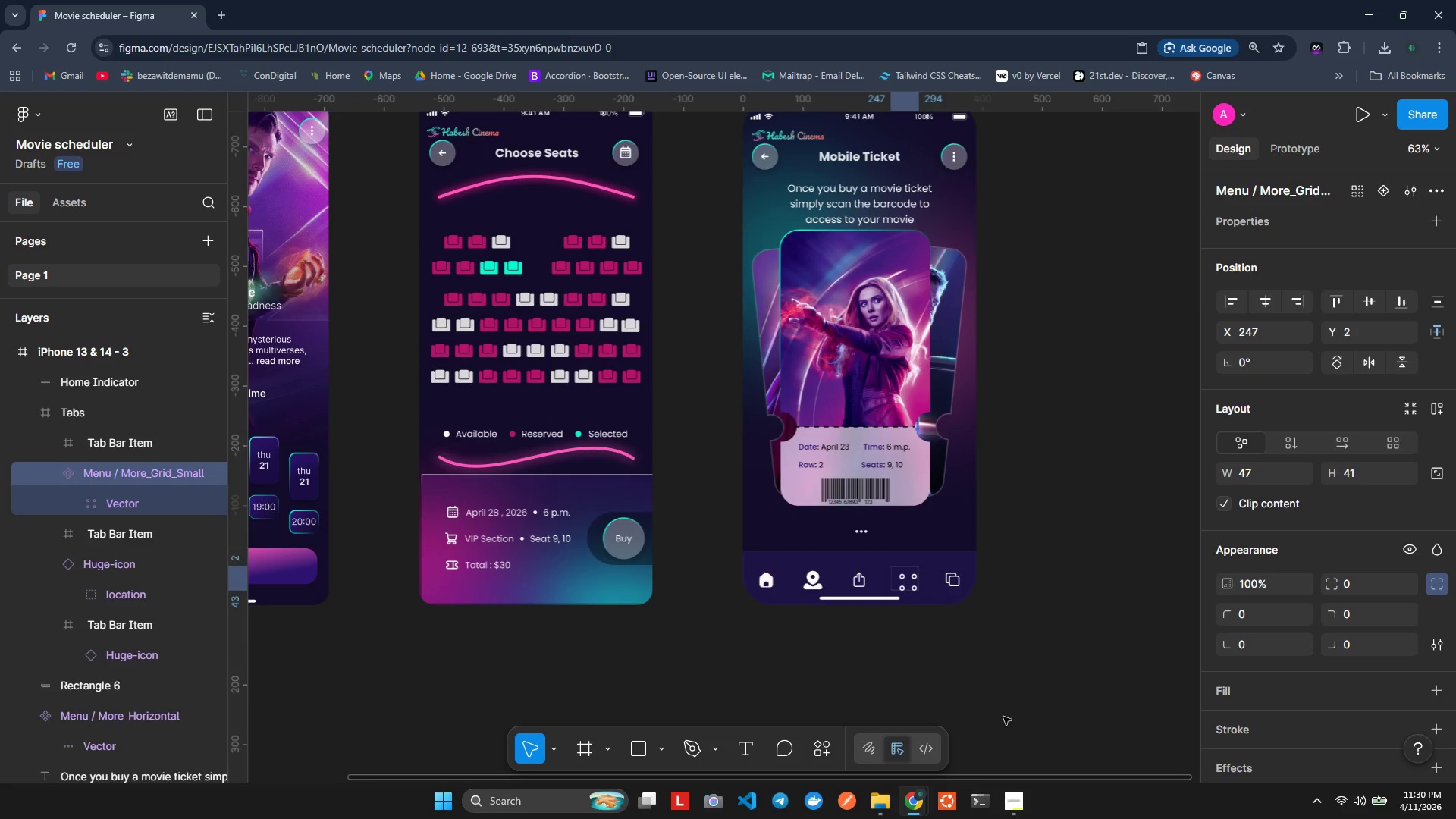 
key(ArrowDown)
 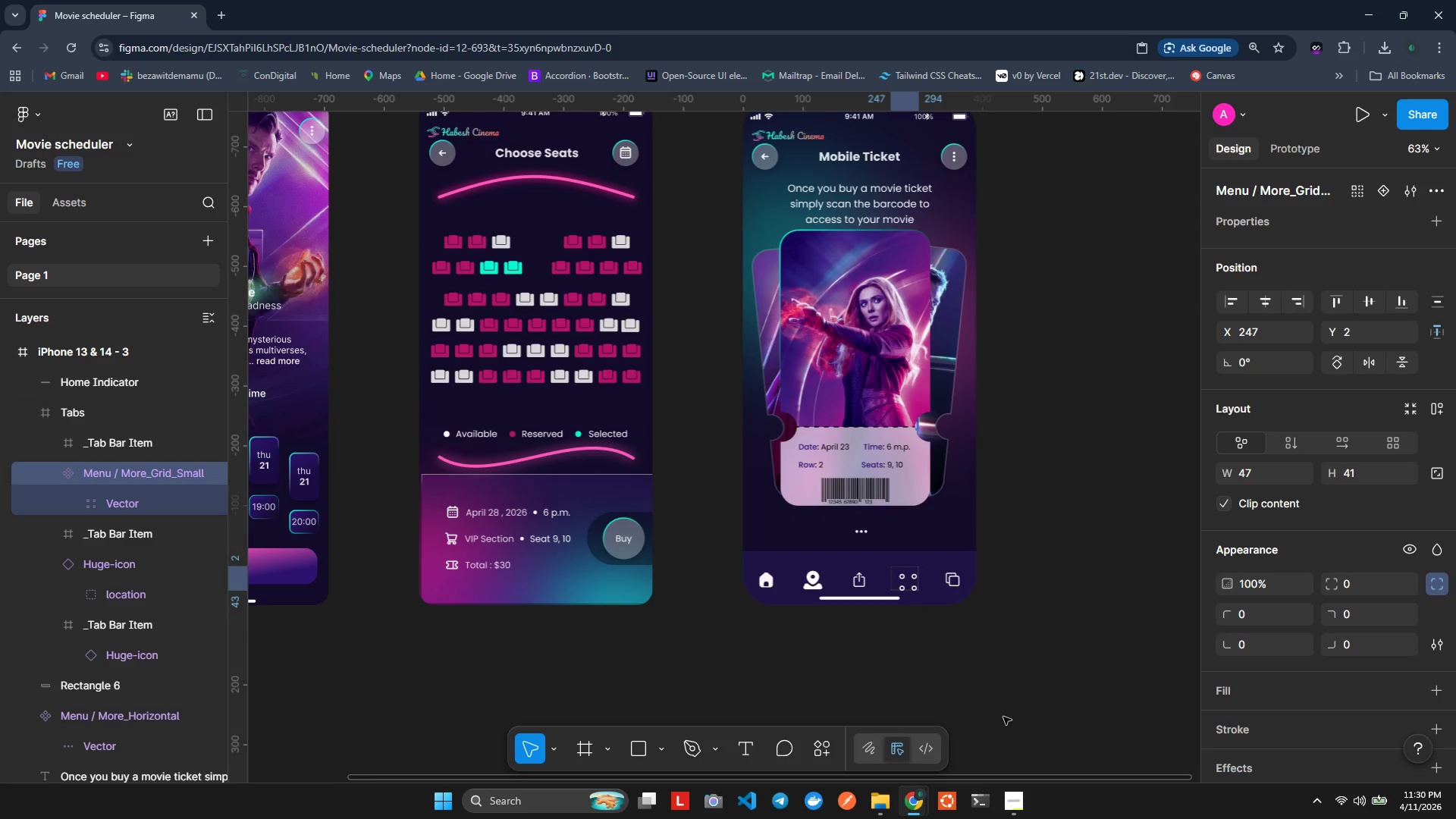 
key(ArrowUp)
 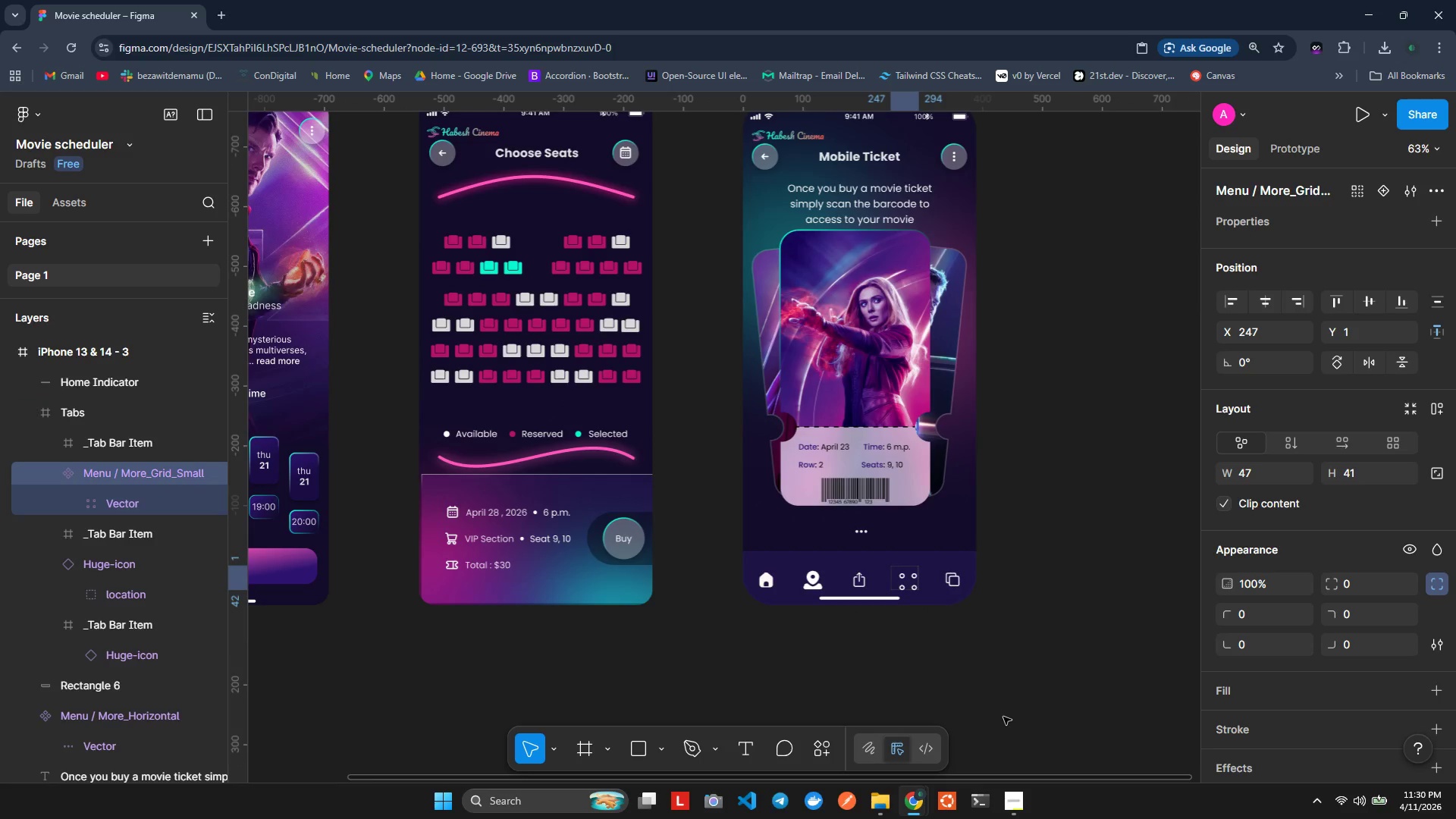 
key(ArrowUp)
 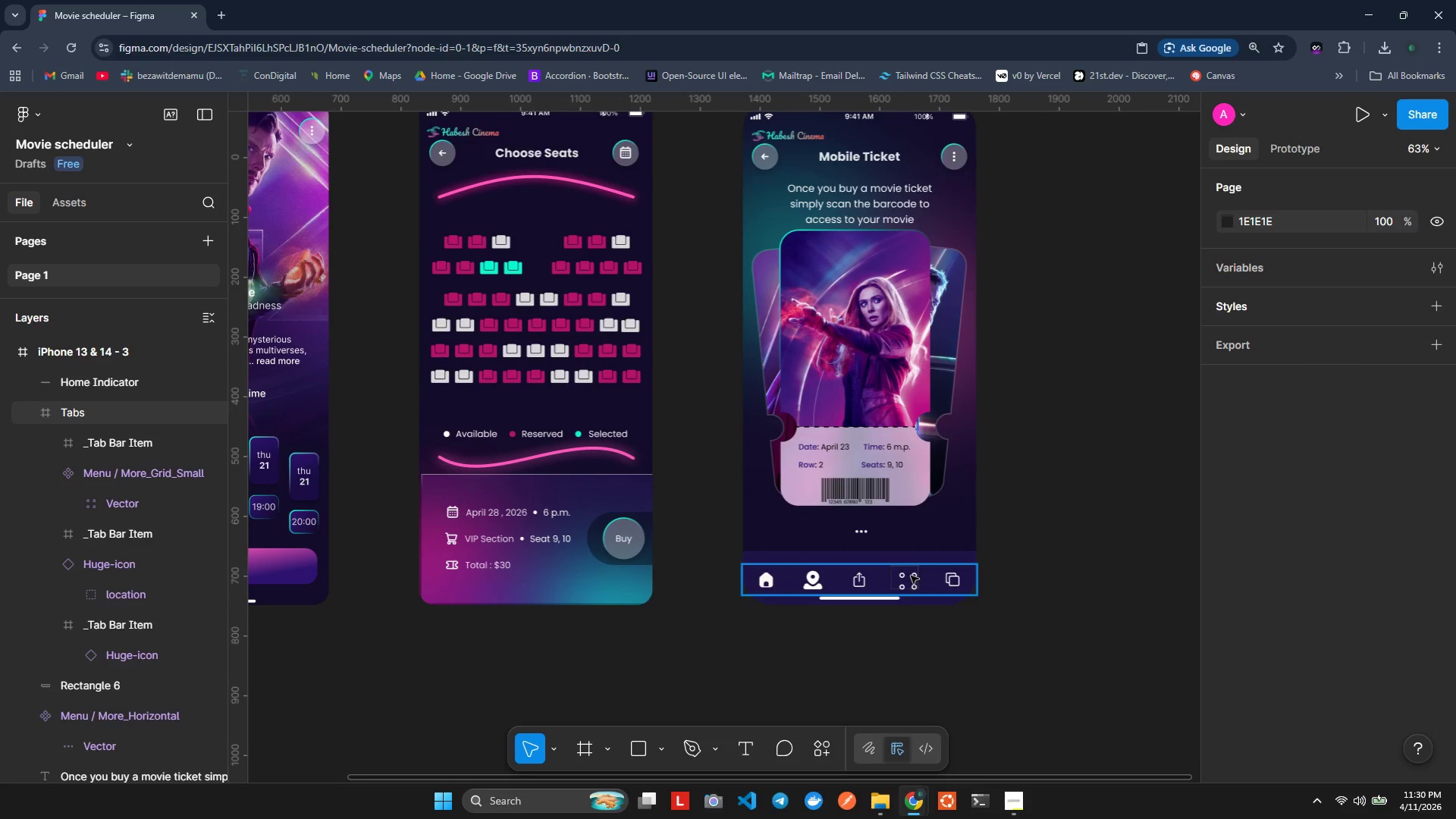 
double_click([900, 569])
 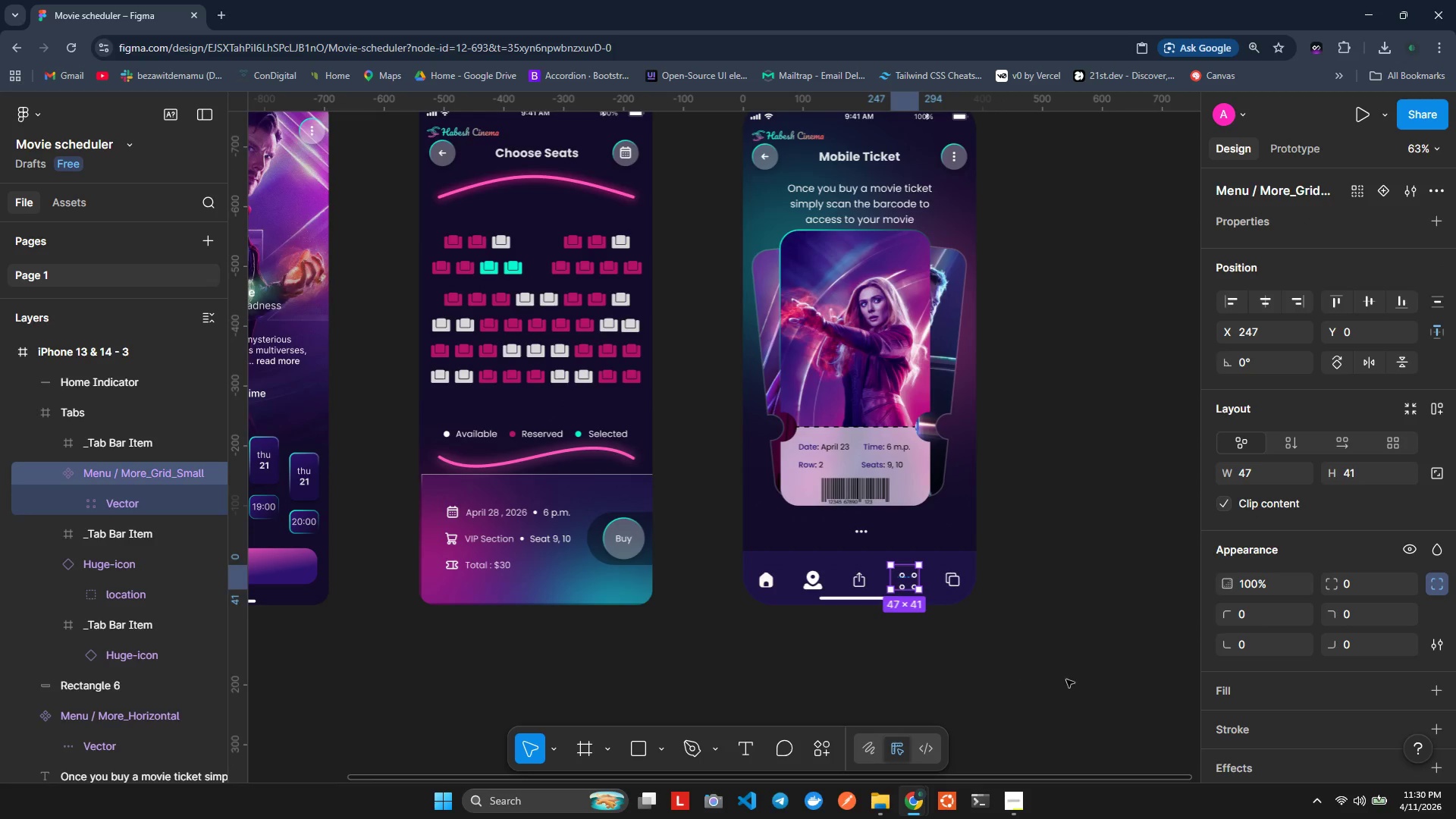 
scroll: coordinate [1316, 684], scroll_direction: down, amount: 6.0
 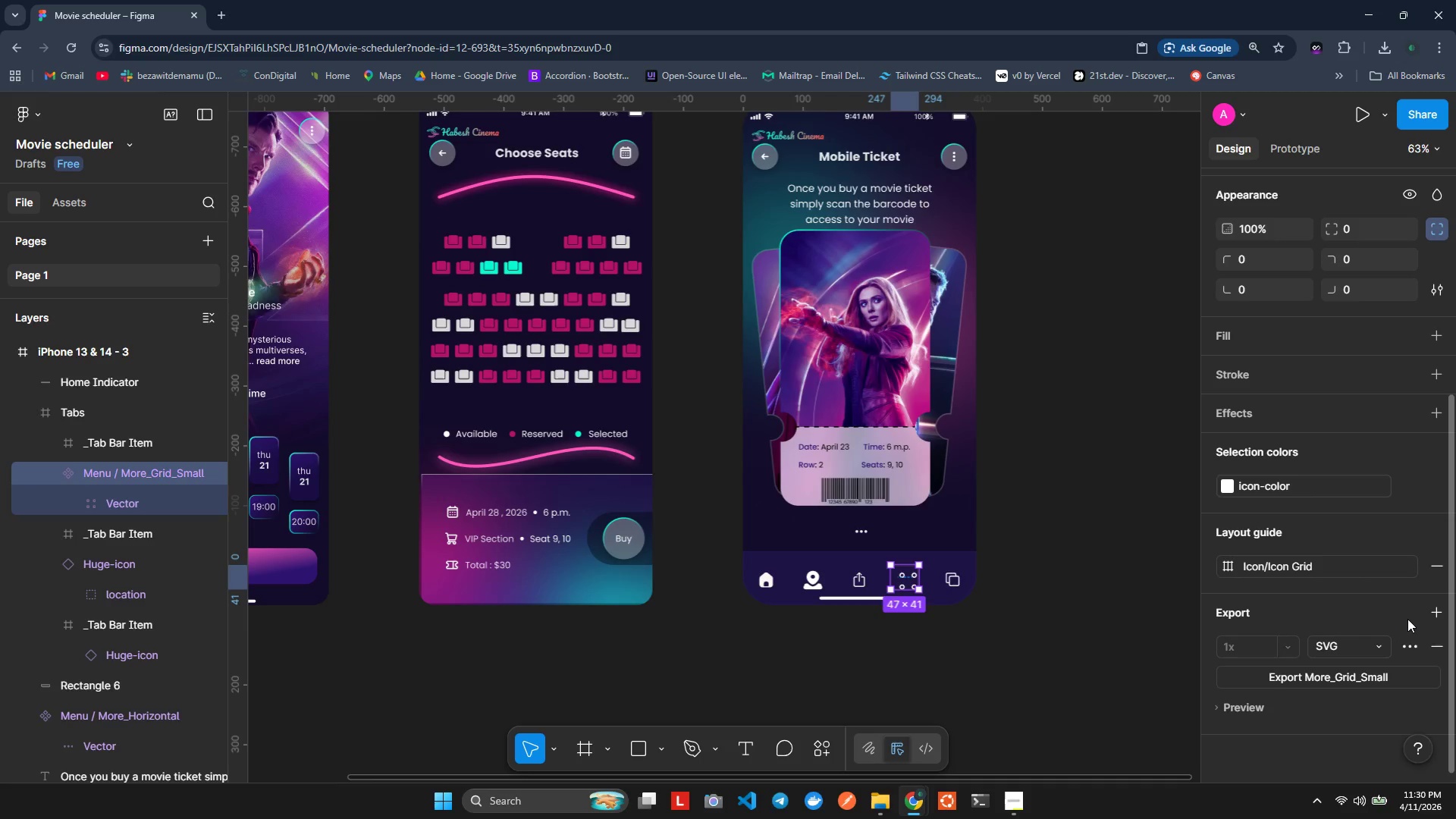 
left_click([1436, 570])
 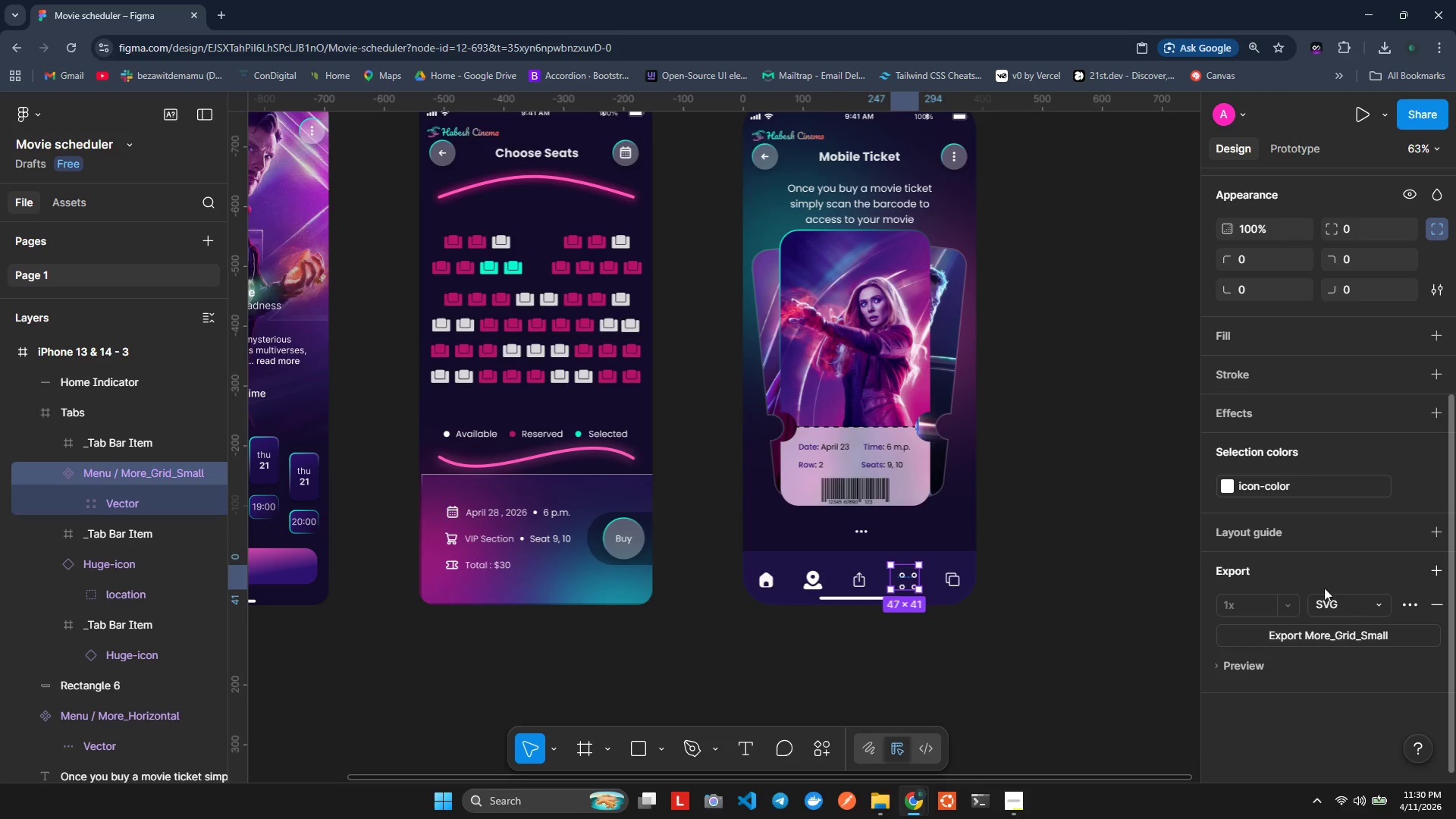 
left_click([949, 689])
 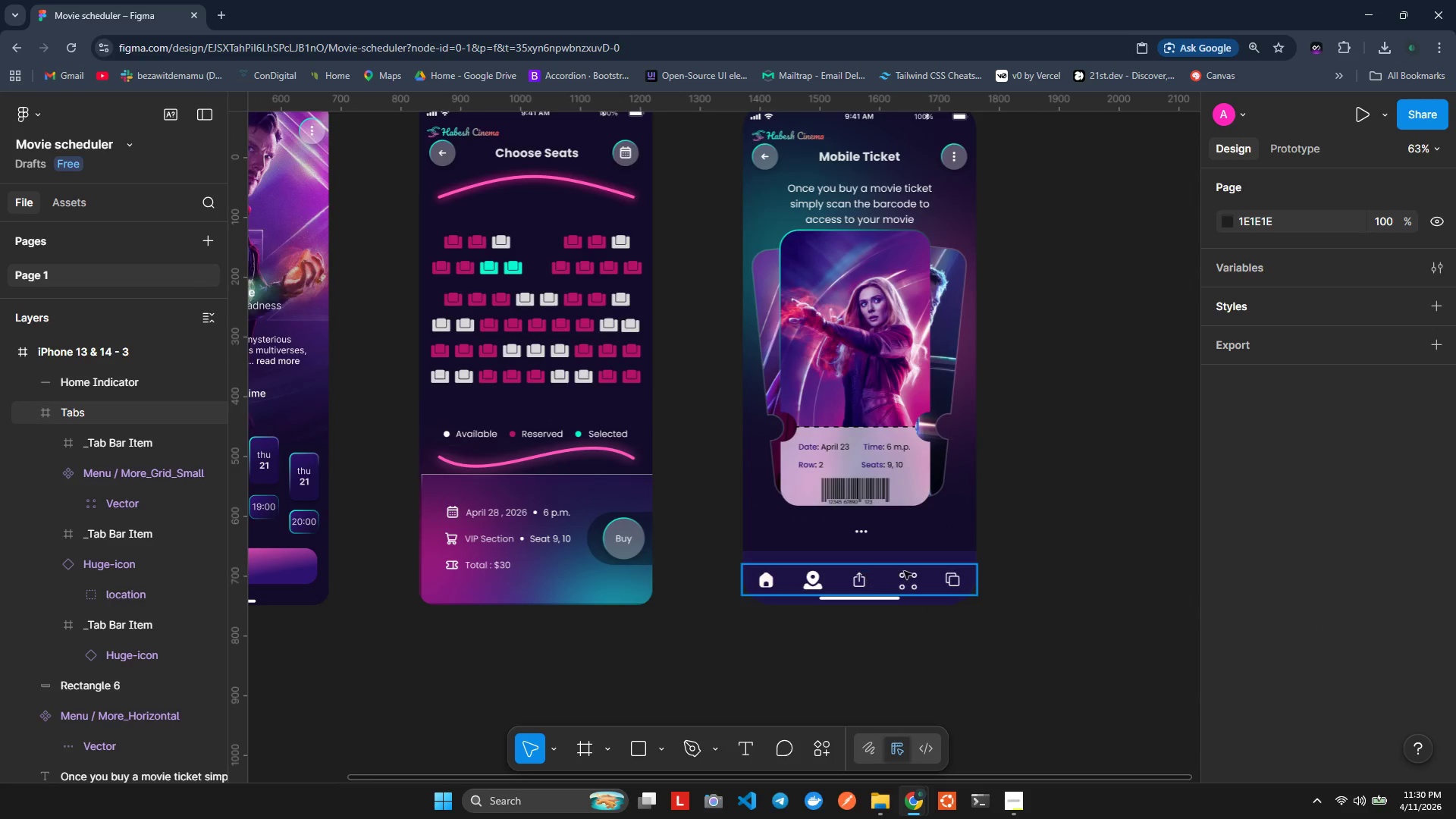 
double_click([914, 576])
 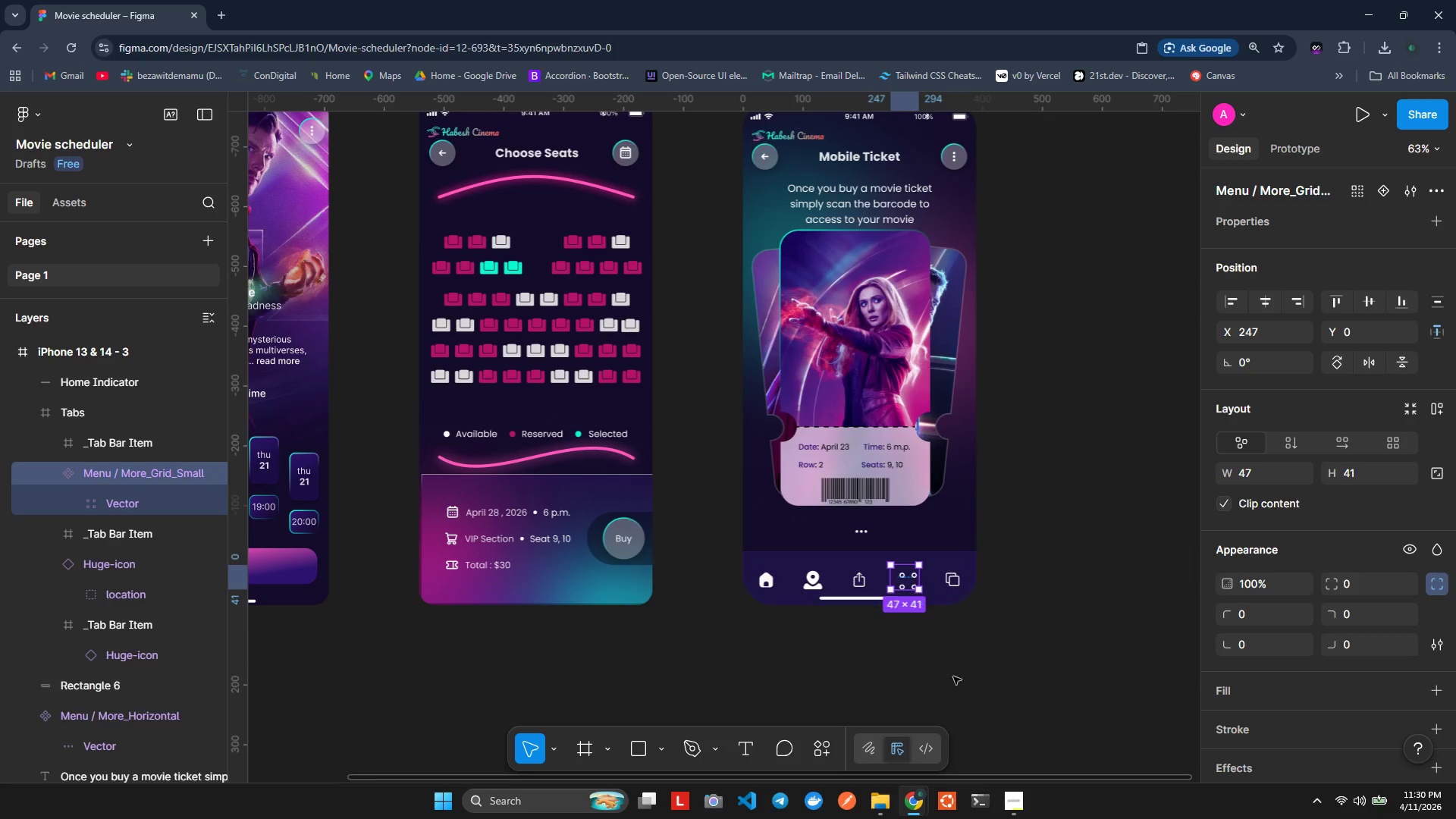 
key(ArrowUp)
 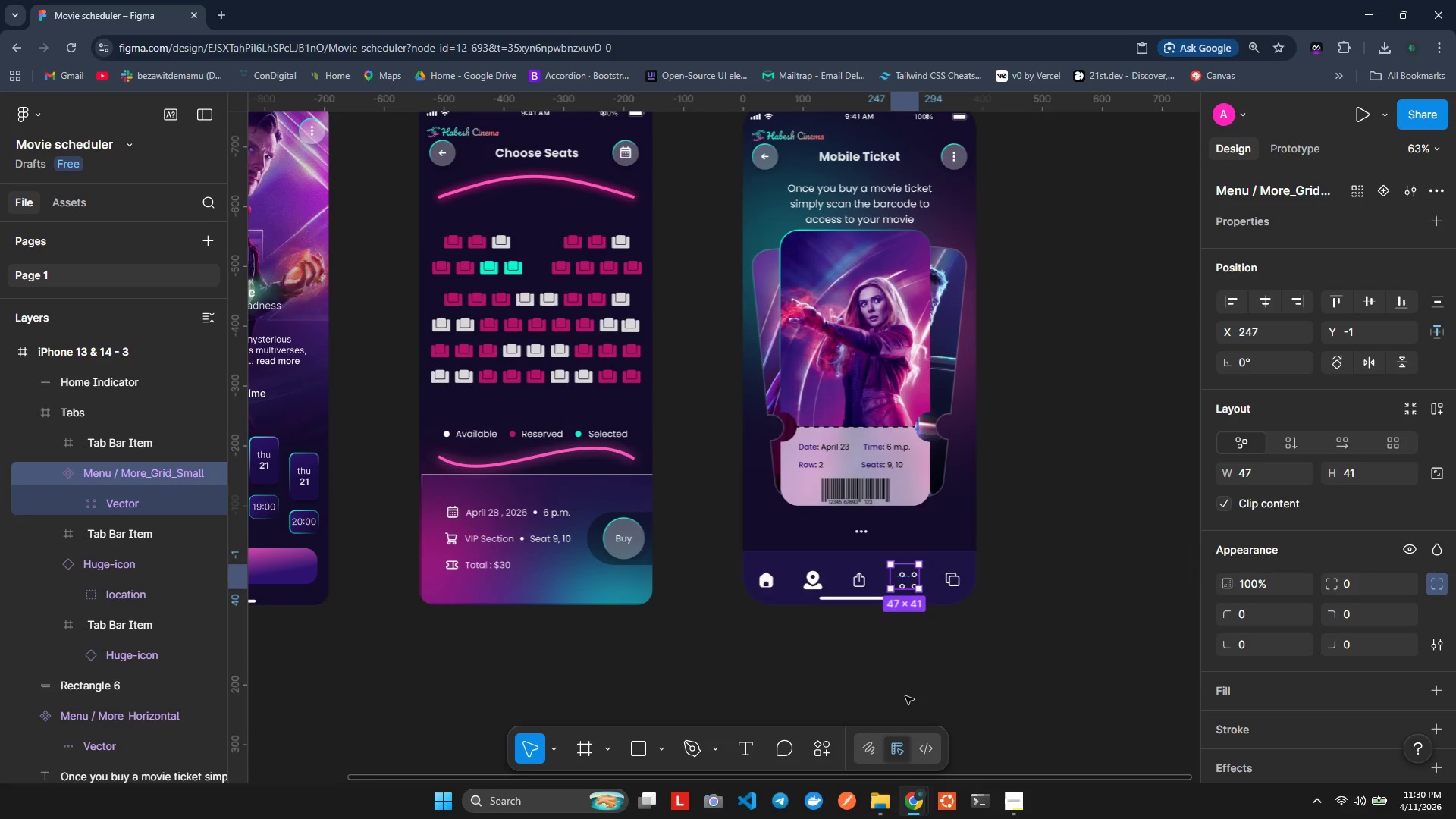 
wait(5.39)
 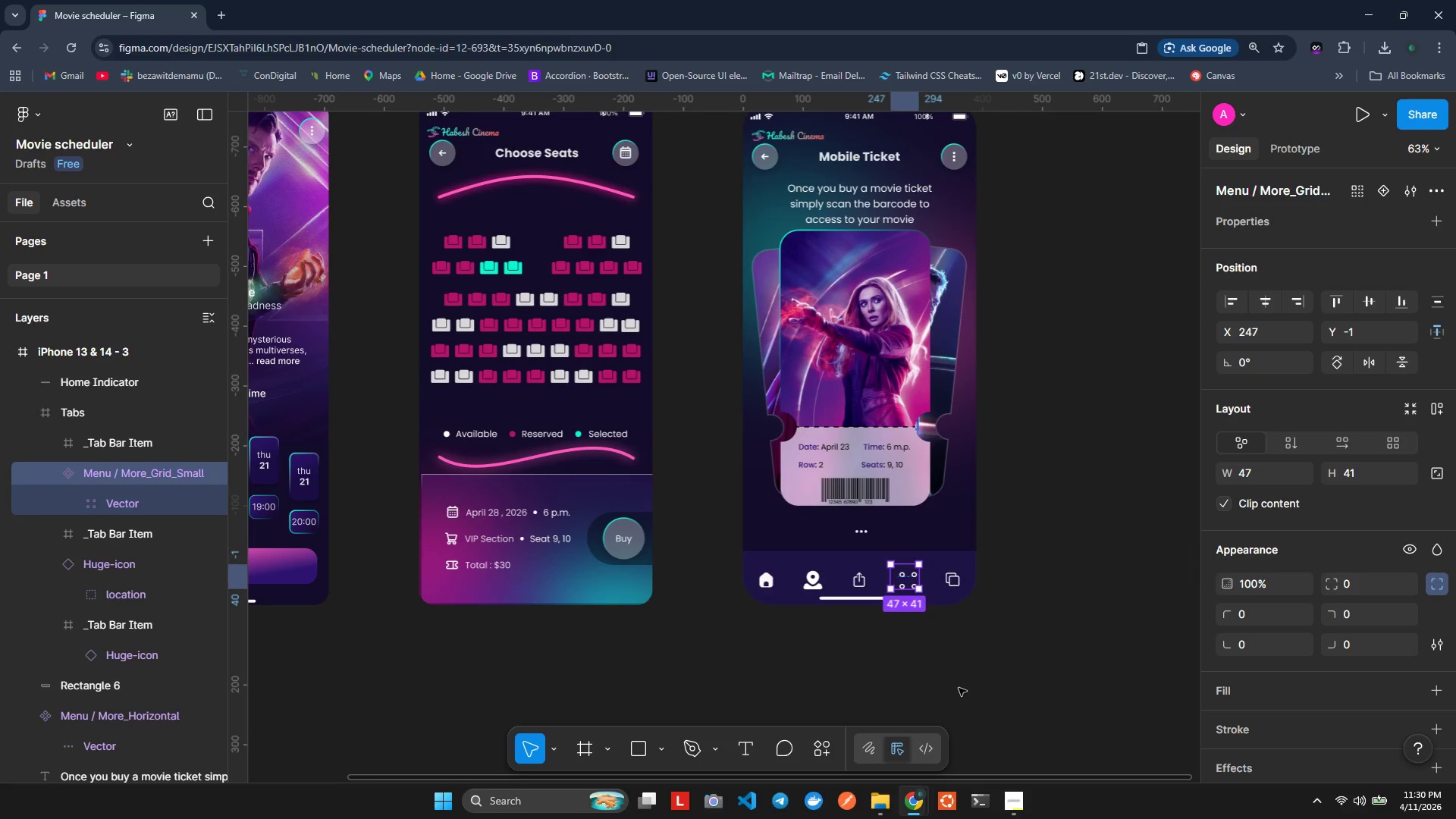 
left_click([909, 667])
 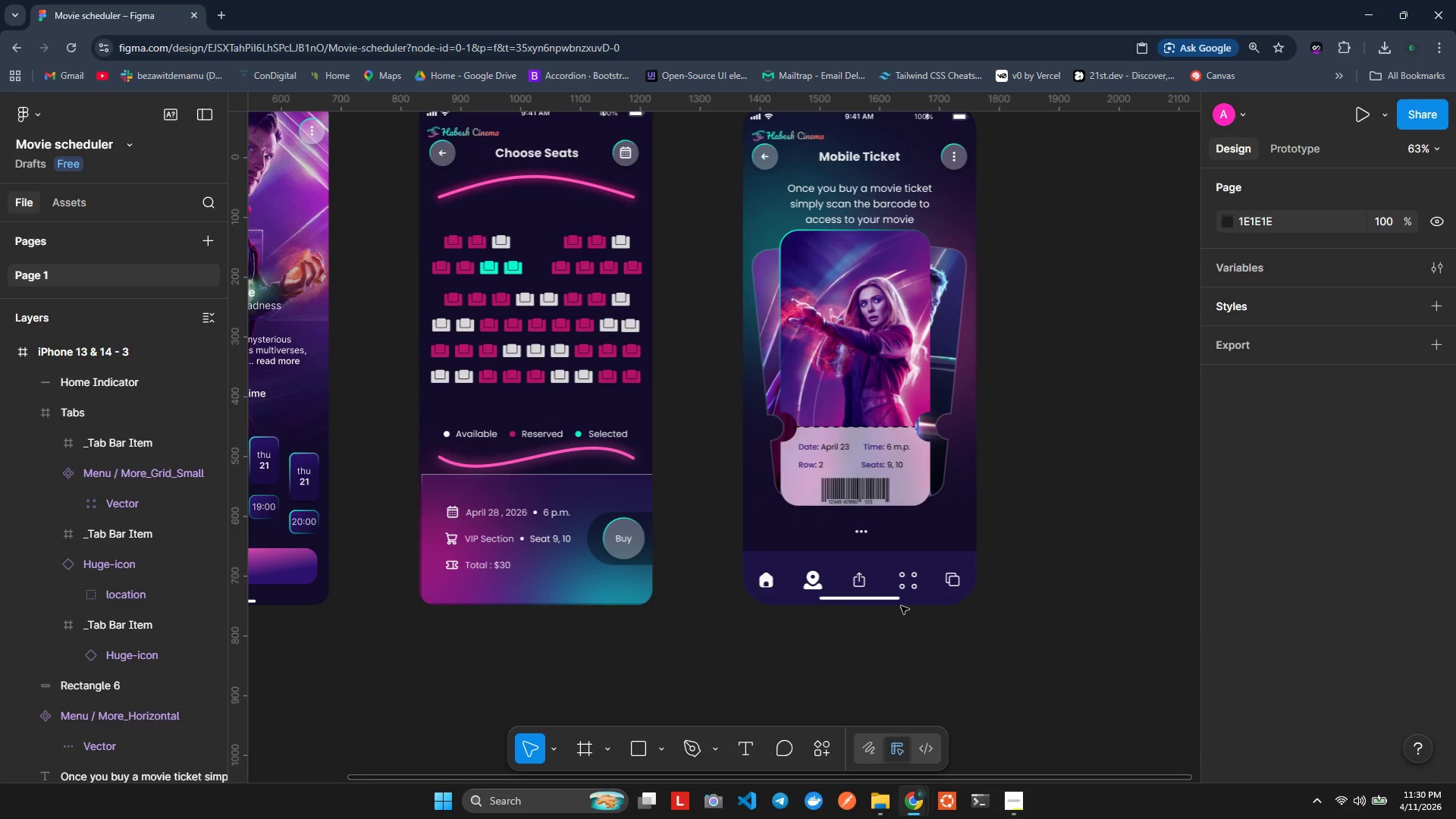 
wait(5.47)
 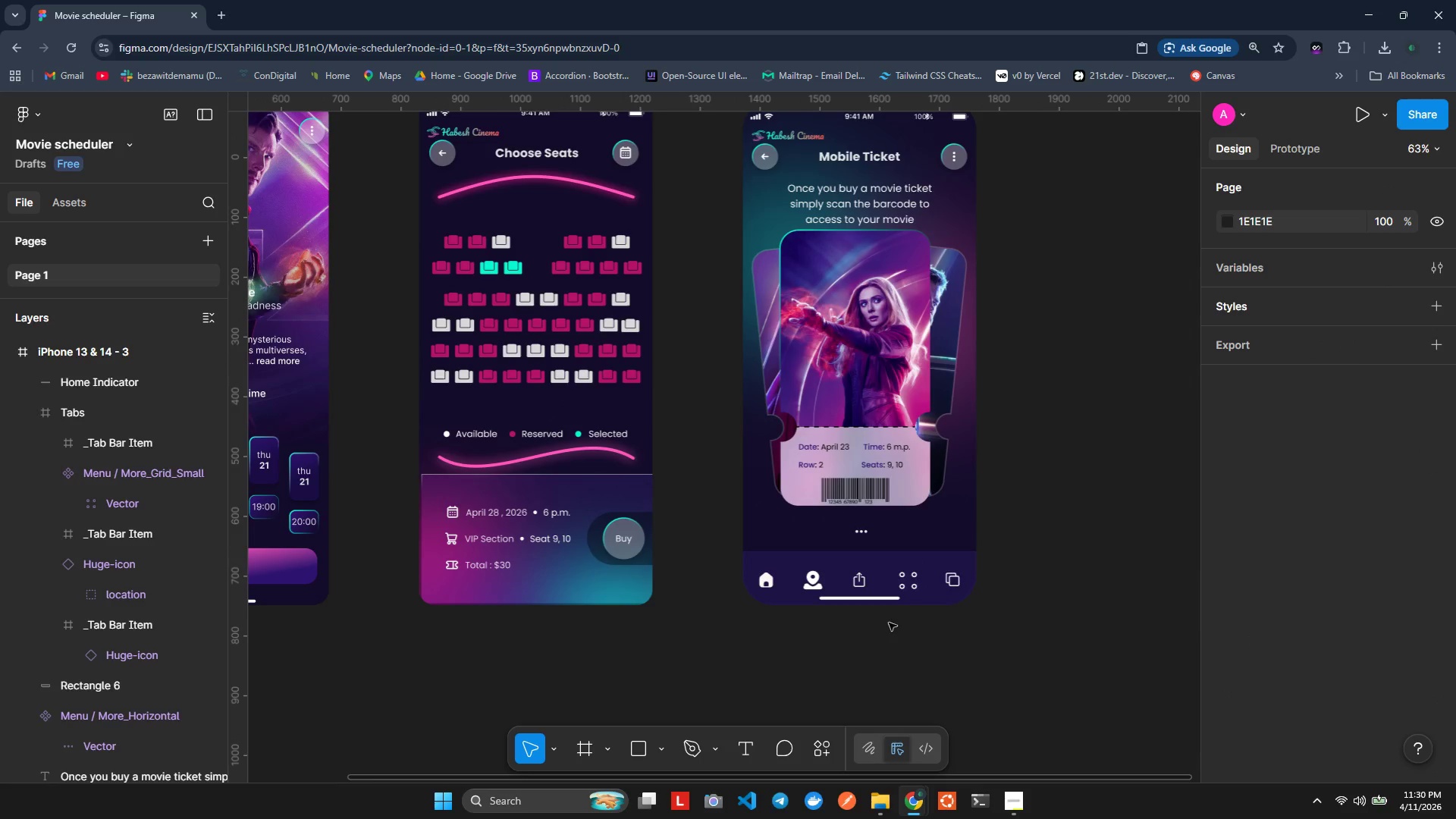 
double_click([863, 588])
 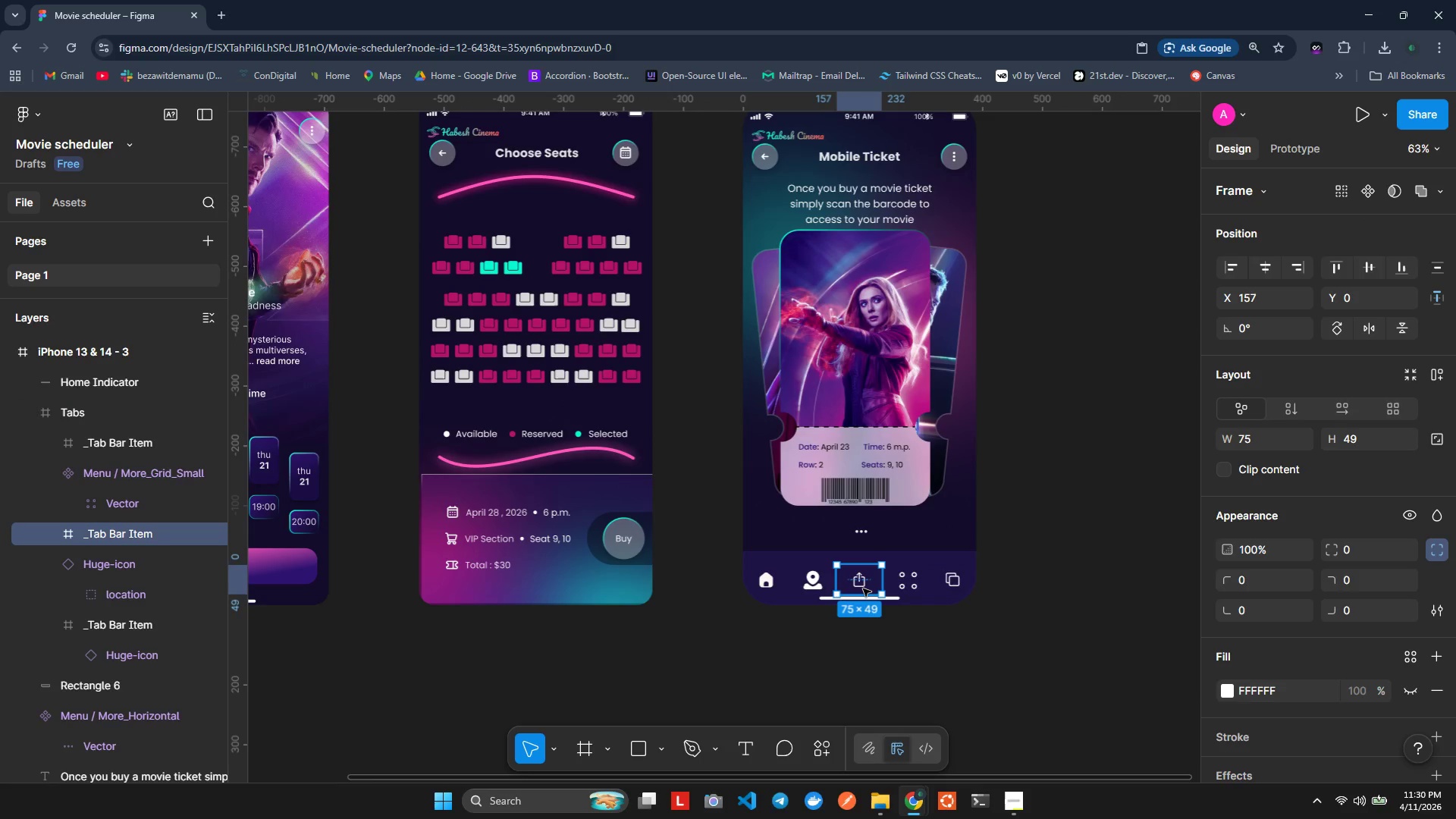 
triple_click([863, 588])
 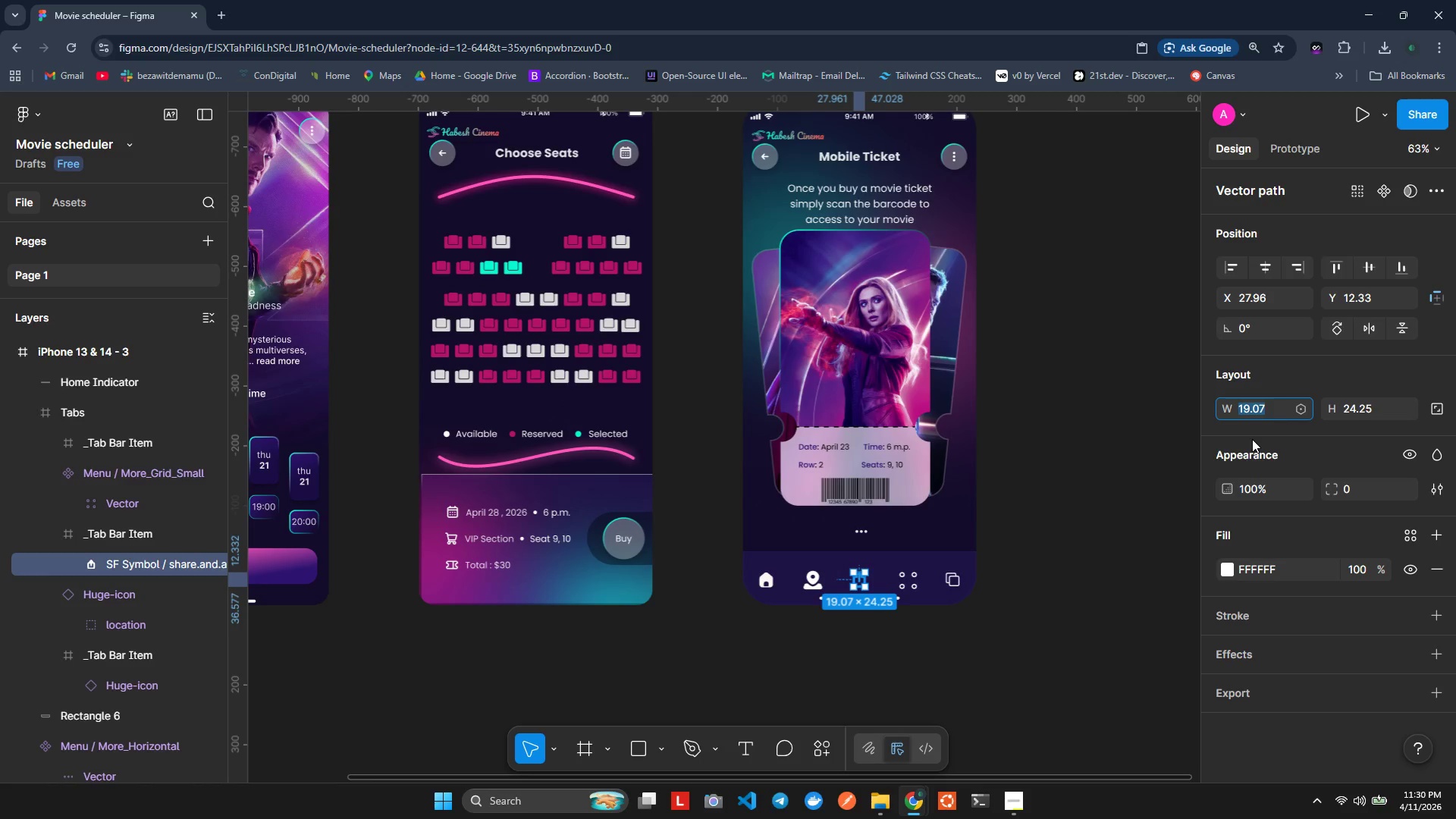 
wait(6.48)
 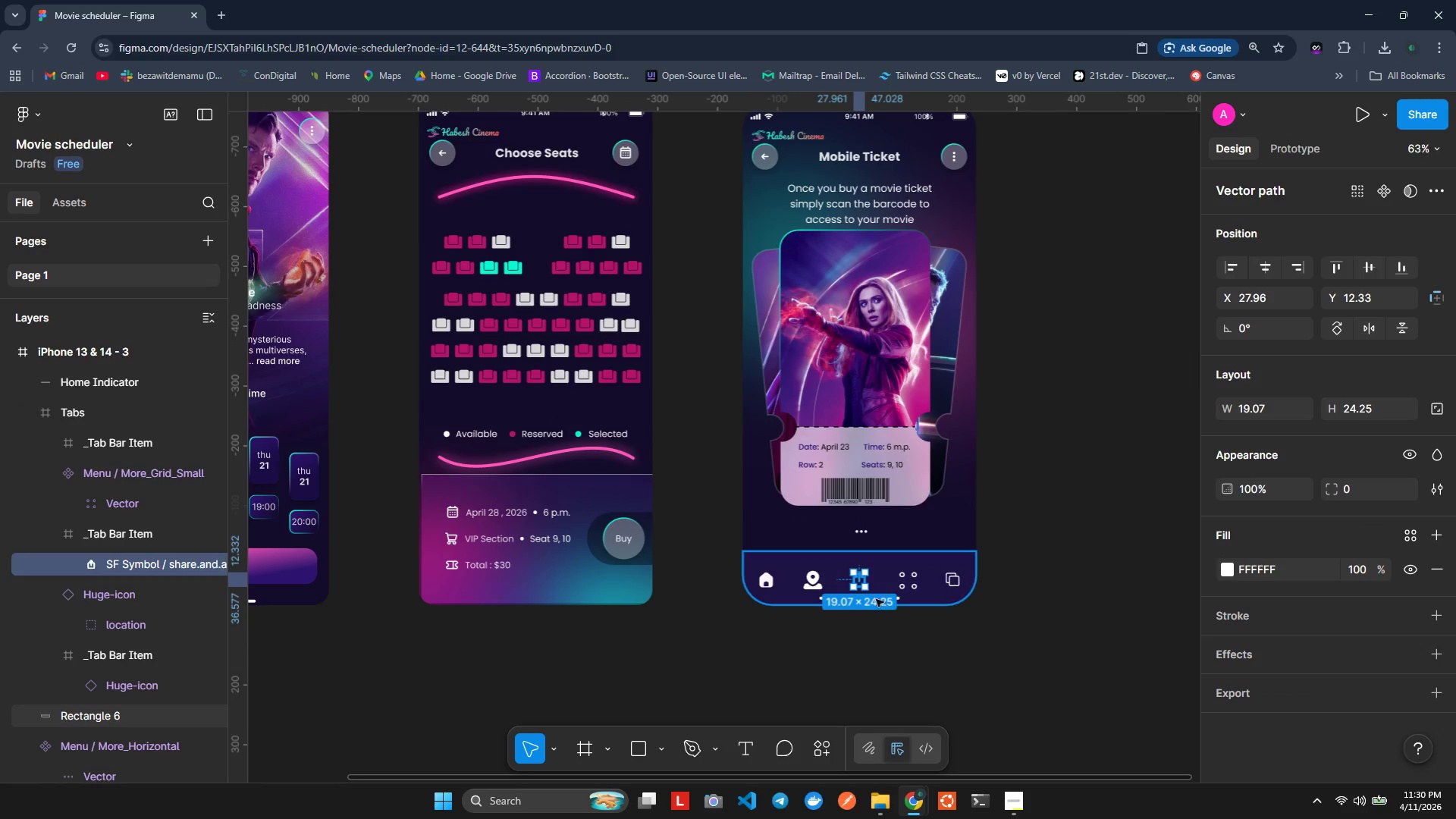 
type(25)
 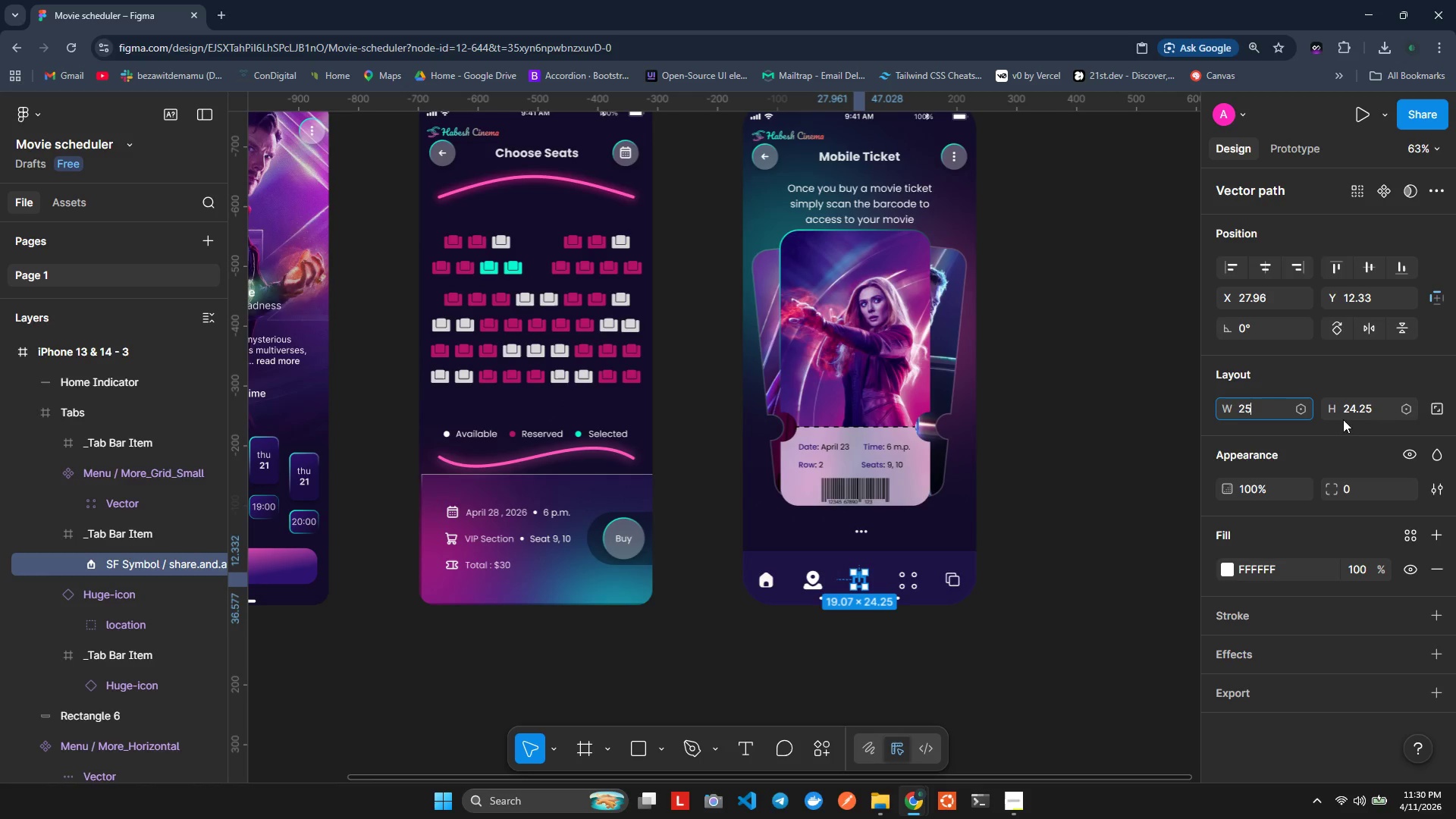 
left_click([1357, 408])
 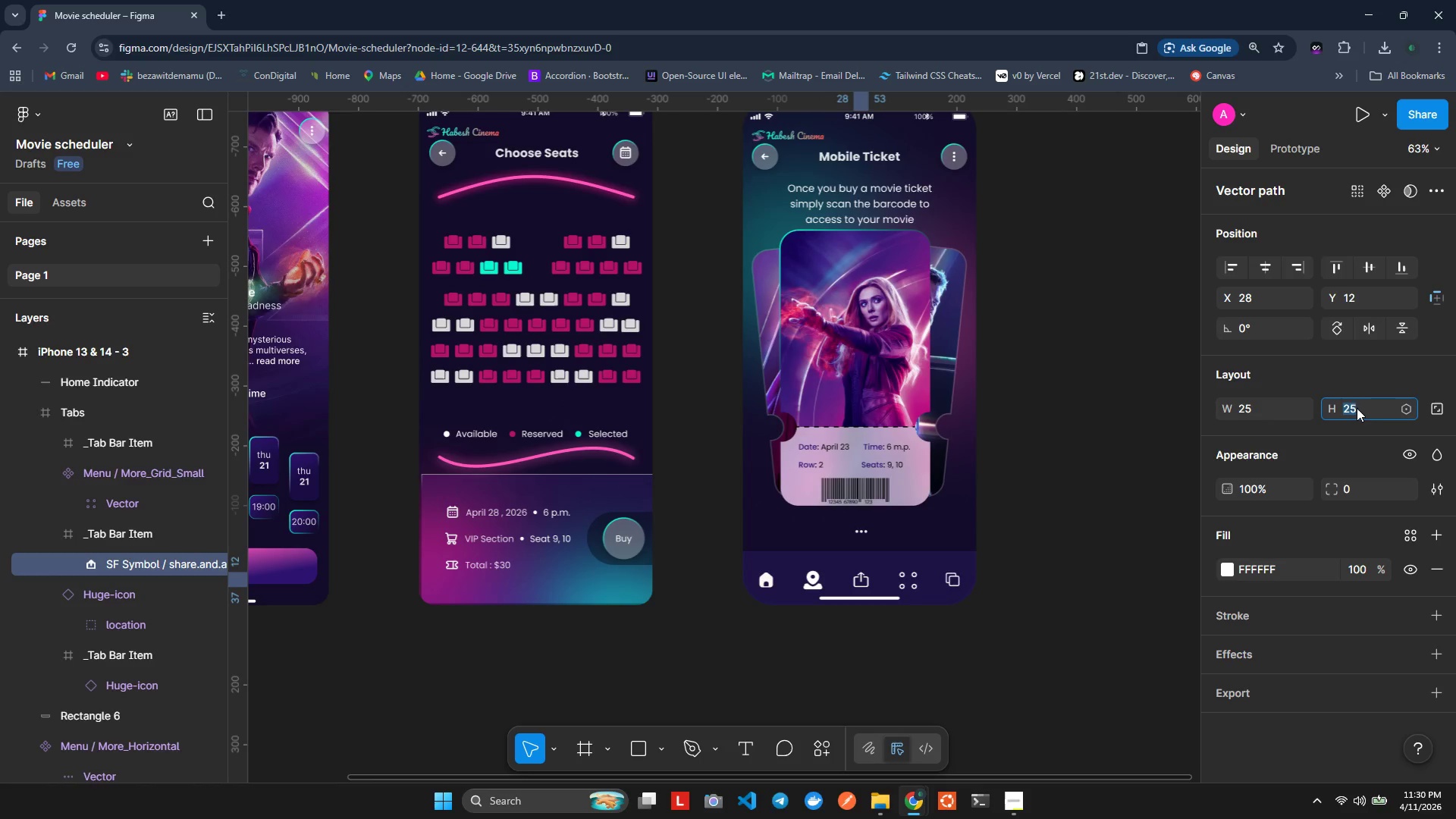 
hold_key(key=2, duration=0.48)
 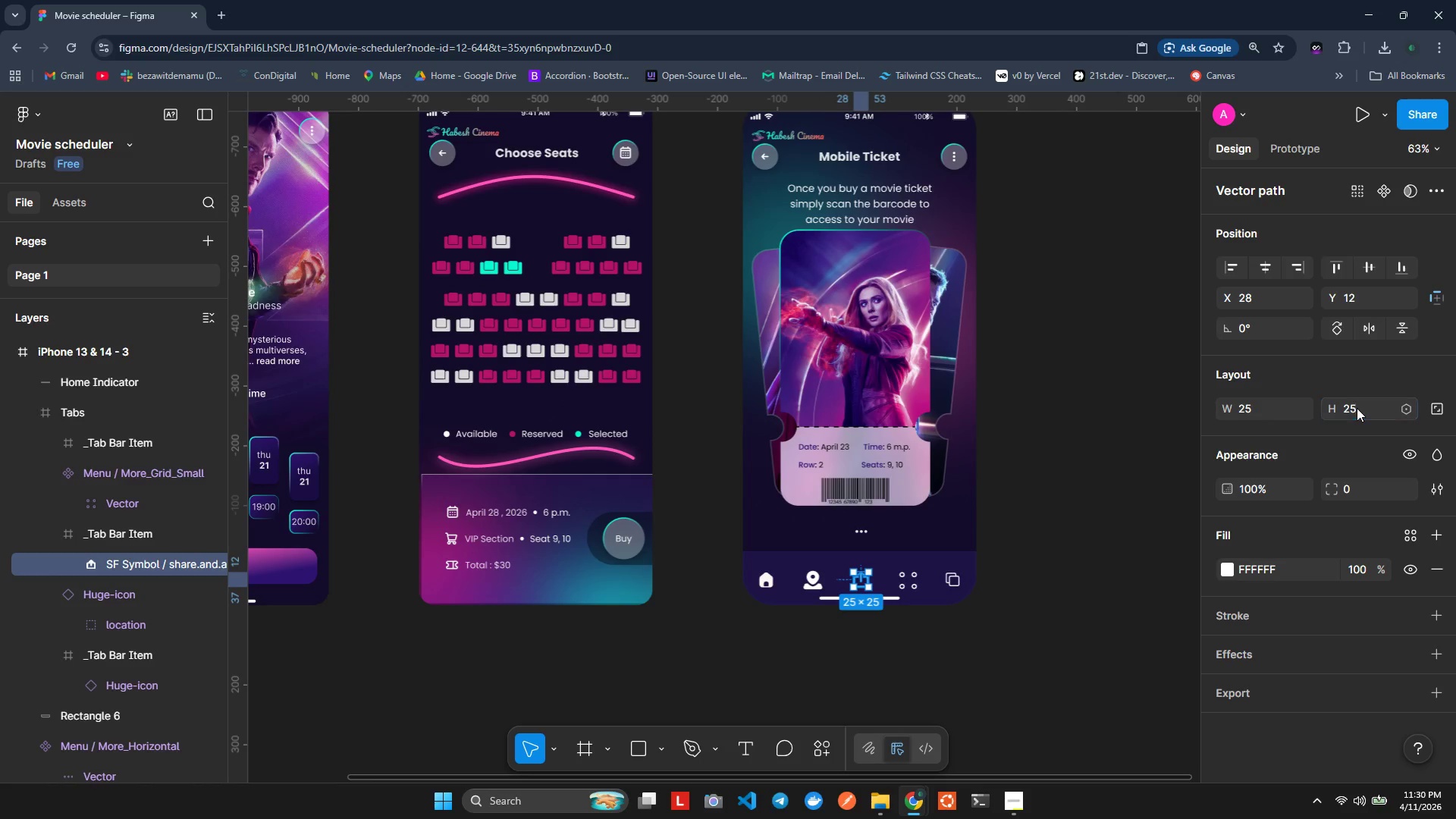 
key(5)
 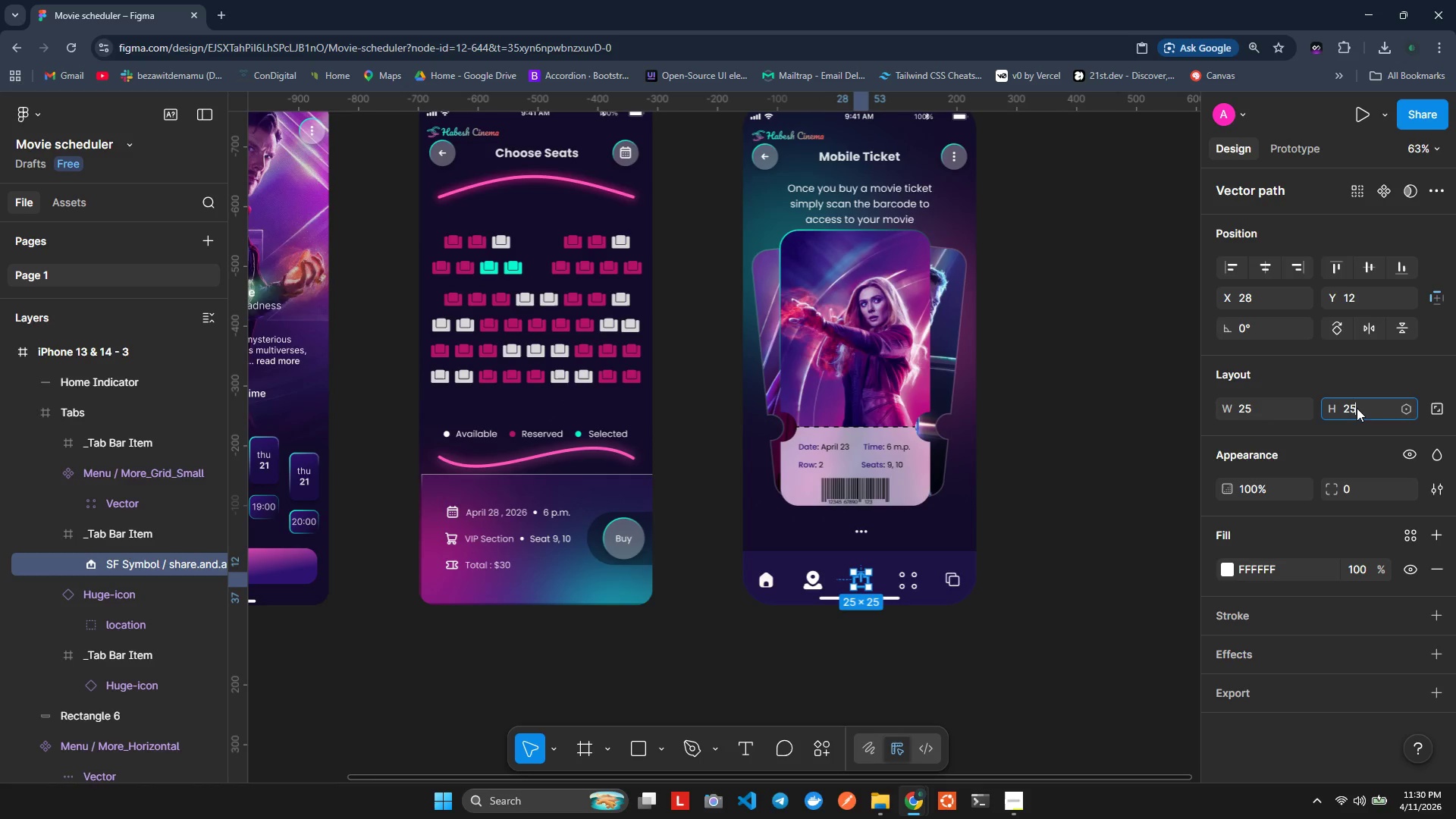 
key(Enter)
 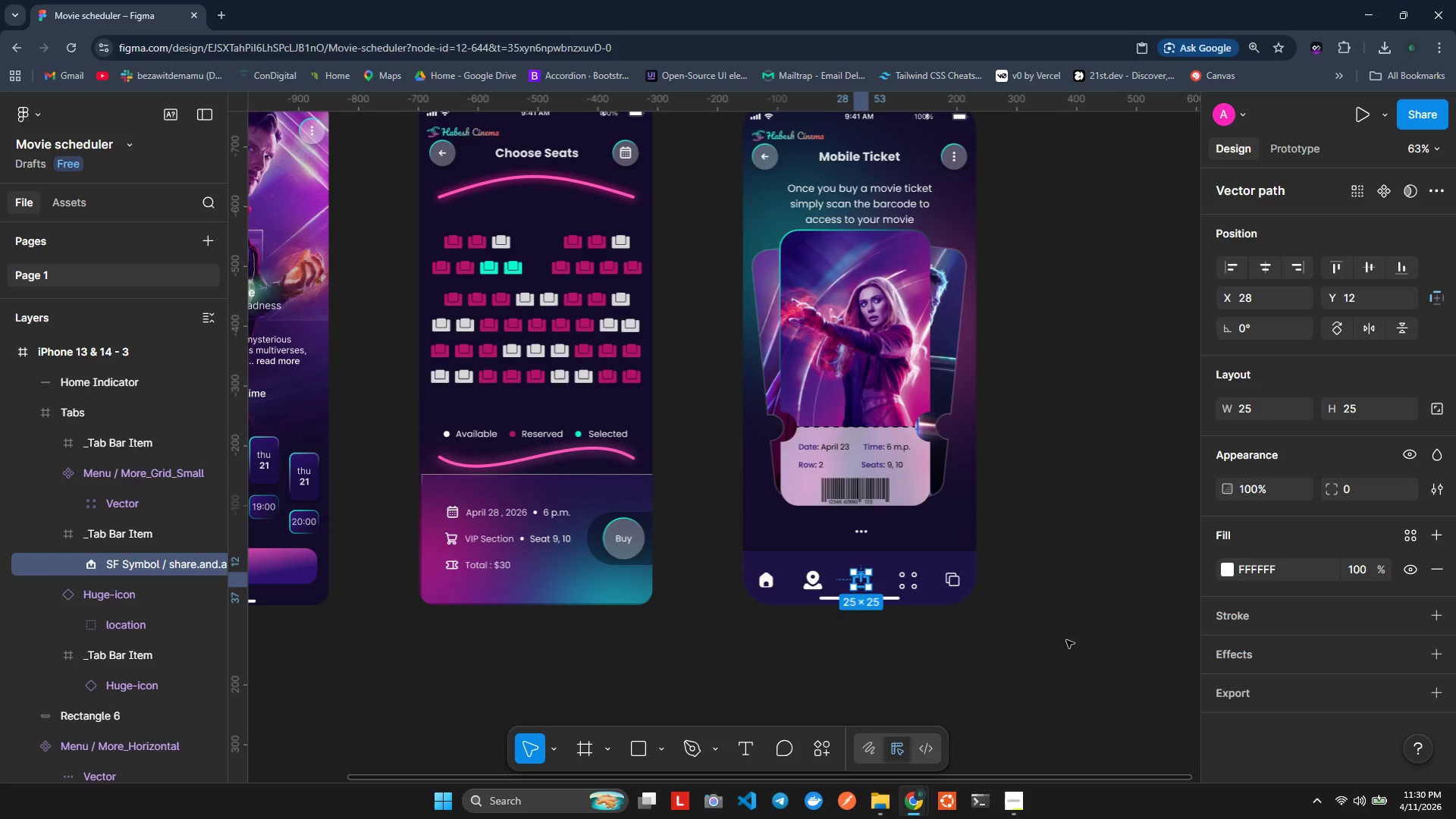 
left_click([1043, 664])
 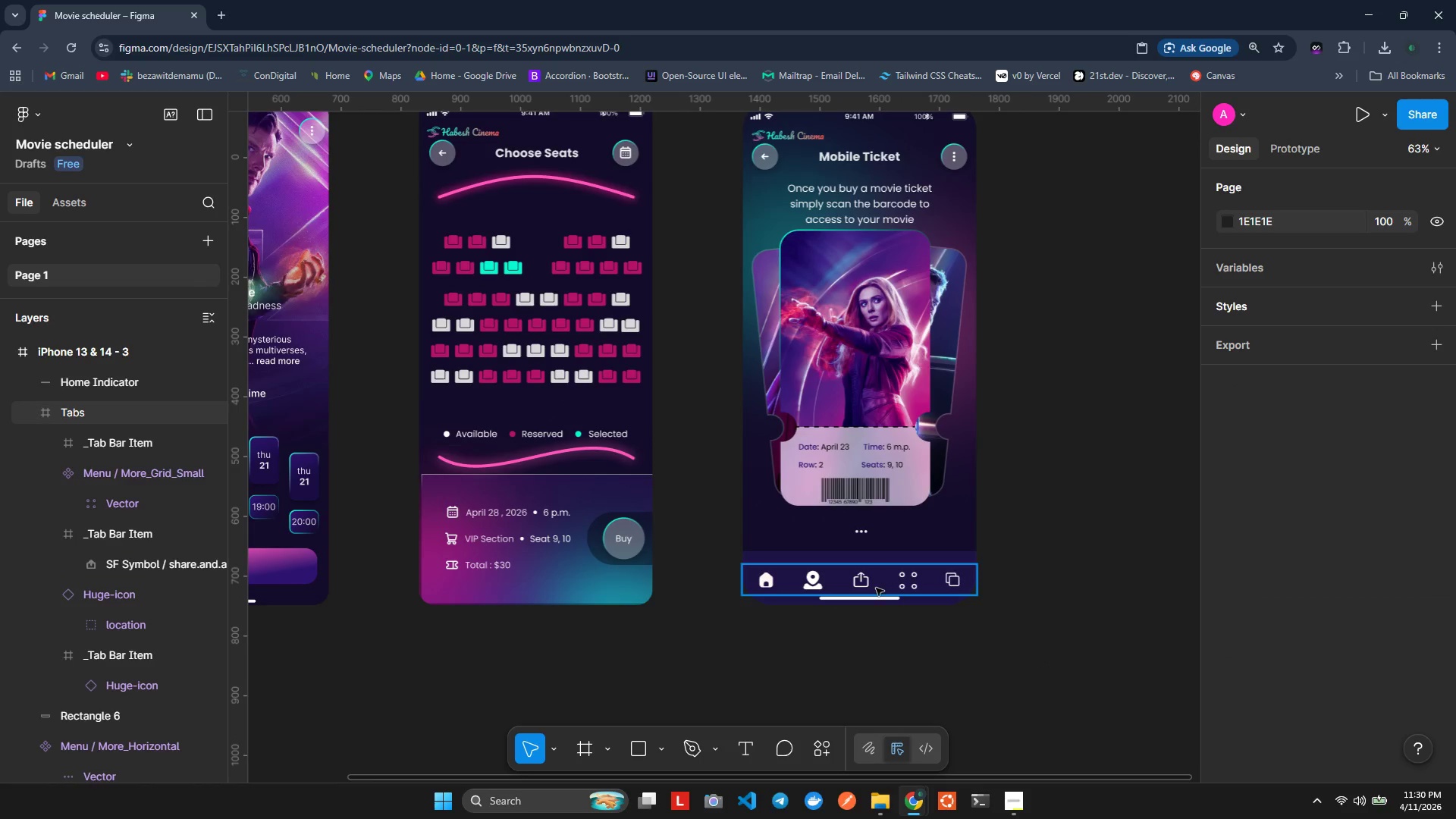 
double_click([867, 584])
 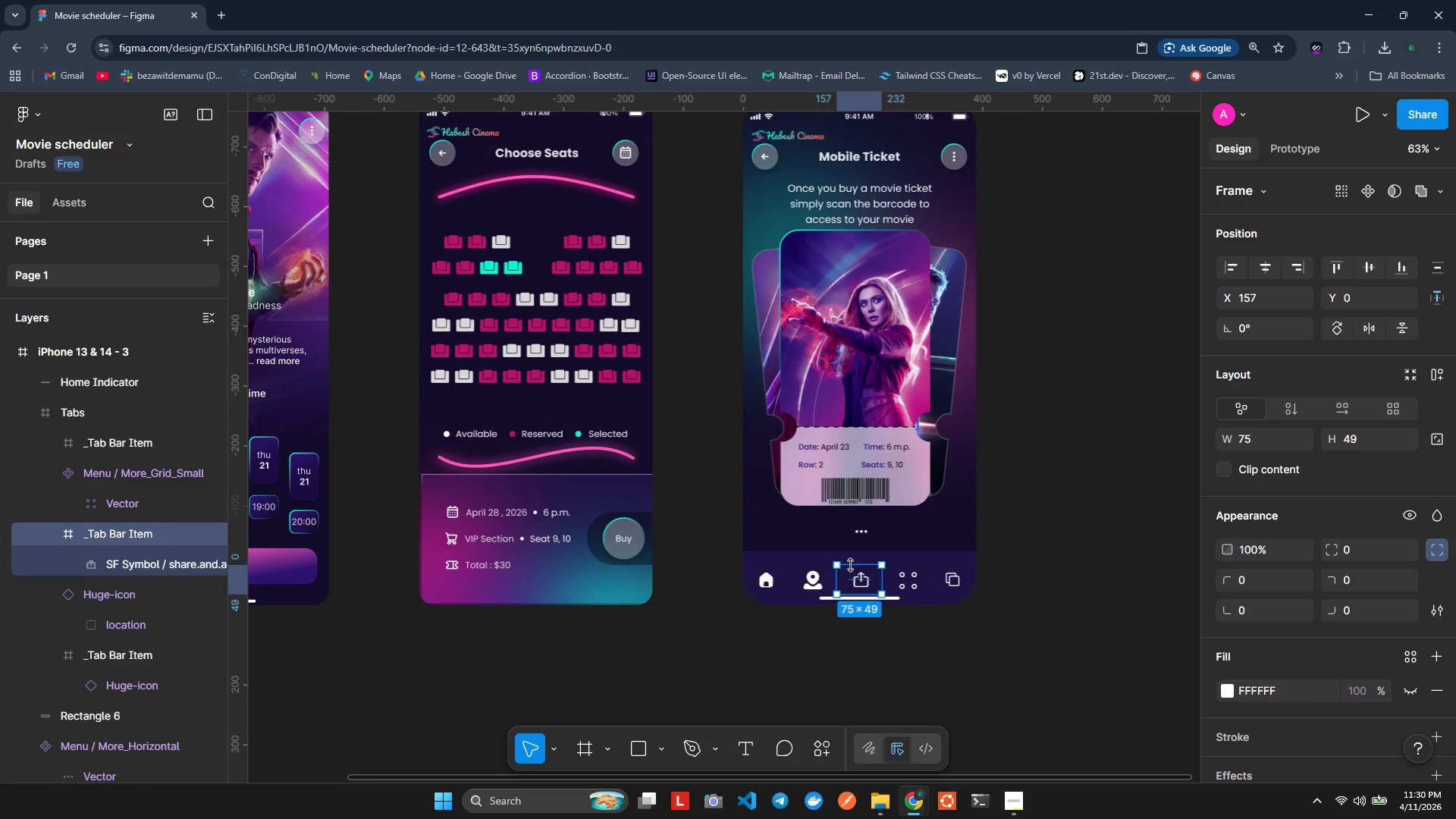 
left_click_drag(start_coordinate=[837, 561], to_coordinate=[833, 559])
 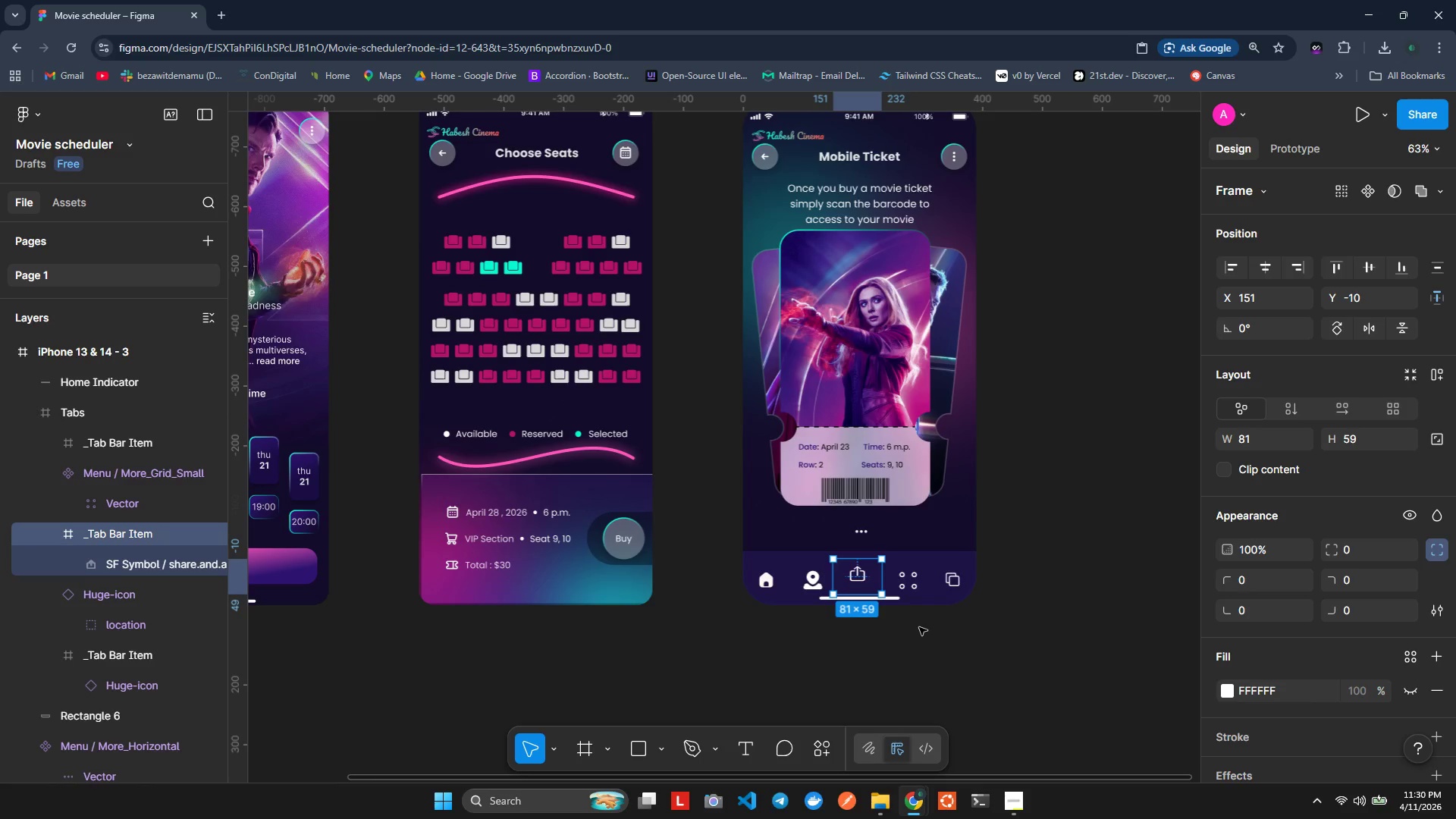 
key(Control+ControlLeft)
 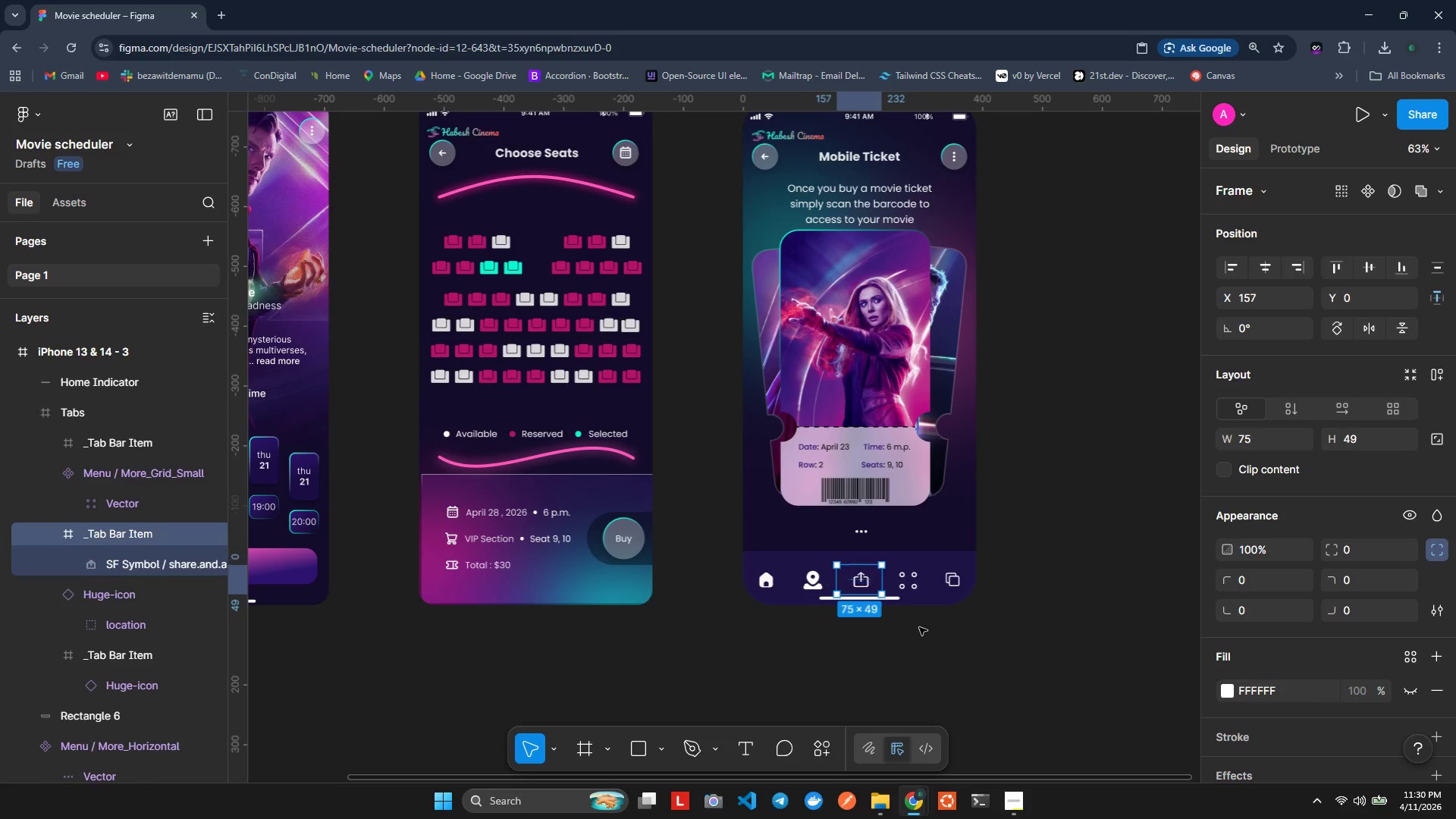 
key(Control+Z)
 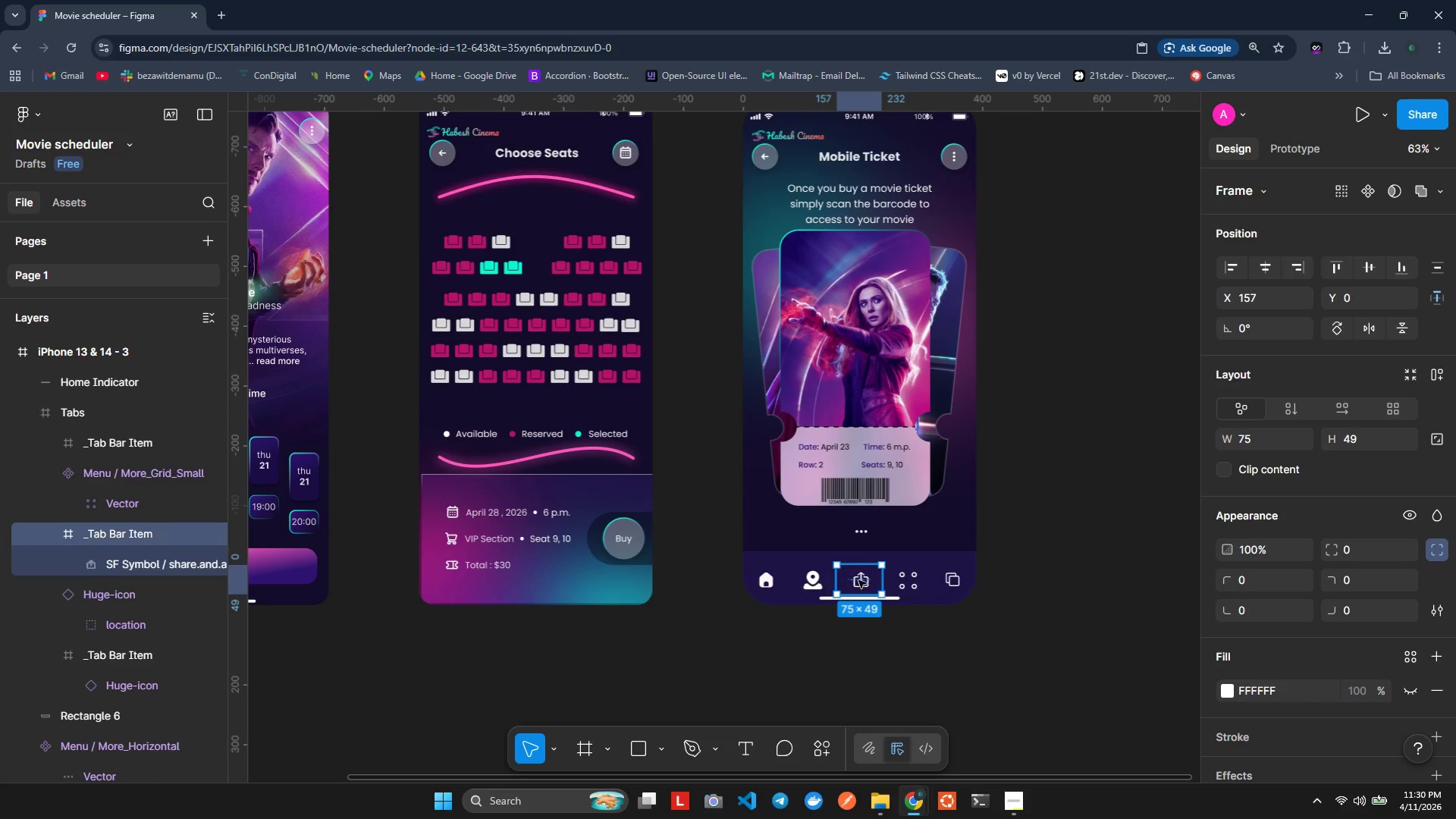 
double_click([858, 580])
 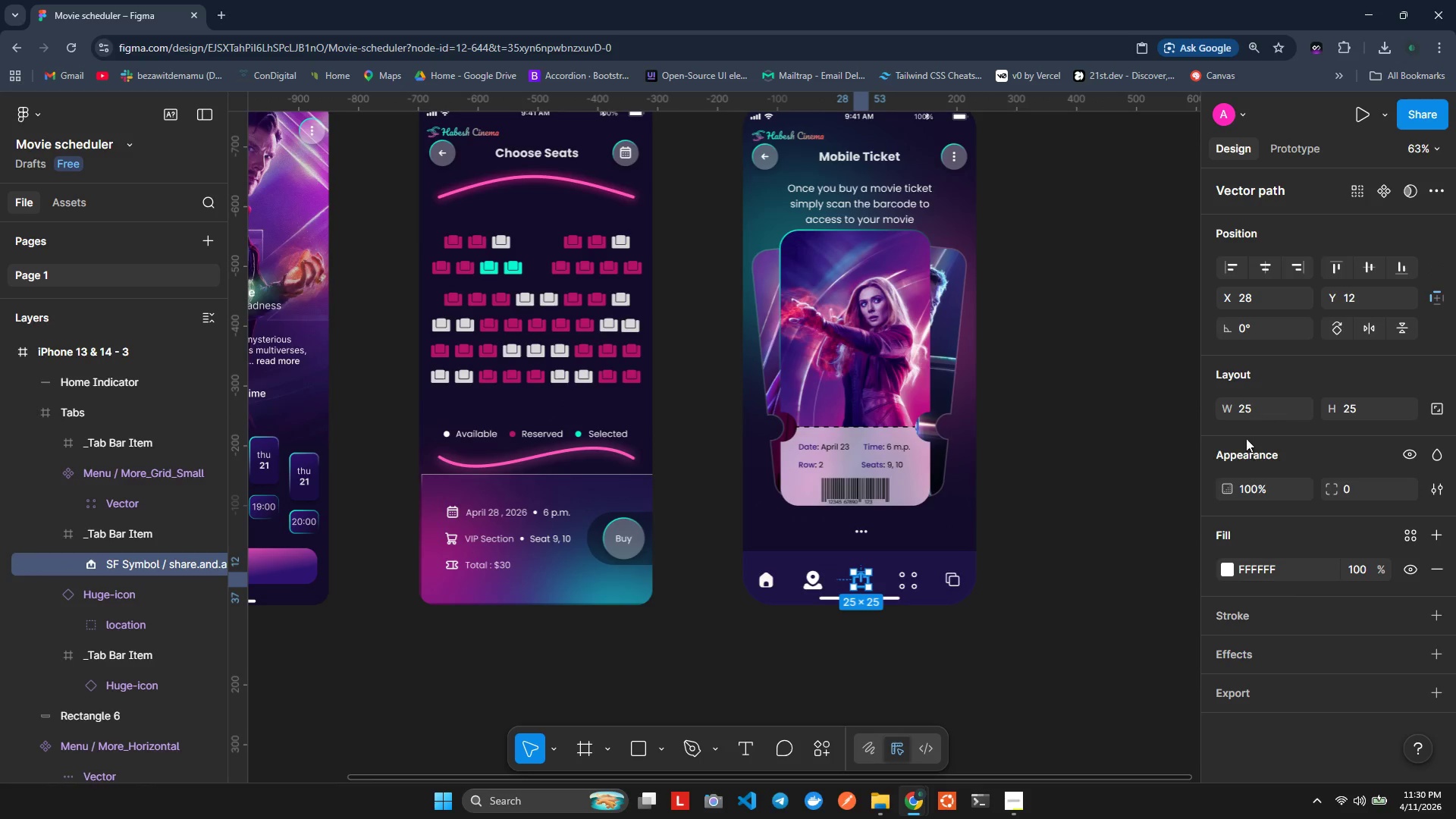 
left_click([1248, 410])
 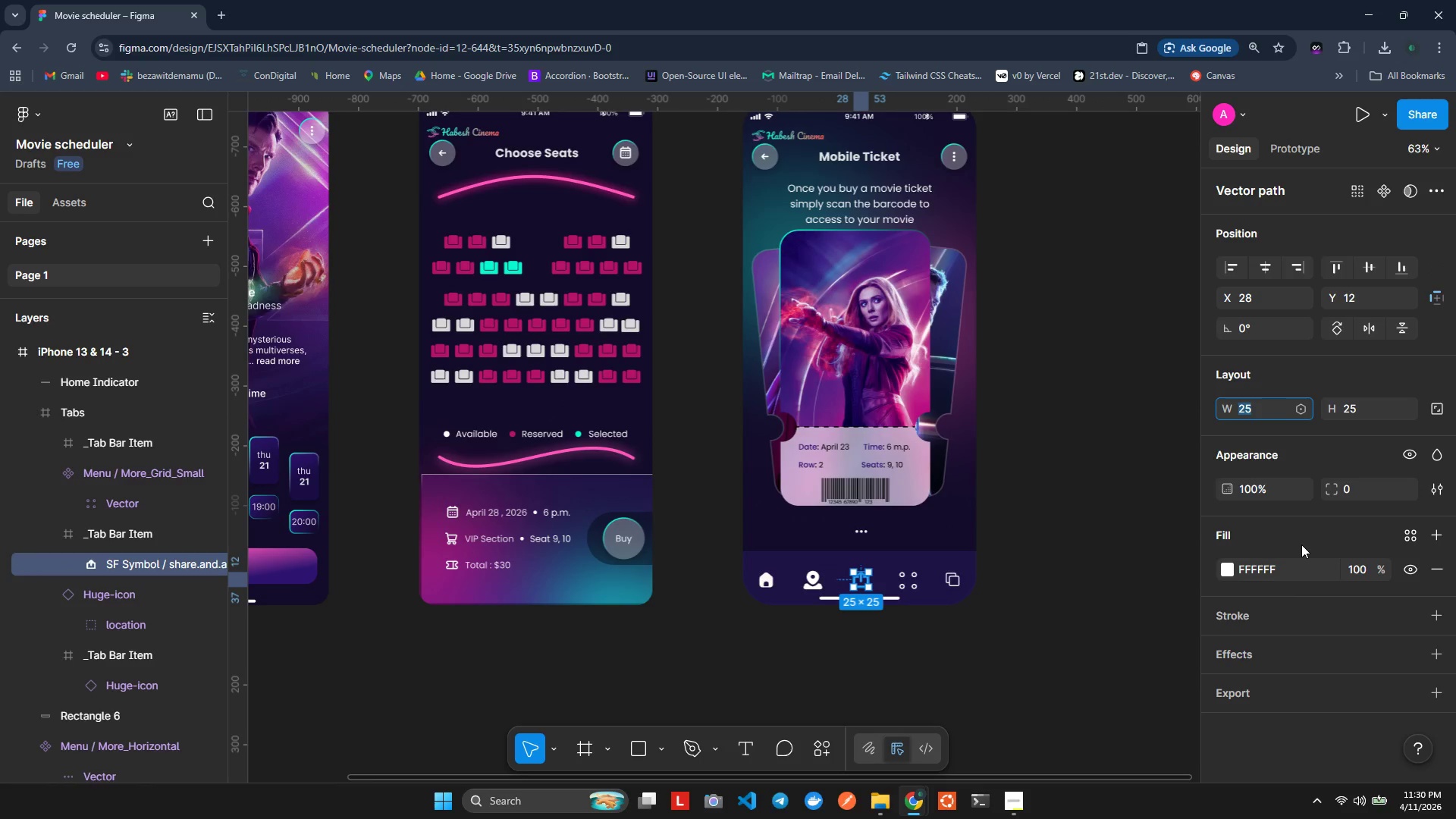 
type(30)
 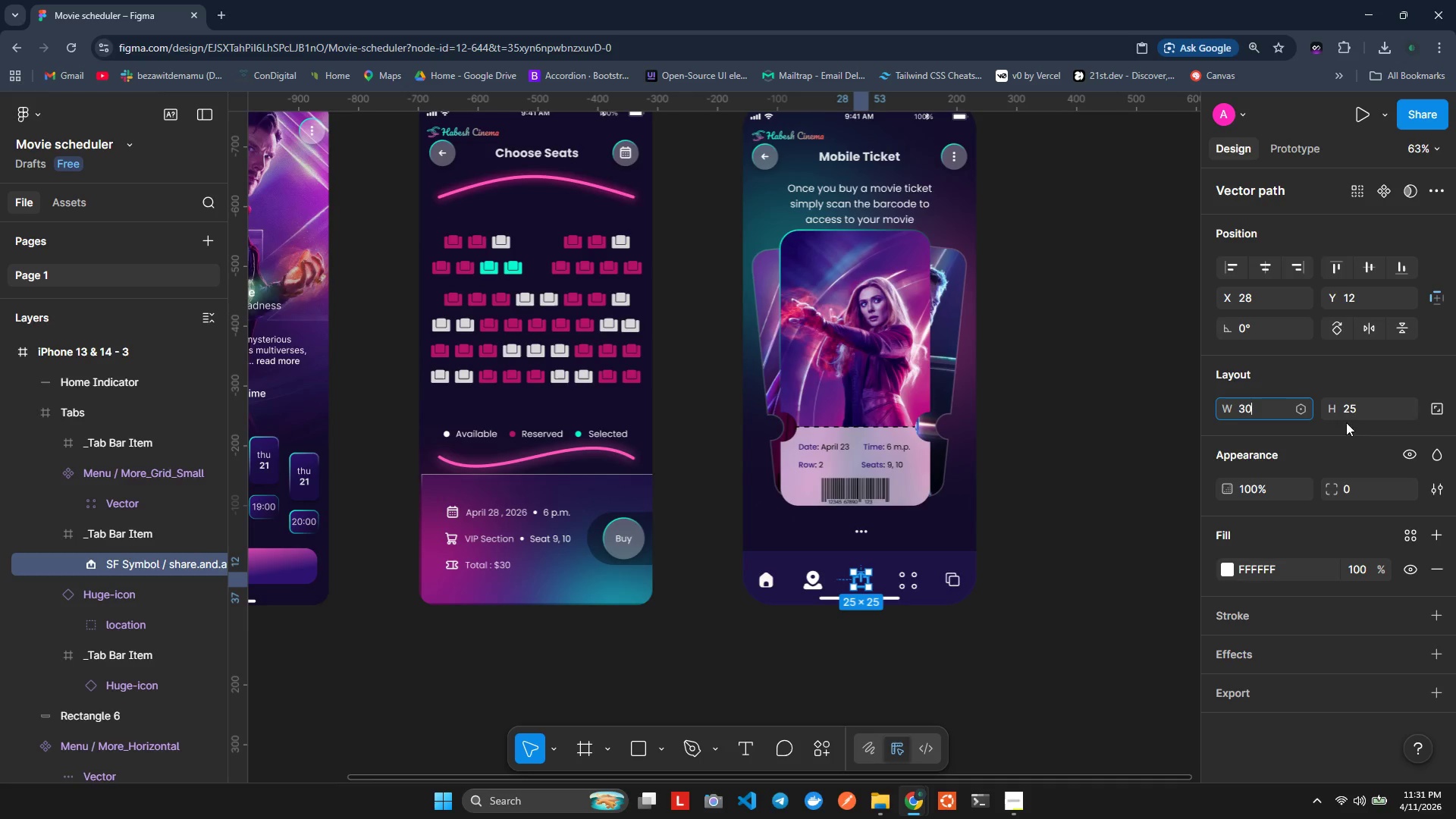 
left_click([1359, 412])
 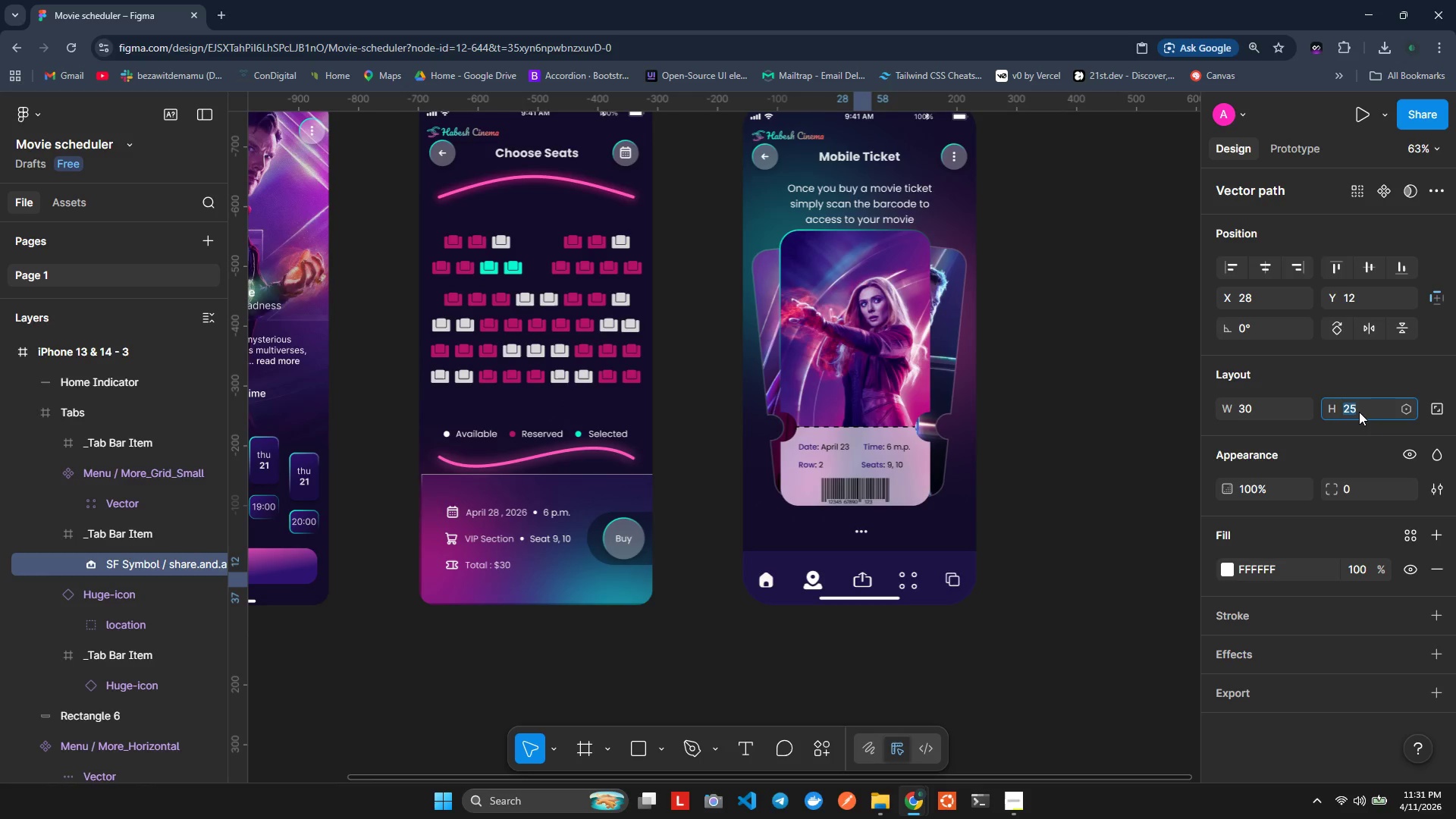 
type(30)
 